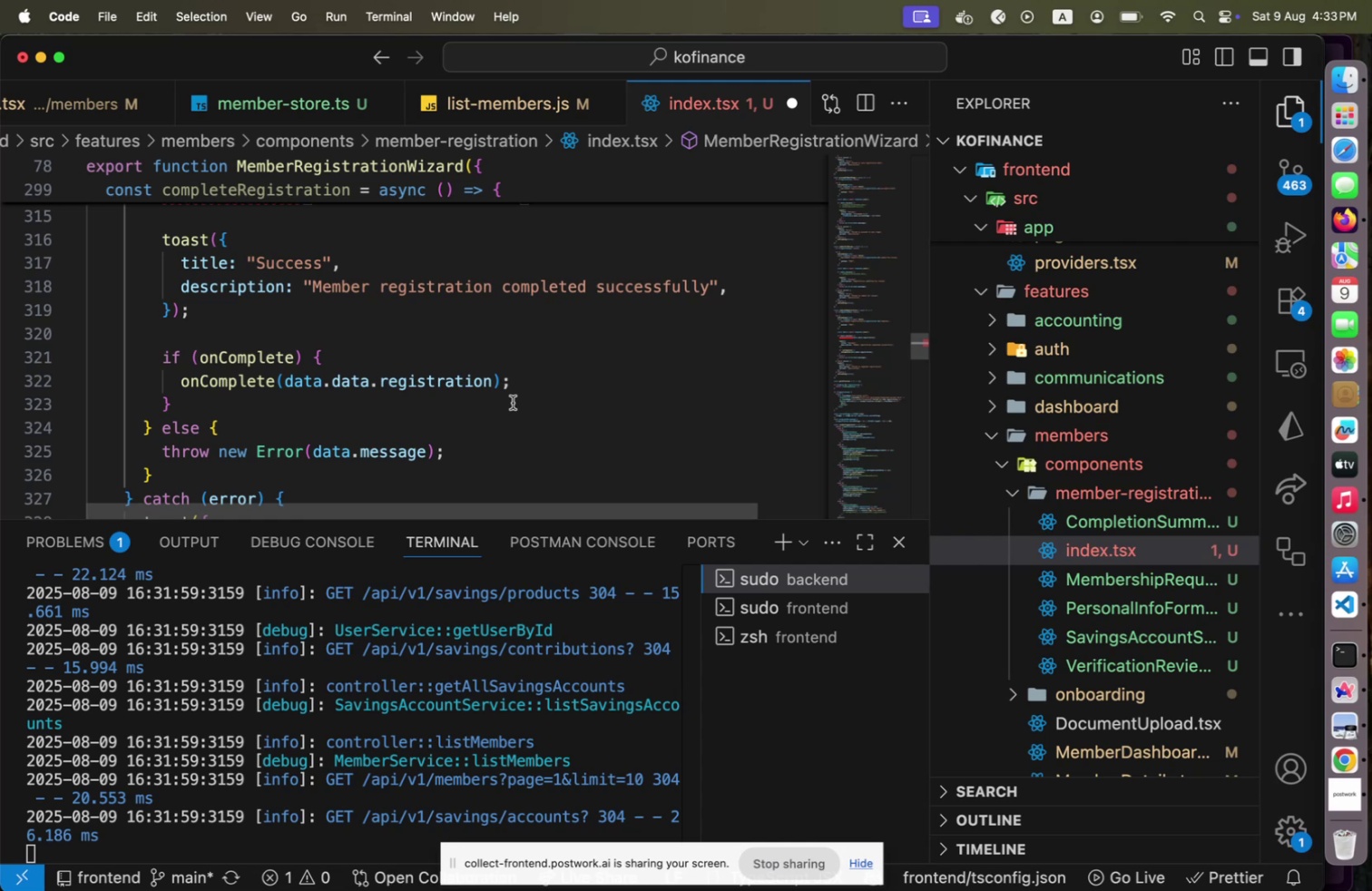 
scroll: coordinate [513, 402], scroll_direction: up, amount: 3.0
 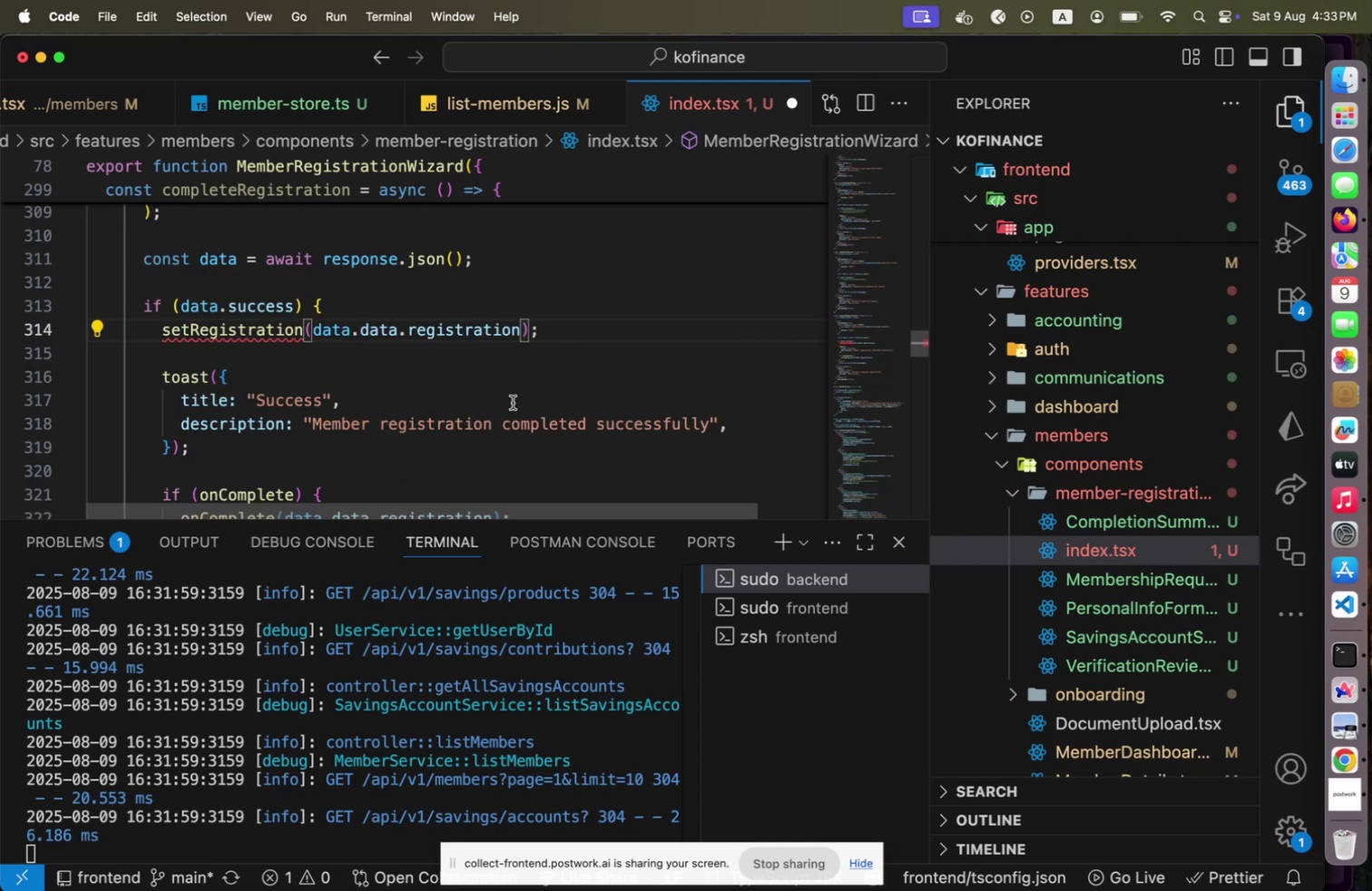 
scroll: coordinate [513, 402], scroll_direction: down, amount: 3.0
 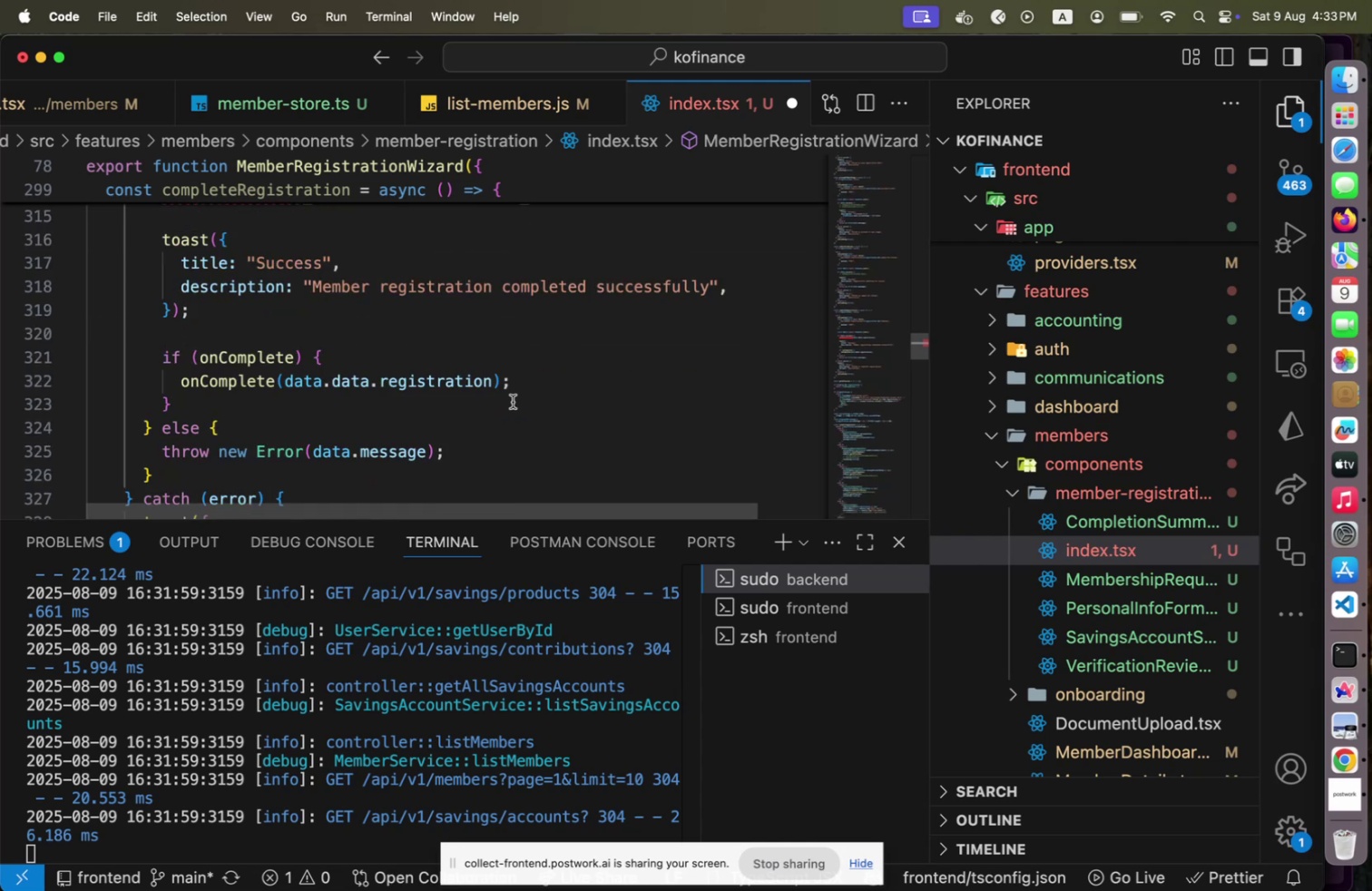 
wait(7.16)
 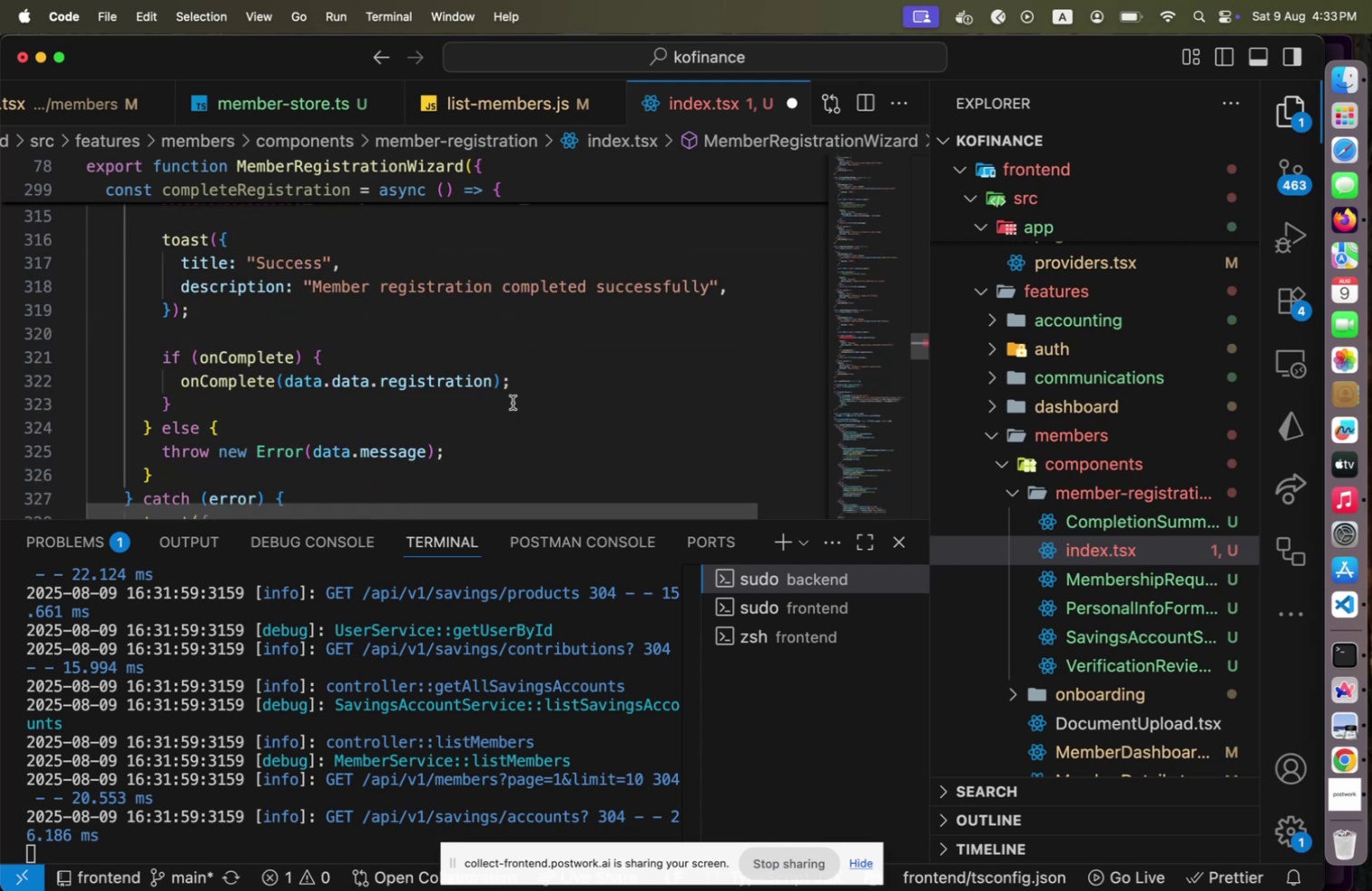 
key(Meta+CommandLeft)
 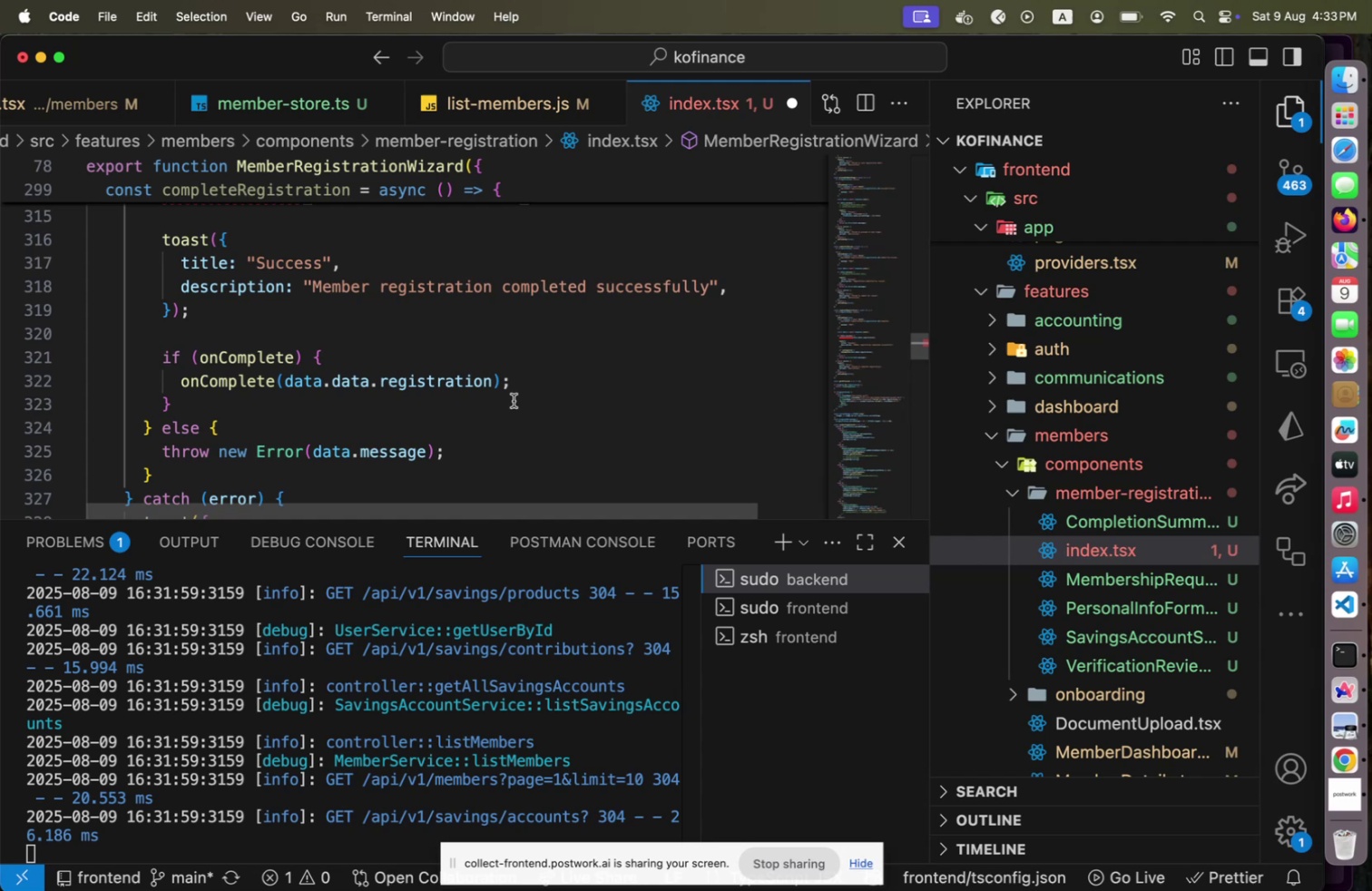 
key(Meta+Tab)
 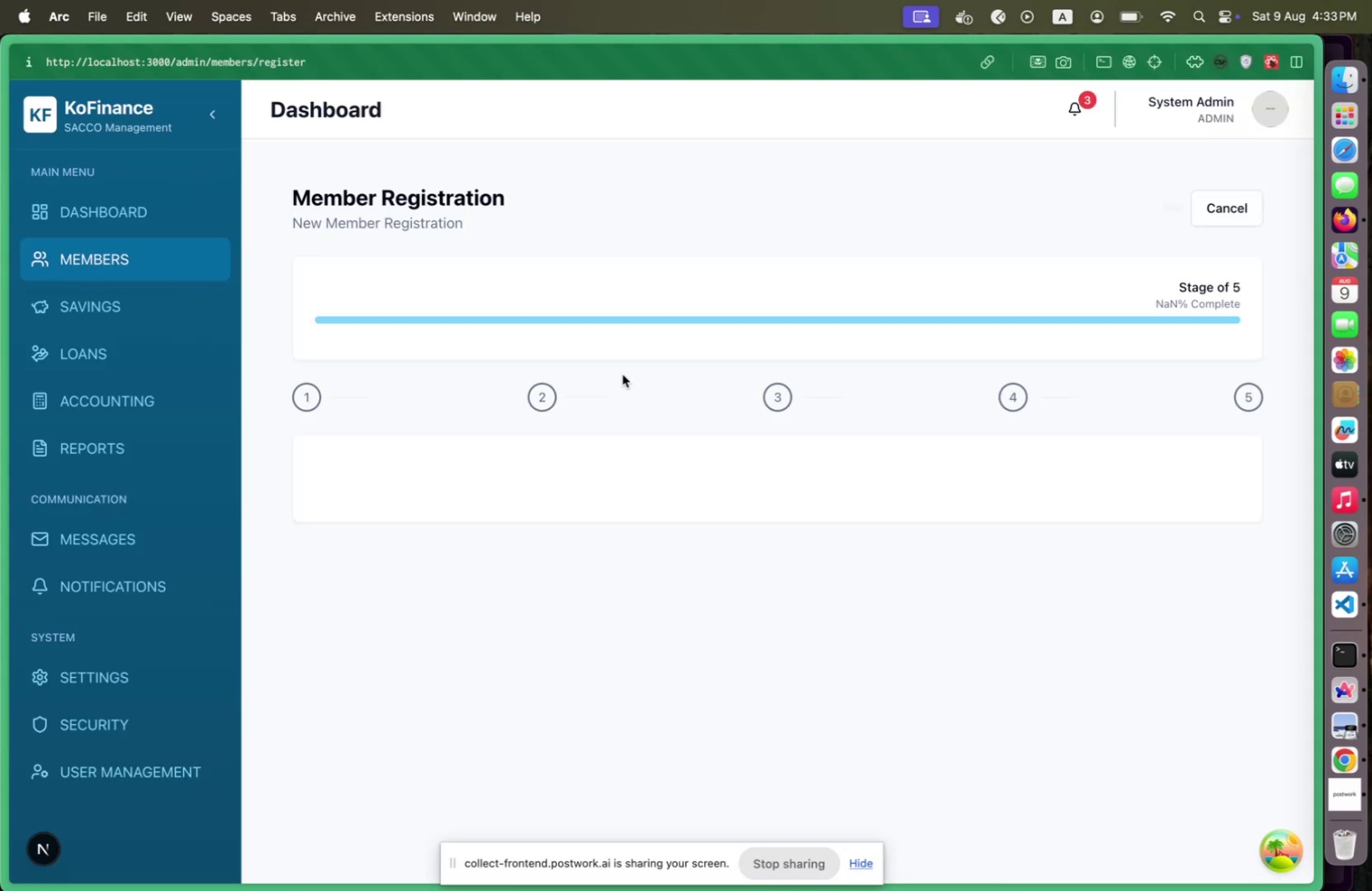 
wait(6.75)
 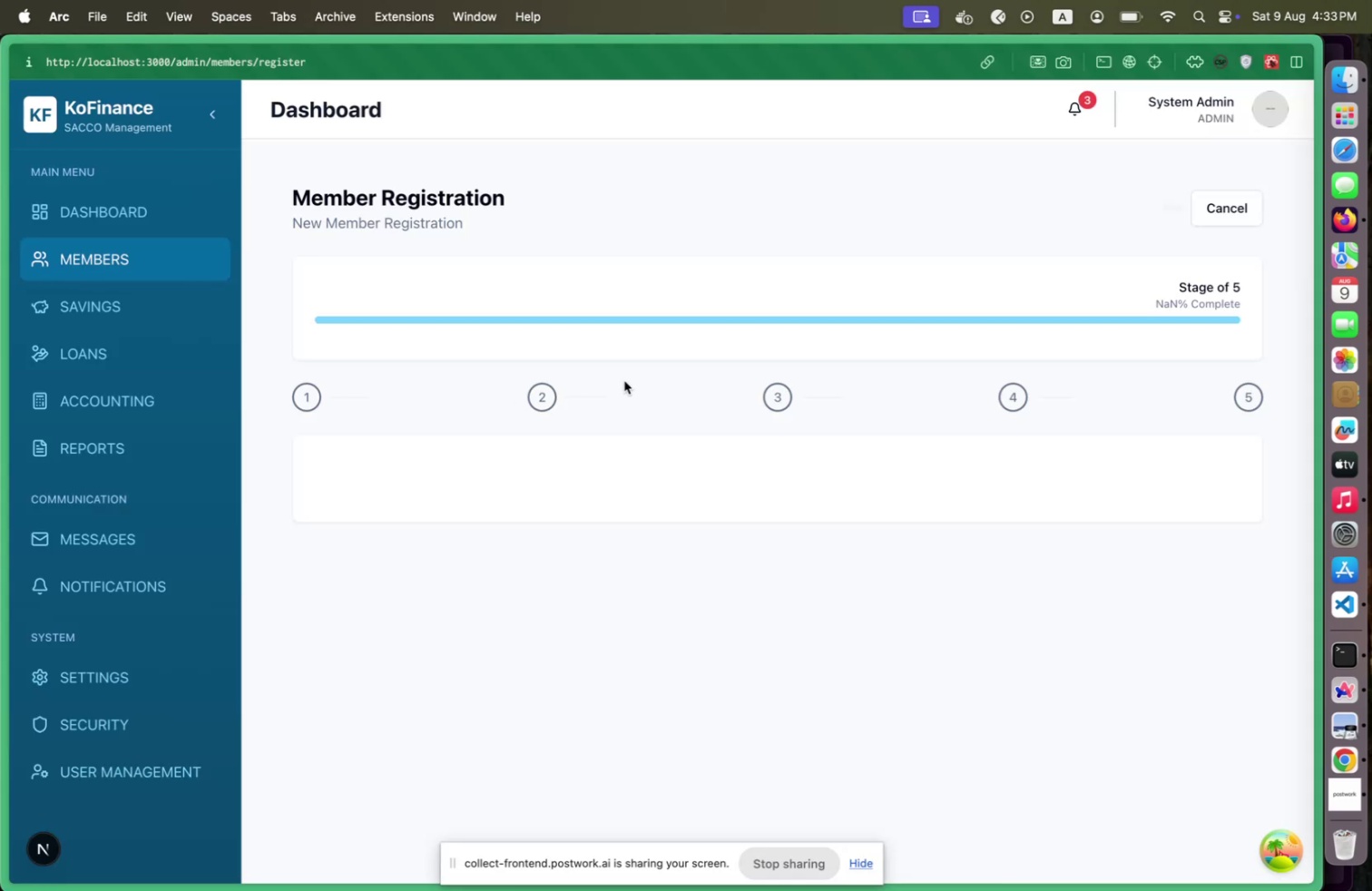 
left_click([405, 62])
 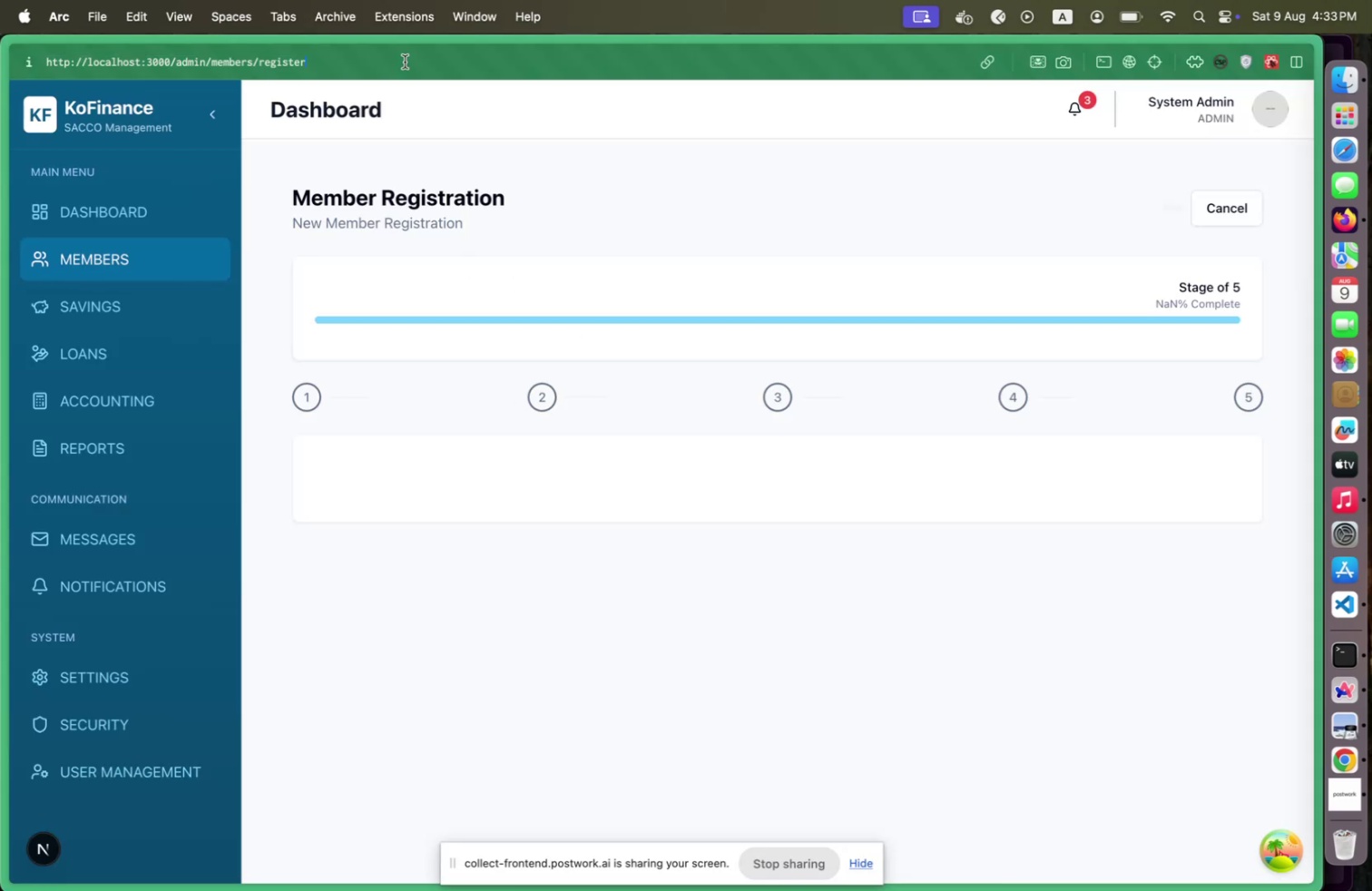 
key(Meta+CommandLeft)
 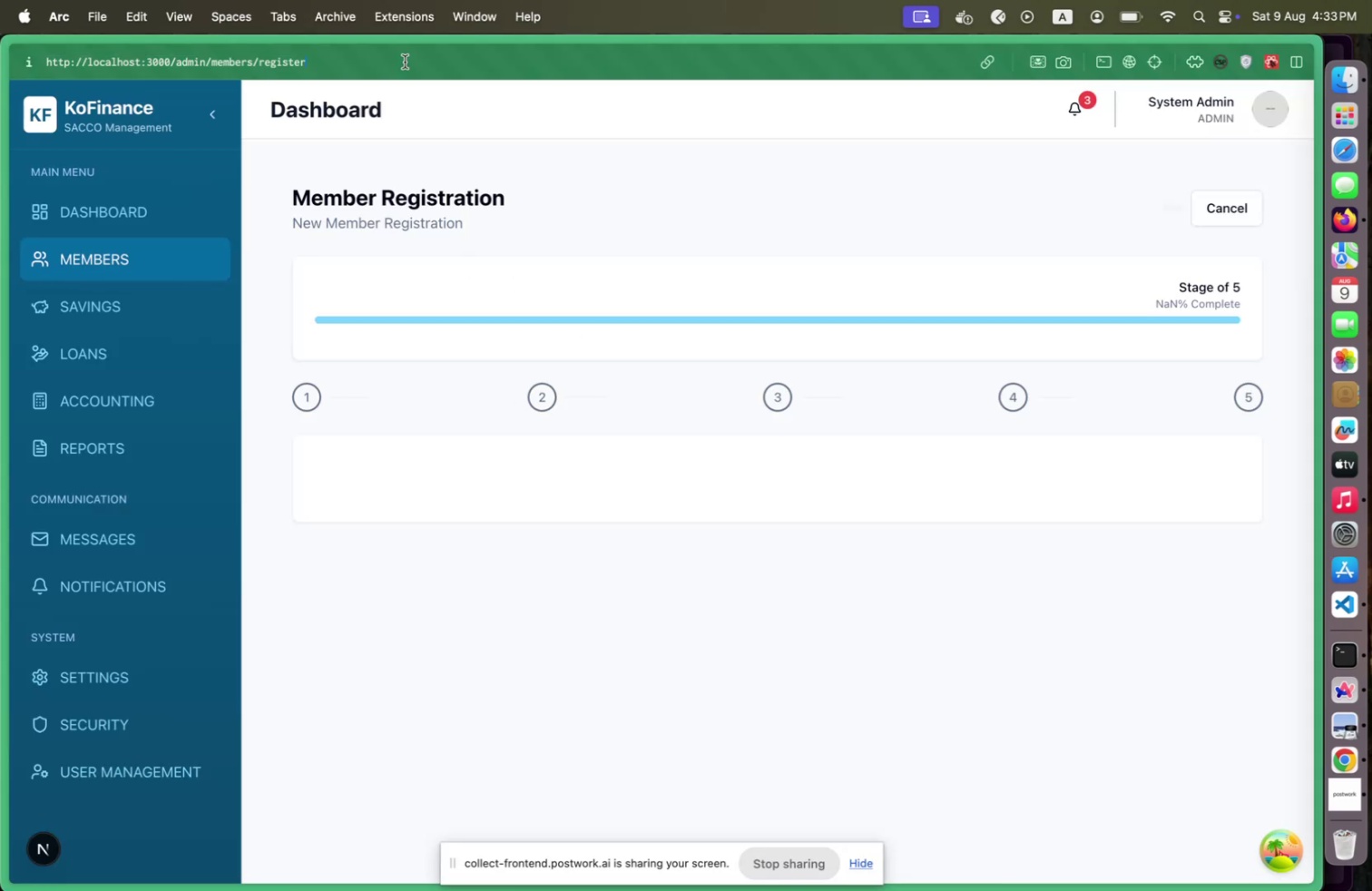 
key(Meta+Tab)
 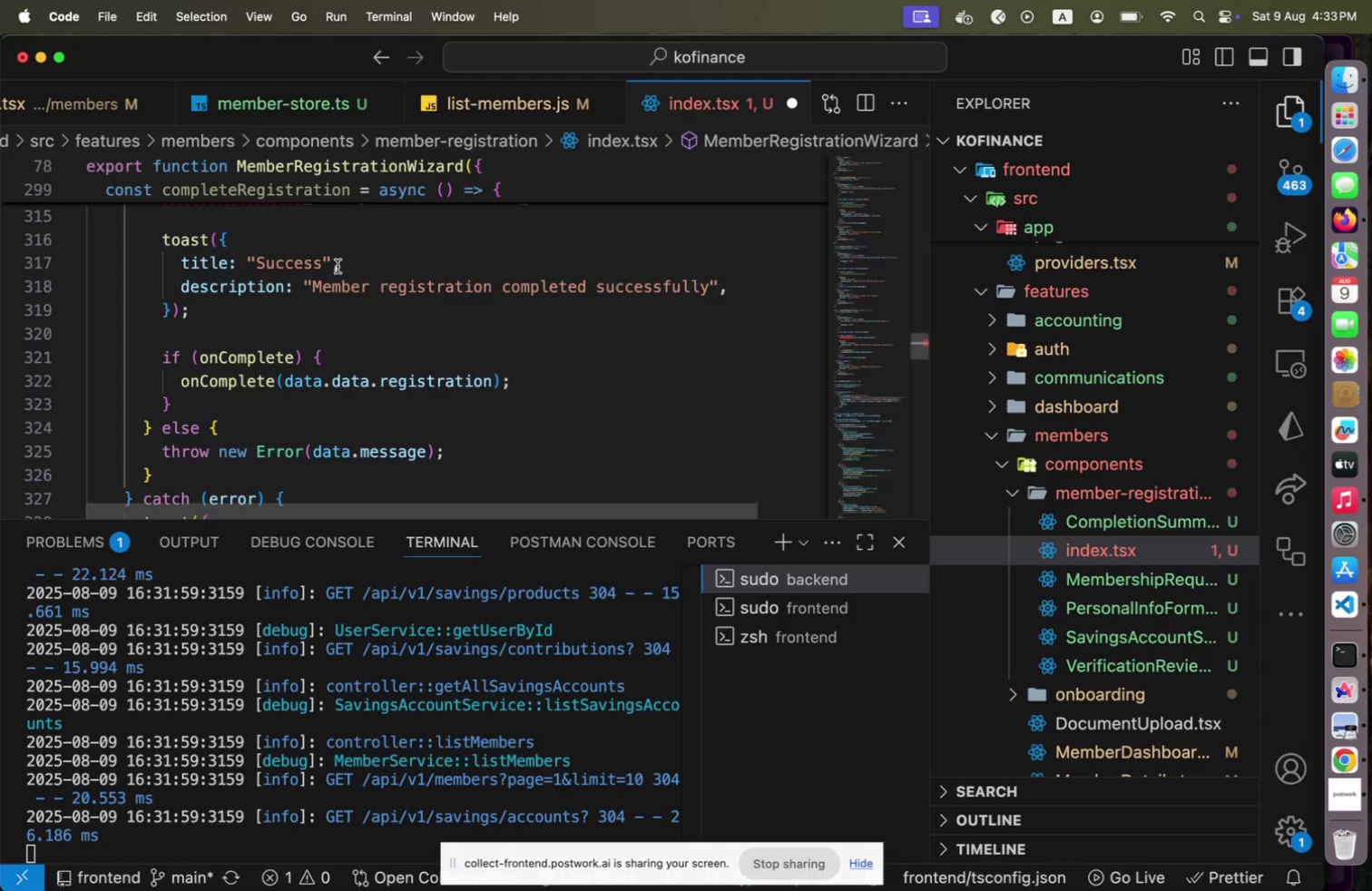 
scroll: coordinate [334, 286], scroll_direction: up, amount: 130.0
 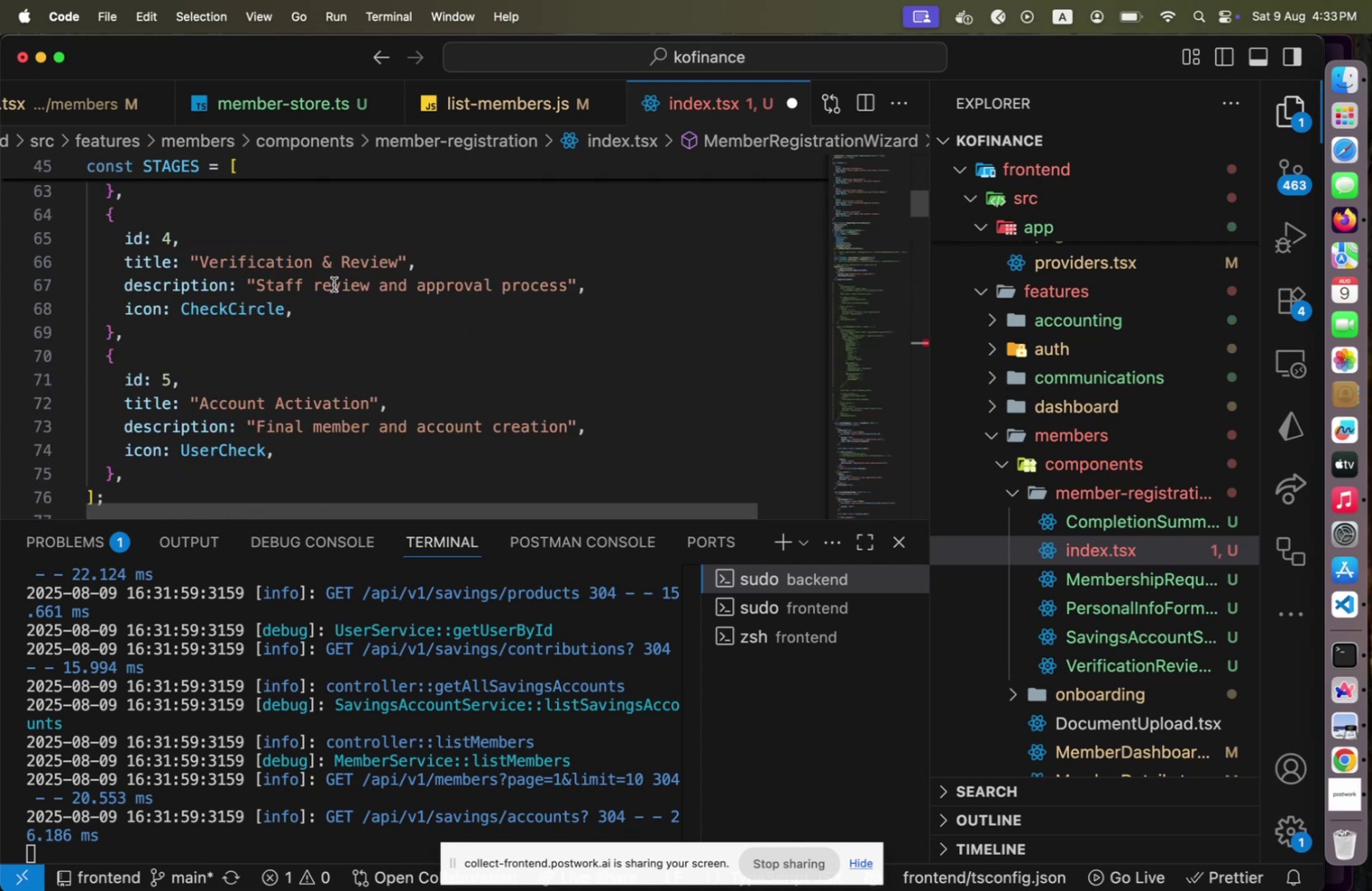 
scroll: coordinate [334, 283], scroll_direction: down, amount: 9.0
 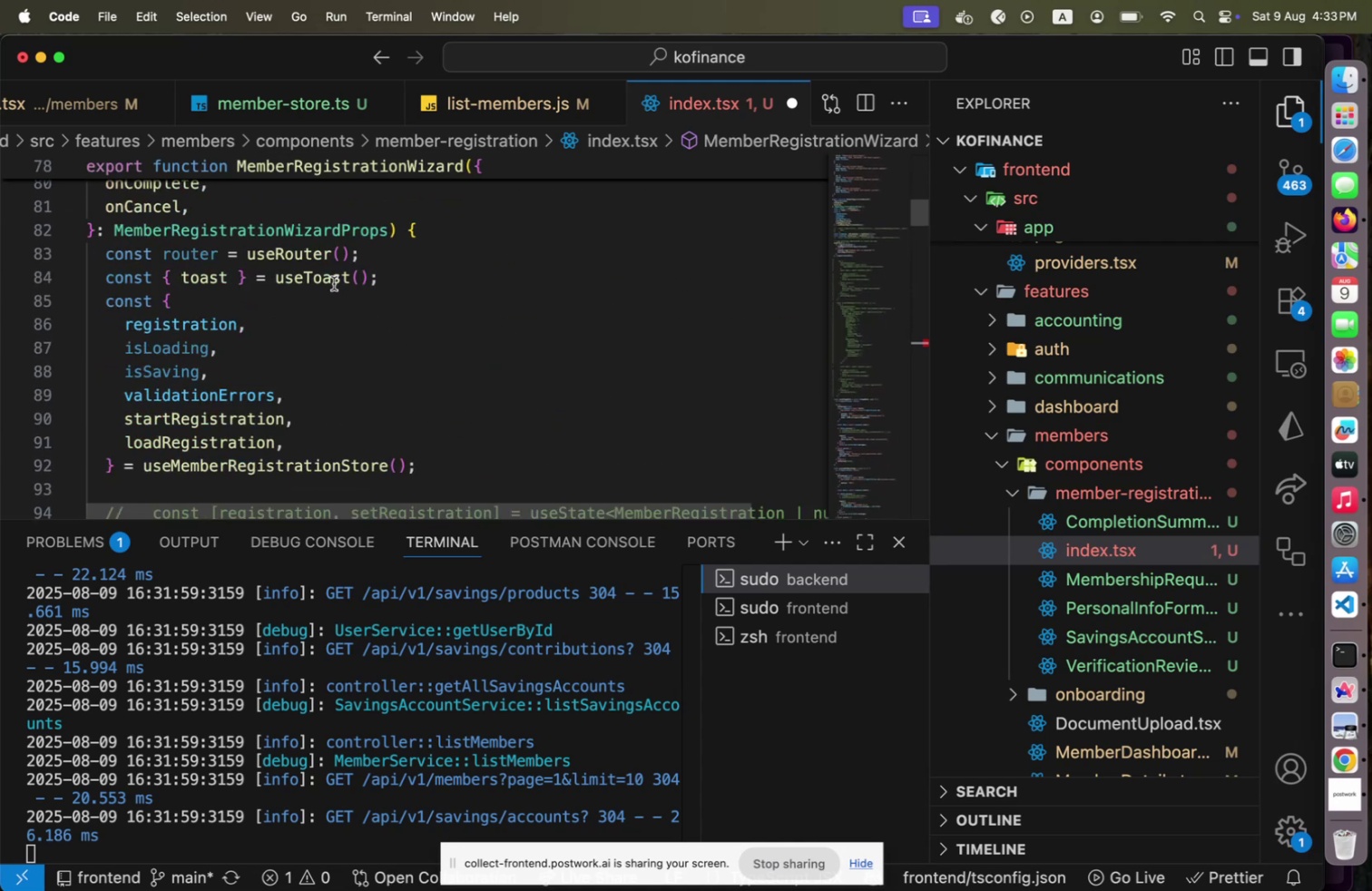 
scroll: coordinate [334, 283], scroll_direction: up, amount: 2.0
 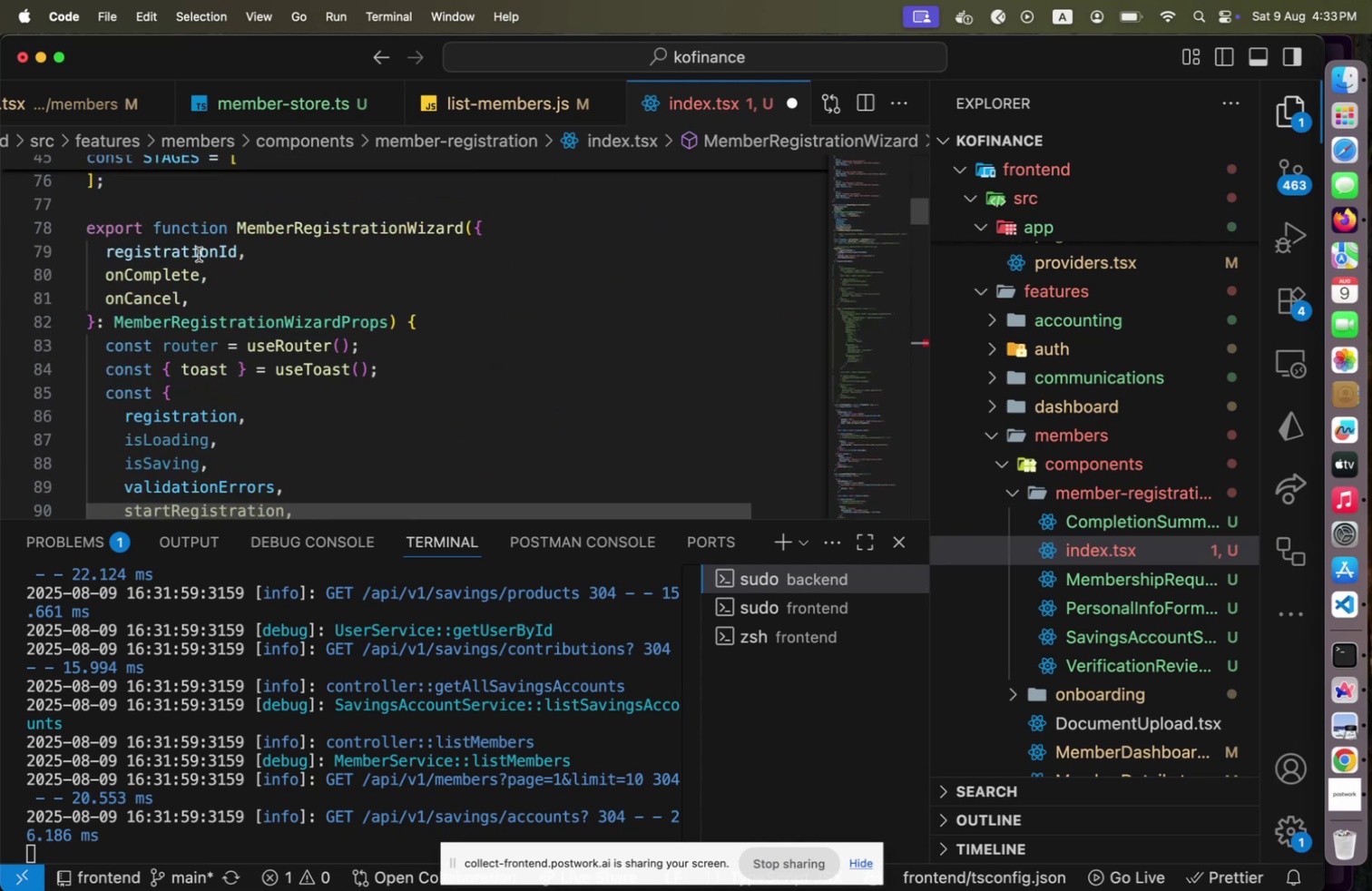 
left_click([198, 254])
 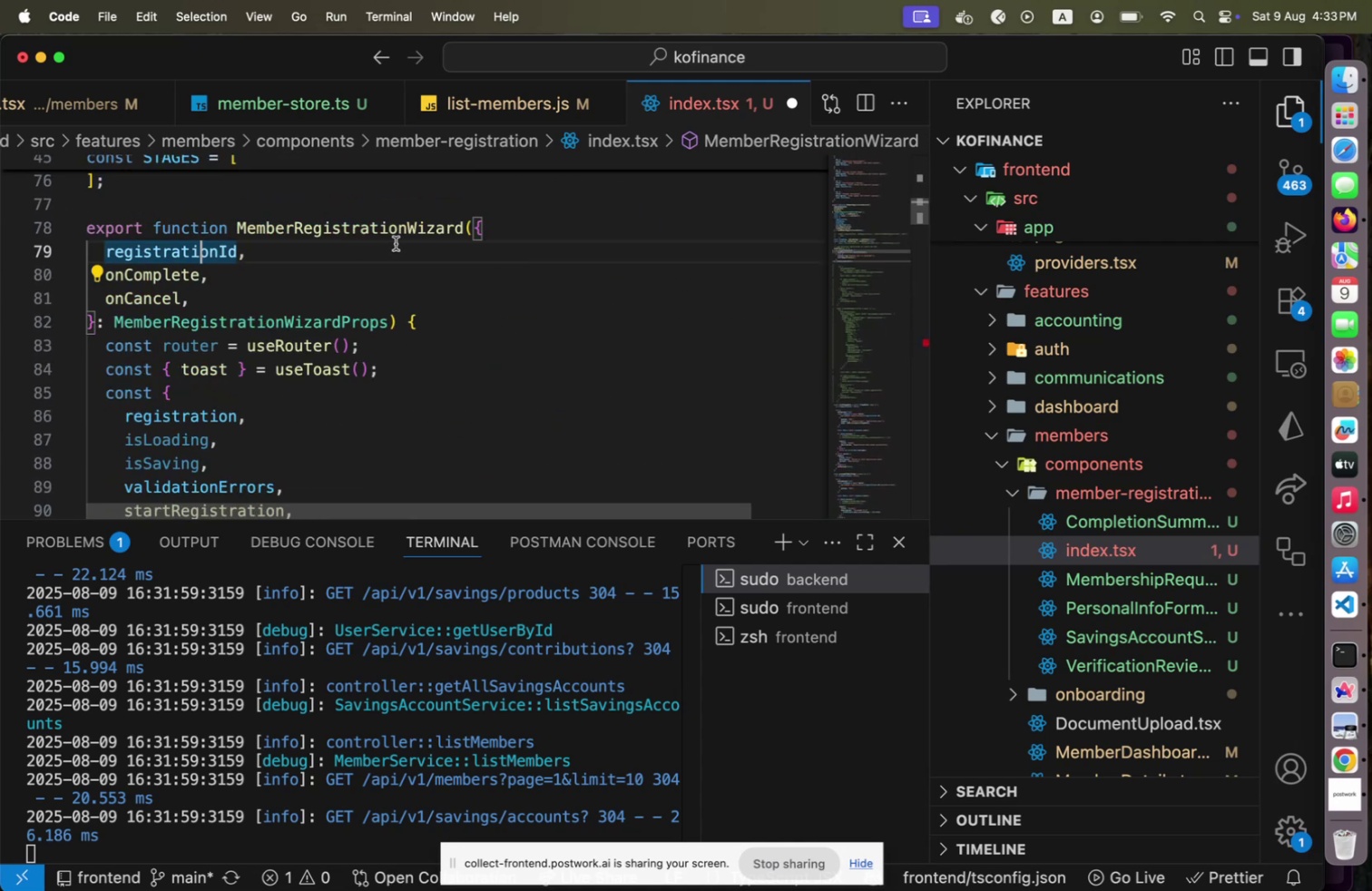 
wait(5.18)
 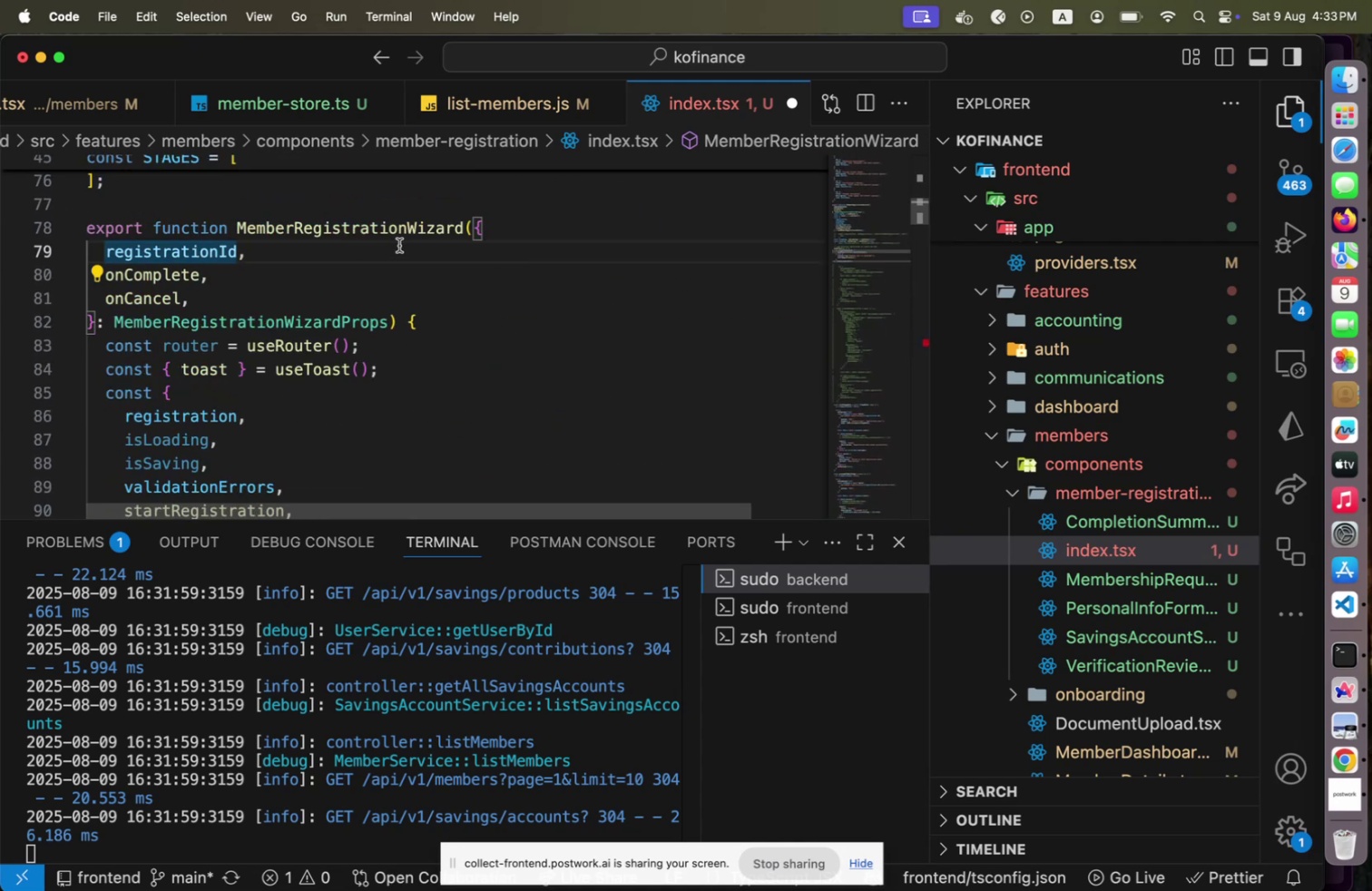 
scroll: coordinate [1058, 389], scroll_direction: up, amount: 22.0
 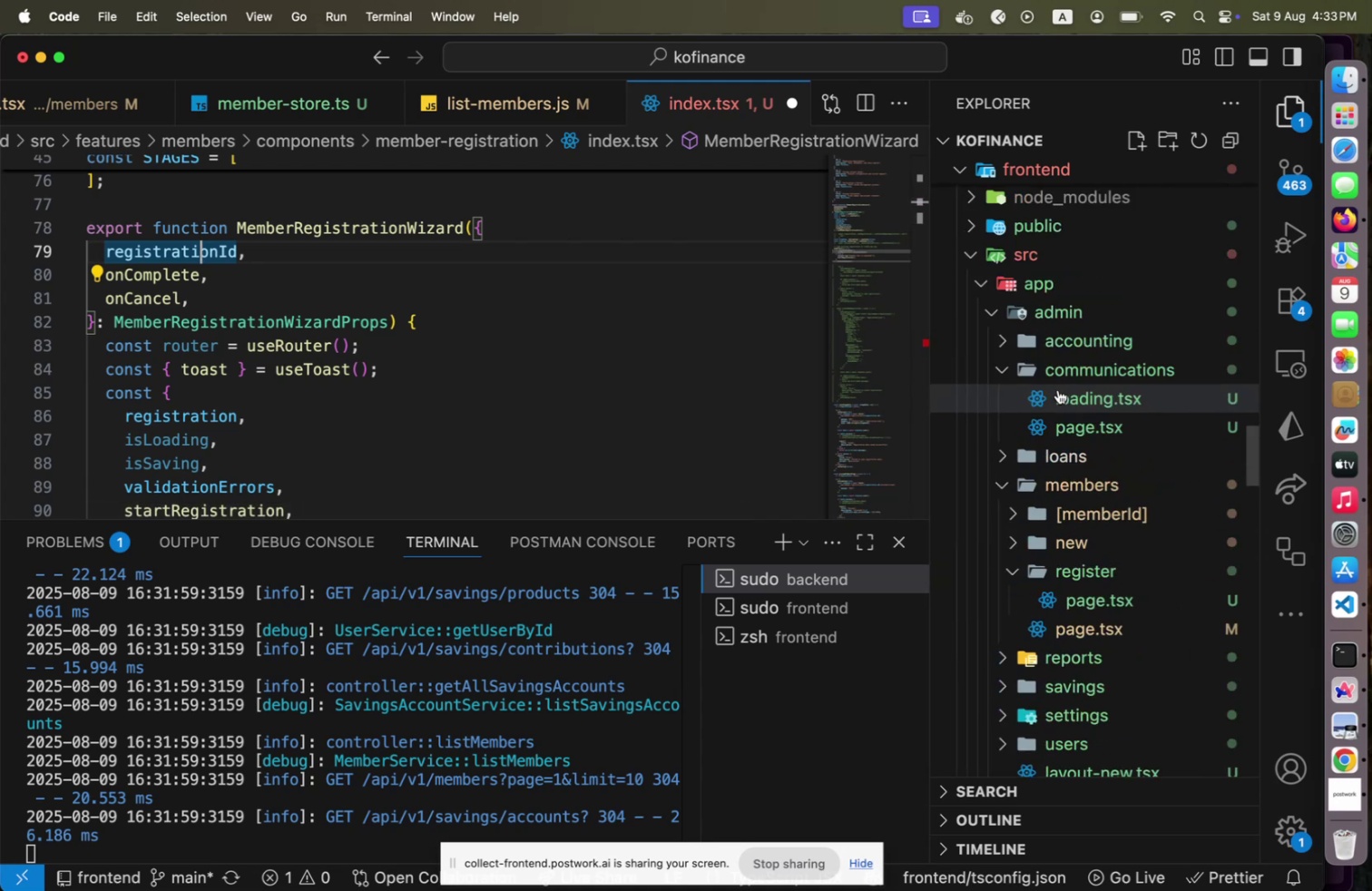 
scroll: coordinate [1058, 389], scroll_direction: down, amount: 1.0
 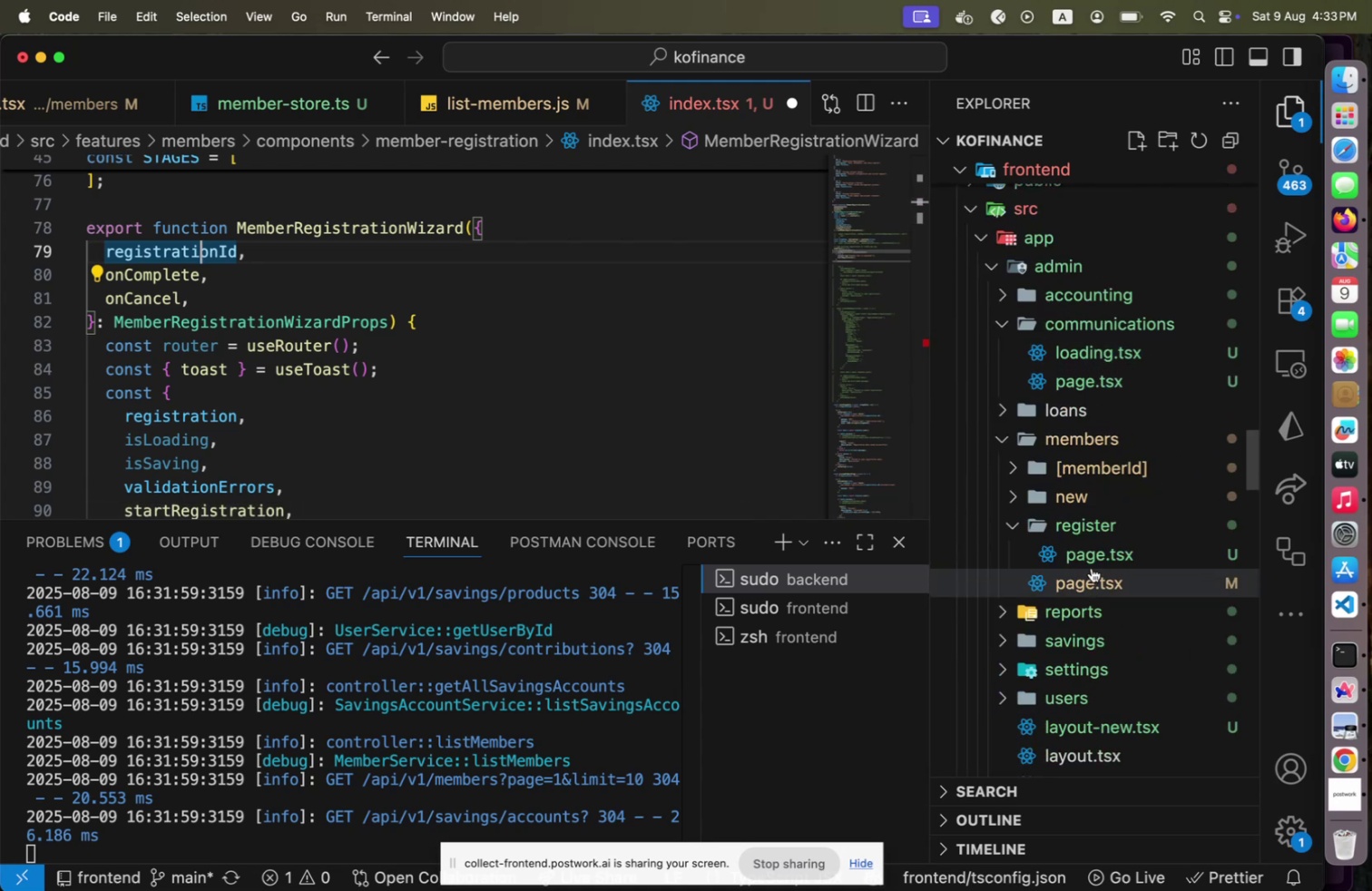 
left_click([1092, 559])
 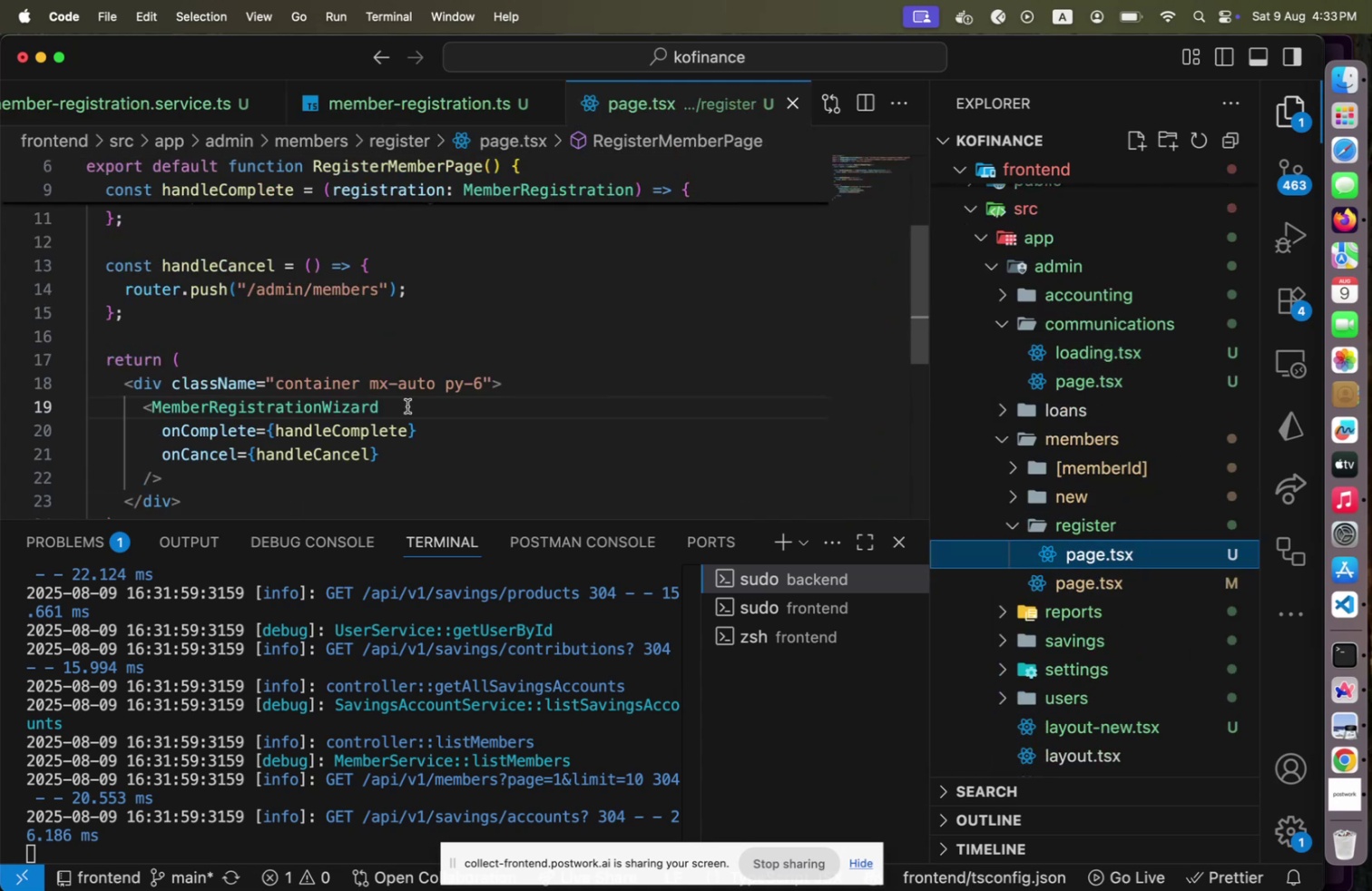 
scroll: coordinate [407, 406], scroll_direction: up, amount: 3.0
 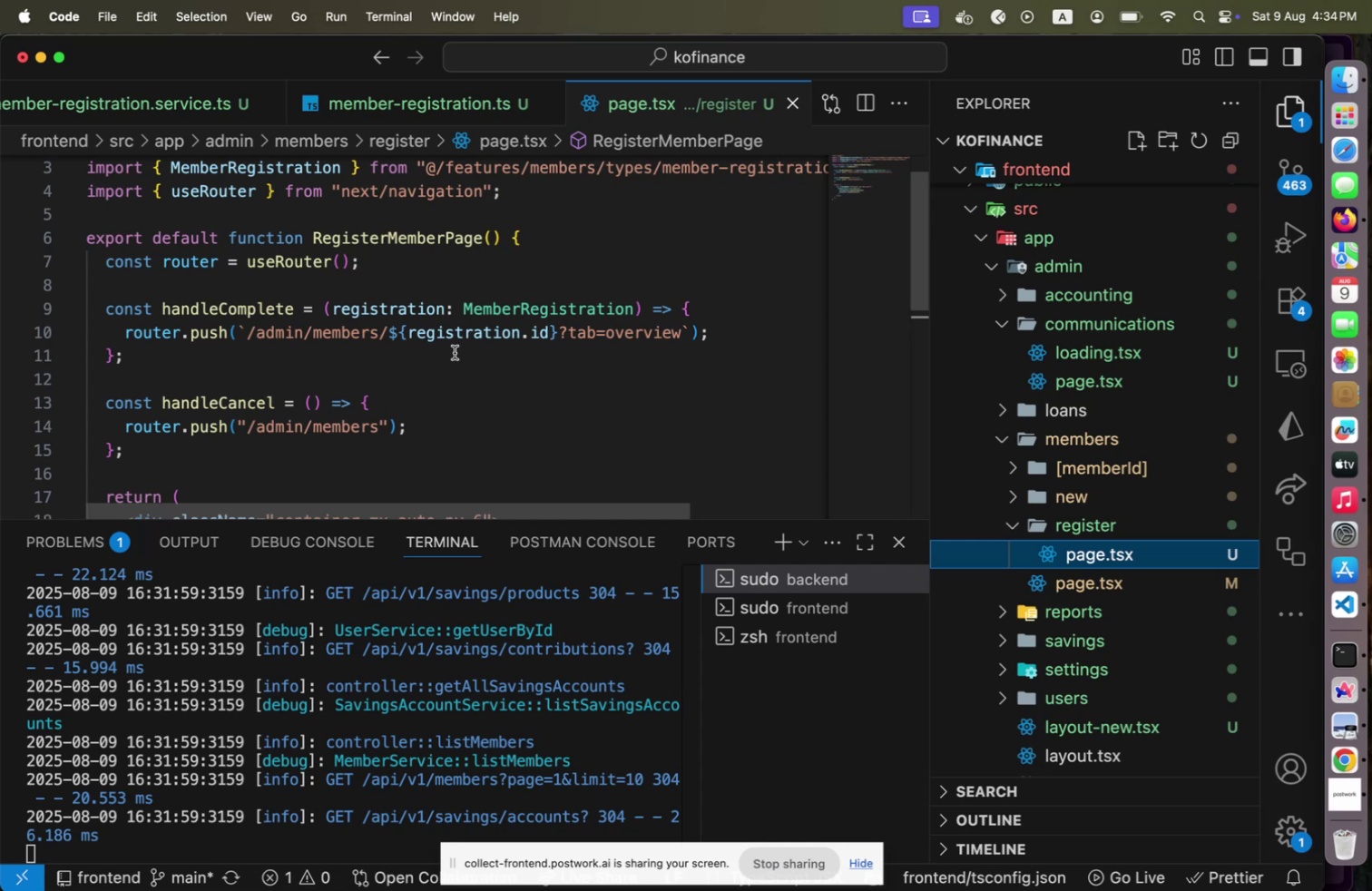 
wait(24.09)
 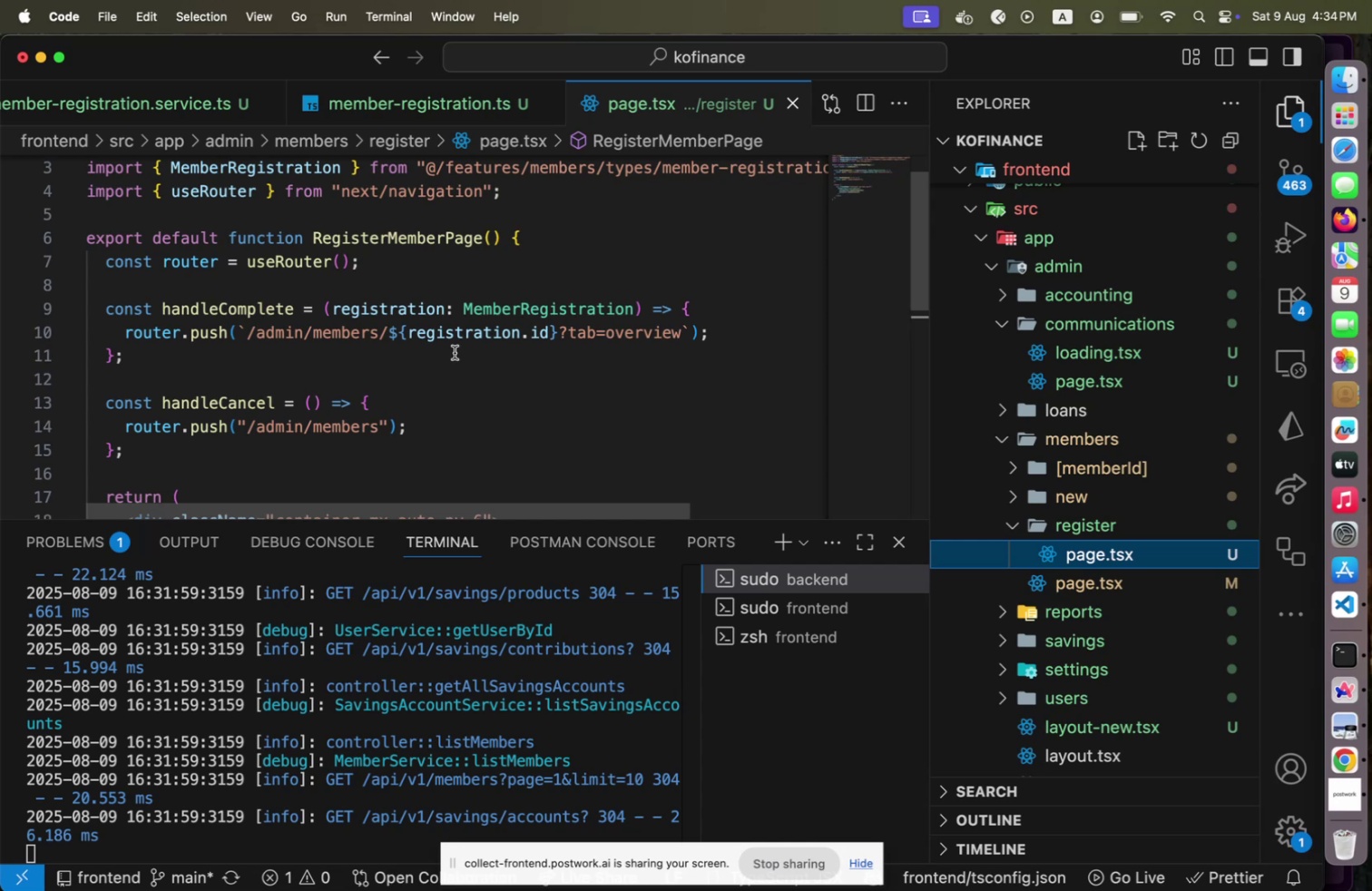 
scroll: coordinate [456, 680], scroll_direction: down, amount: 8.0
 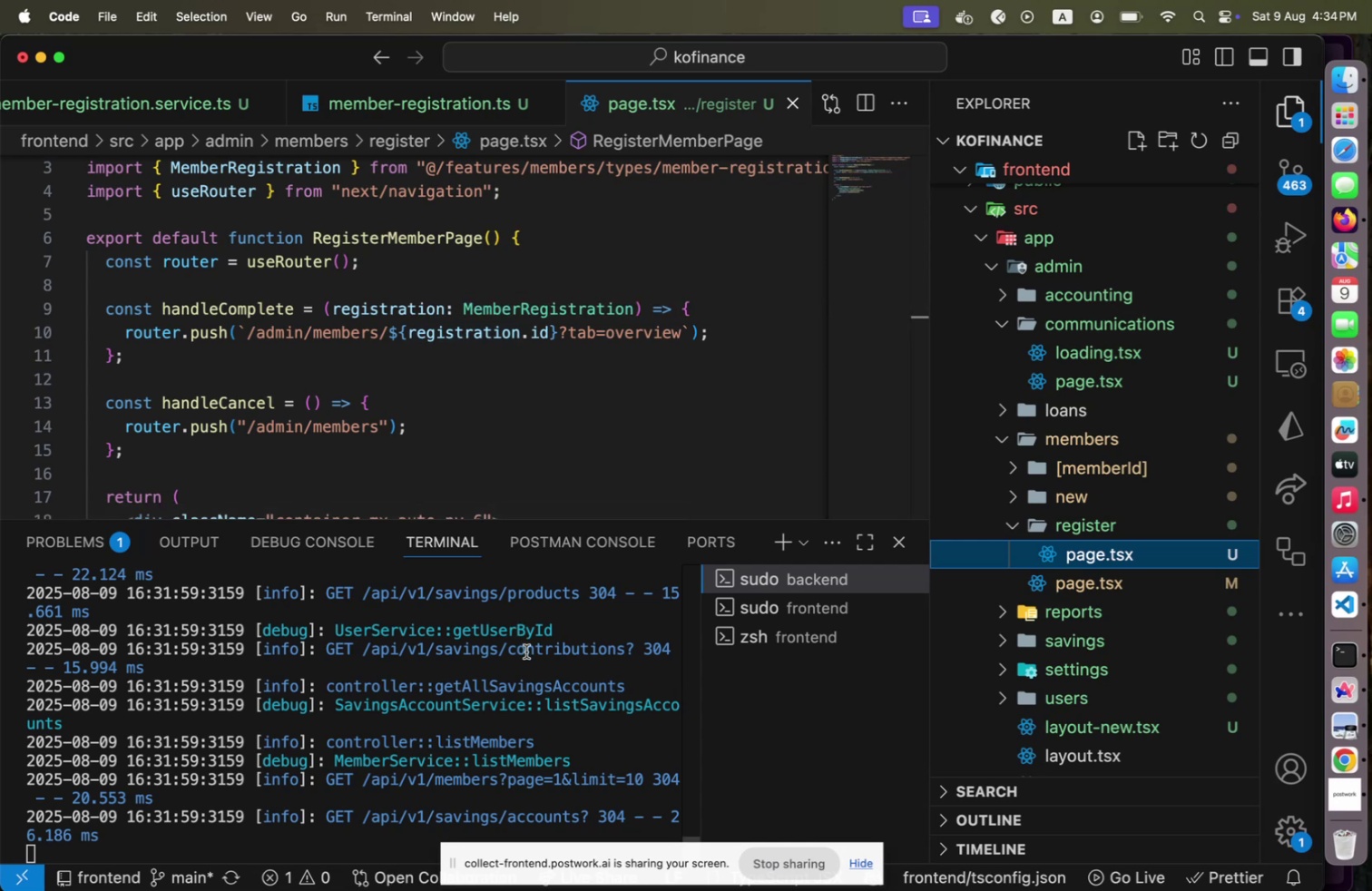 
scroll: coordinate [528, 655], scroll_direction: up, amount: 2.0
 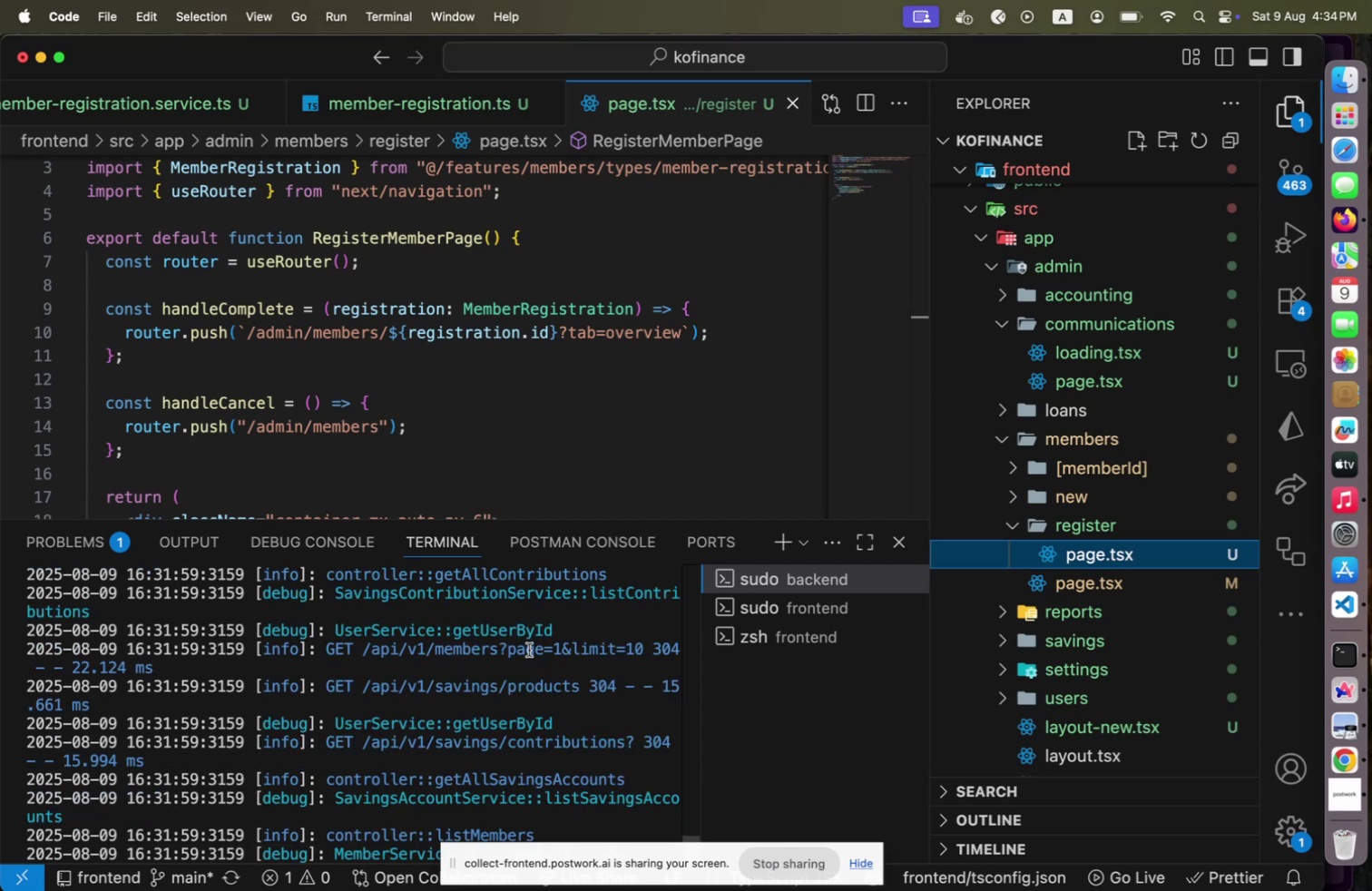 
wait(5.55)
 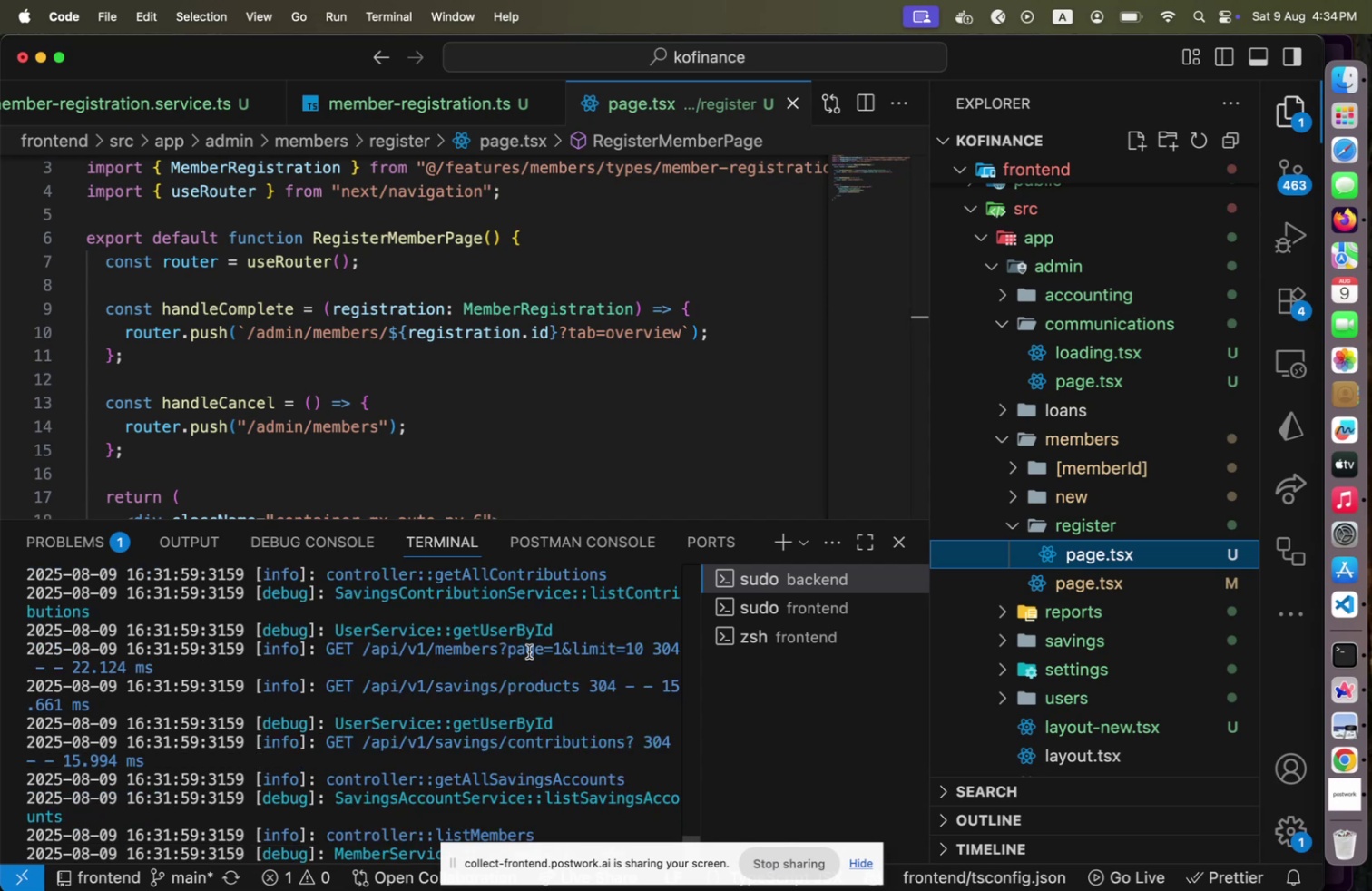 
scroll: coordinate [463, 441], scroll_direction: down, amount: 3.0
 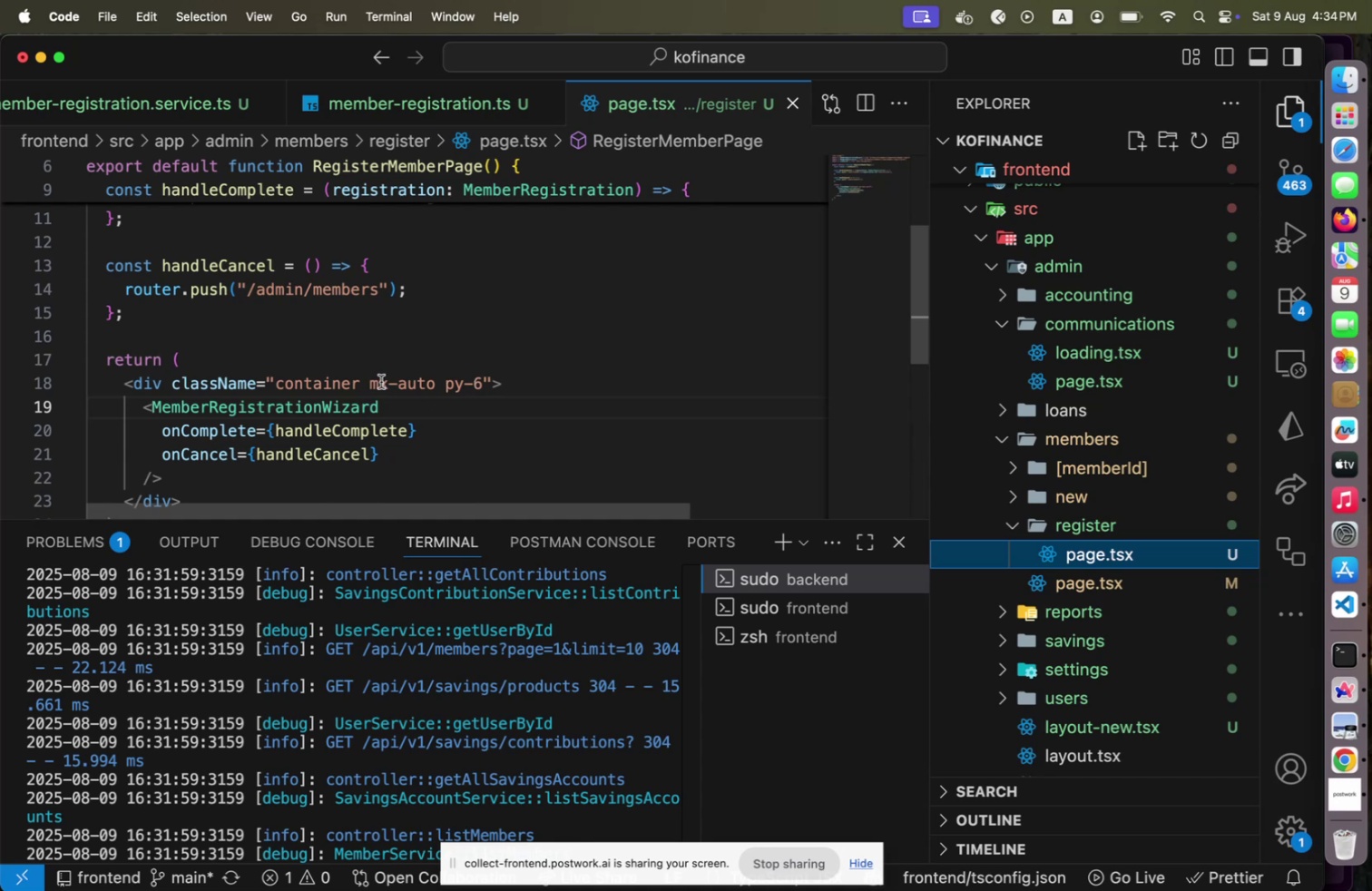 
wait(6.44)
 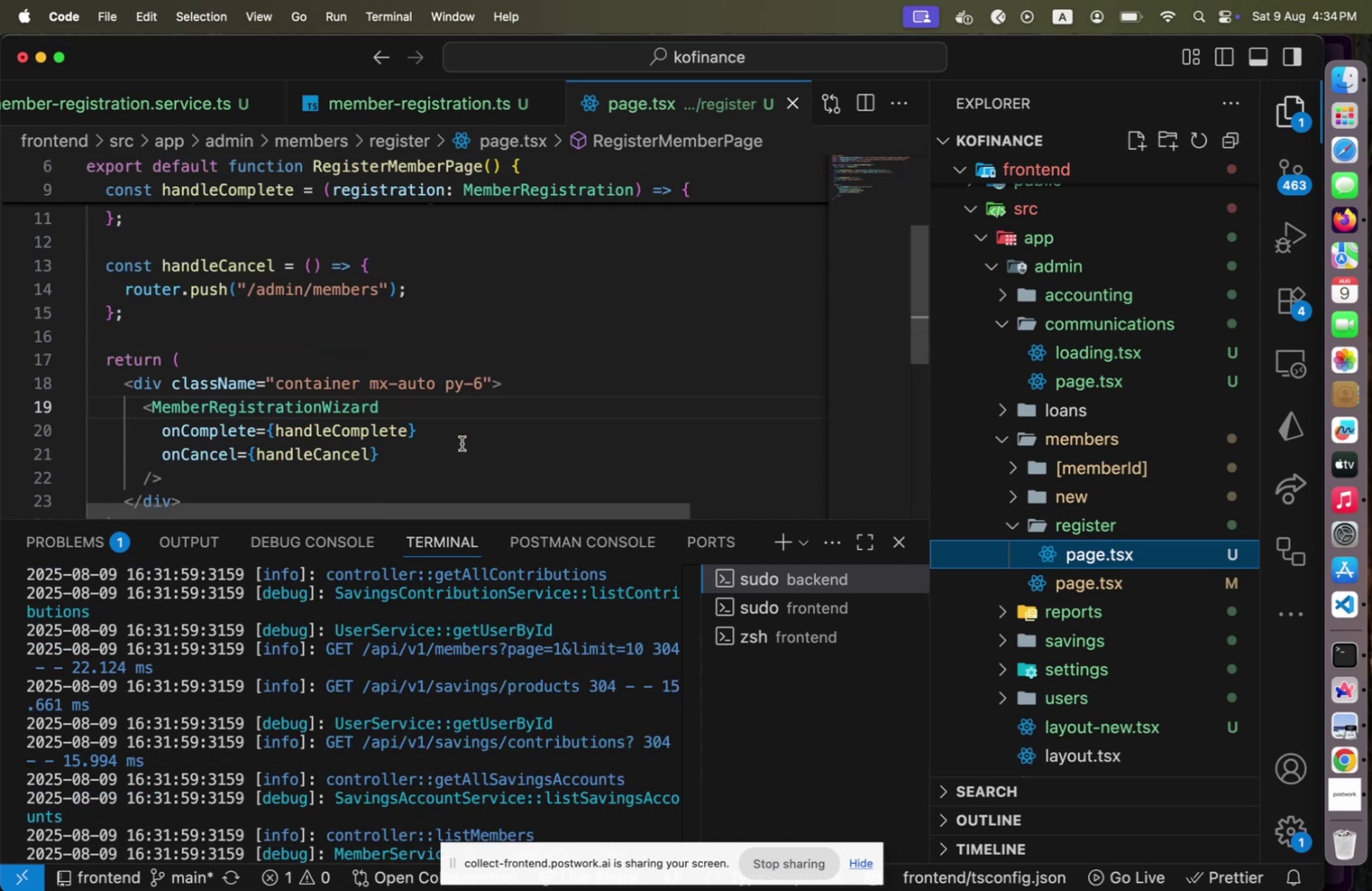 
left_click([290, 377])
 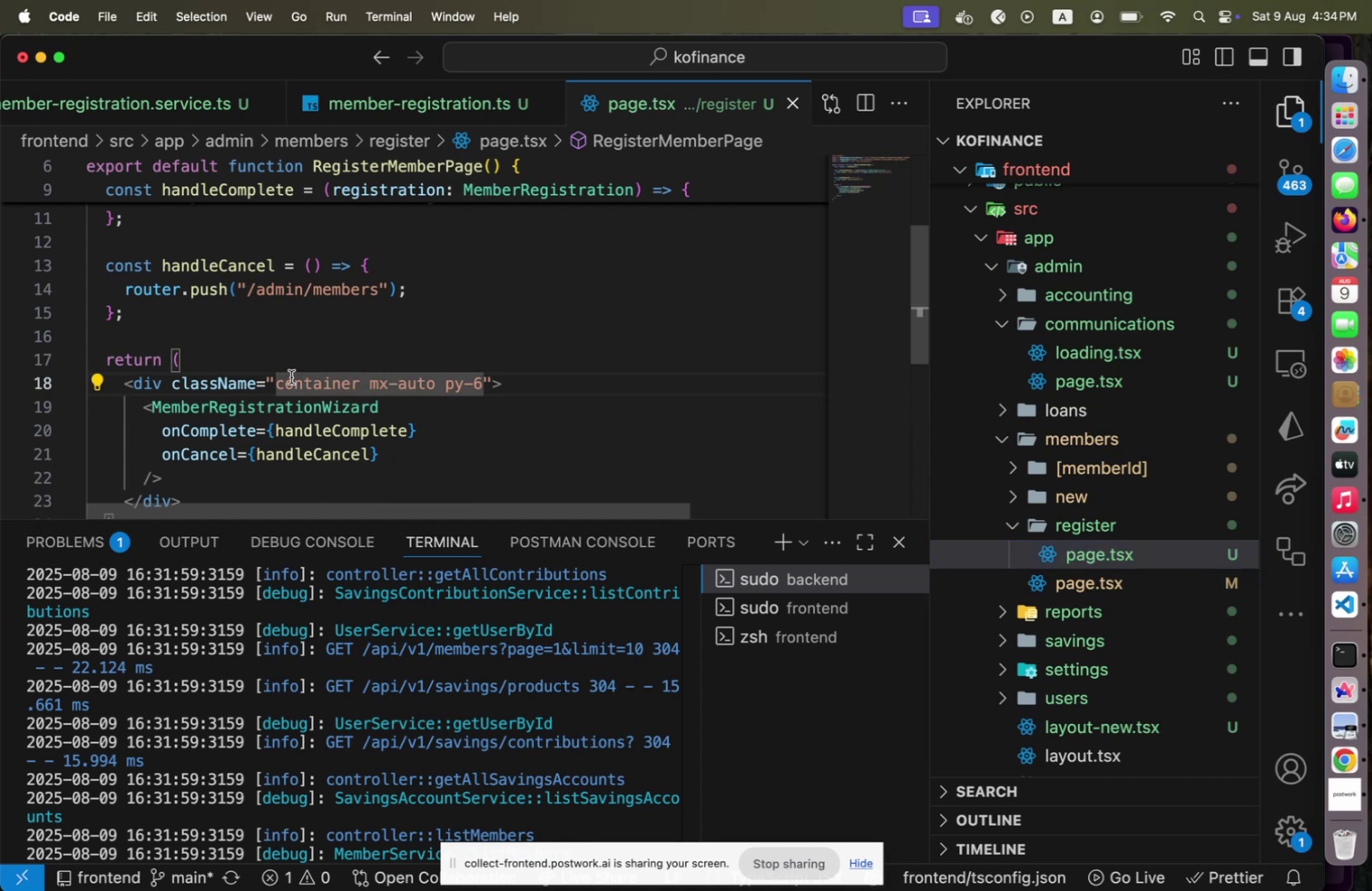 
key(ArrowLeft)
 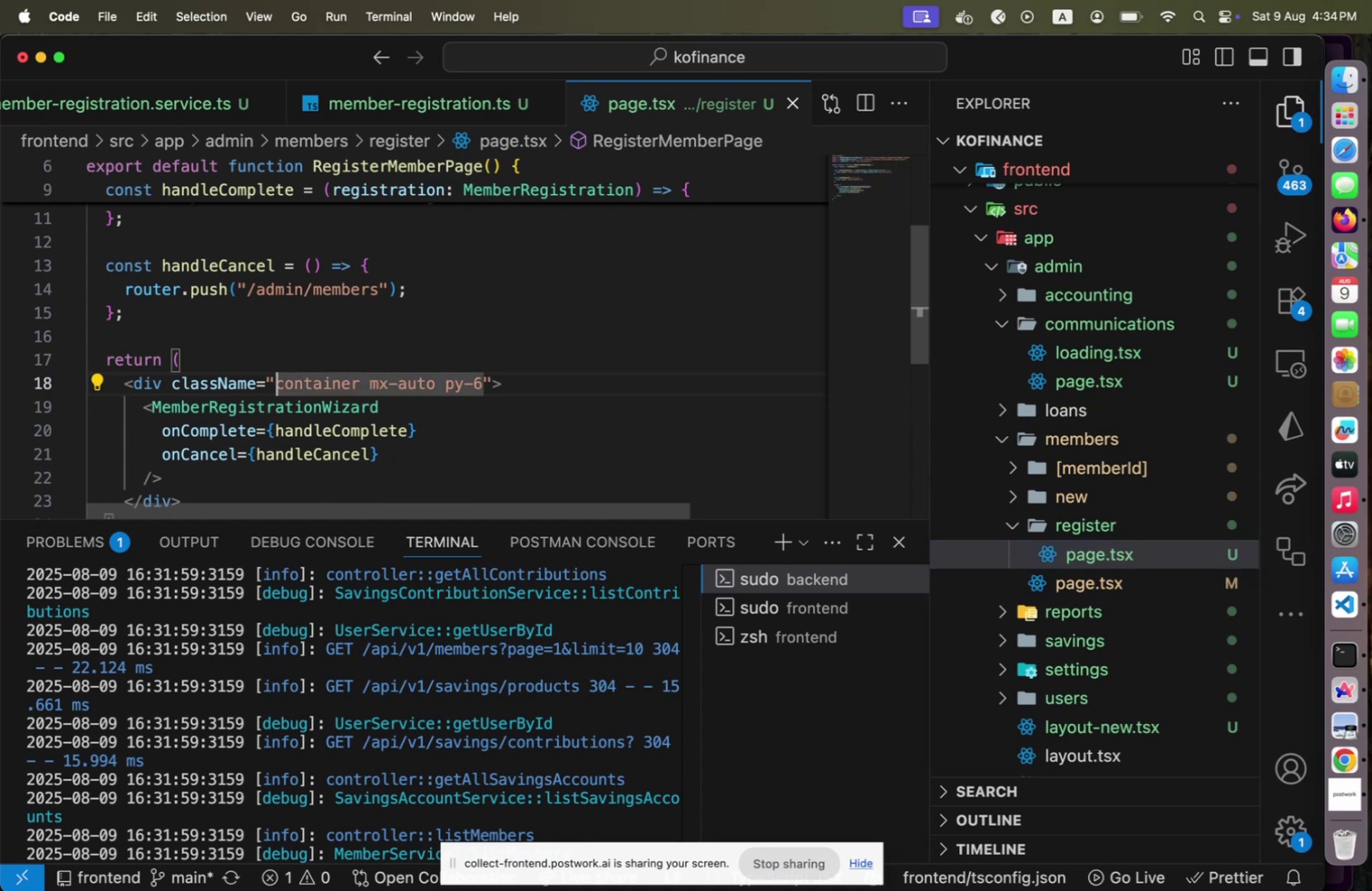 
key(ArrowLeft)
 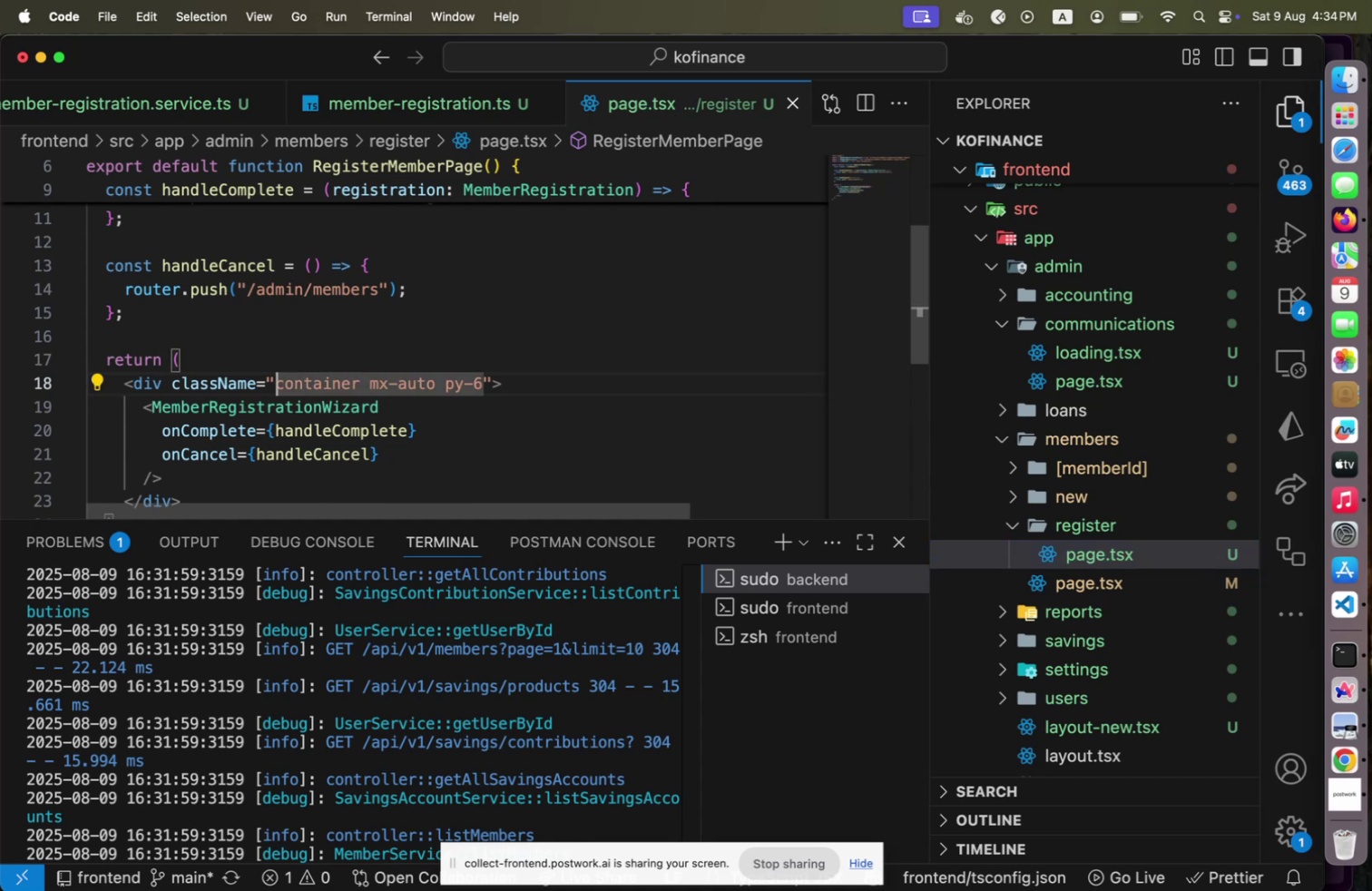 
key(Shift+End)
 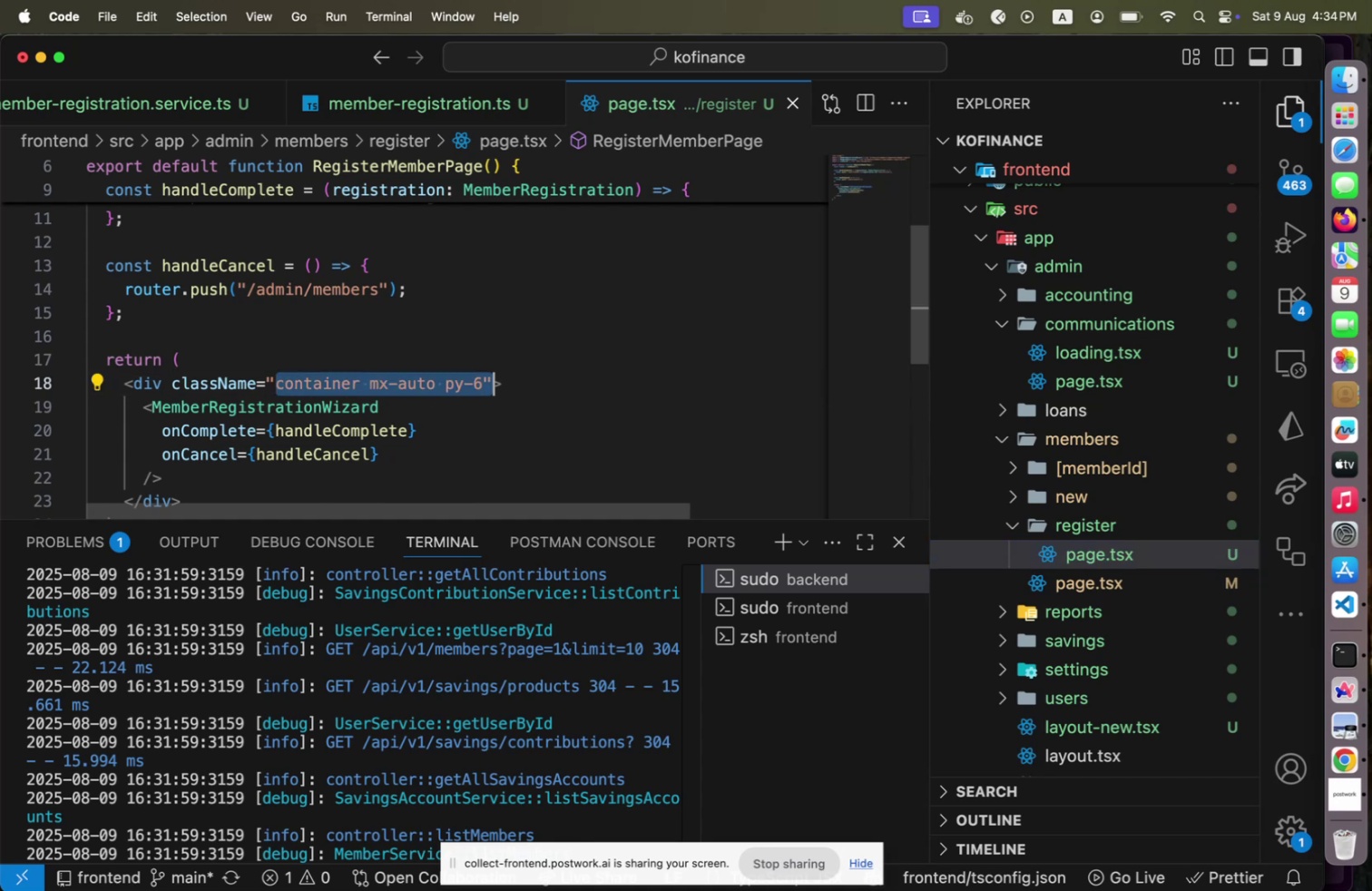 
key(Shift+ArrowLeft)
 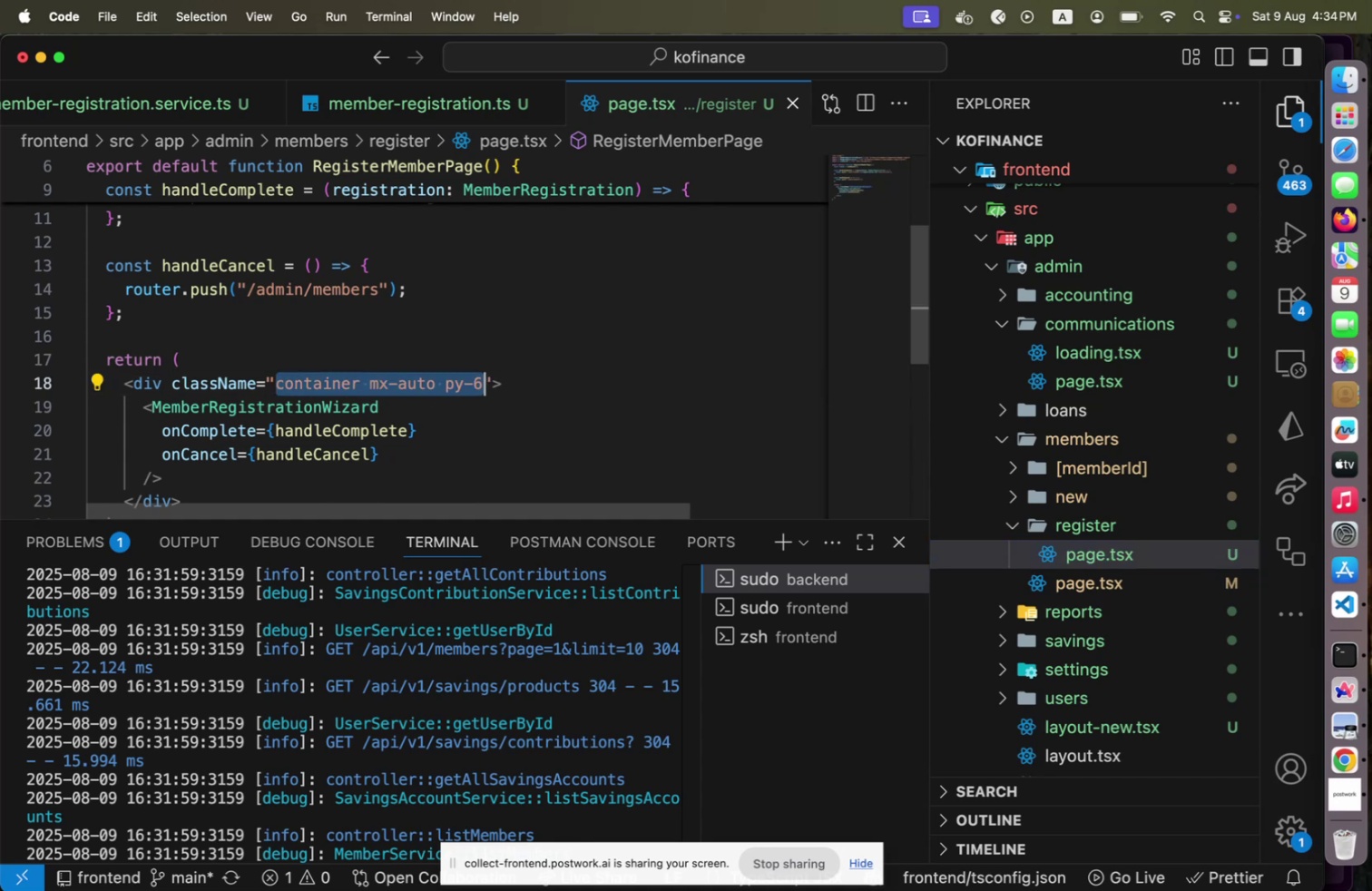 
key(Shift+ArrowLeft)
 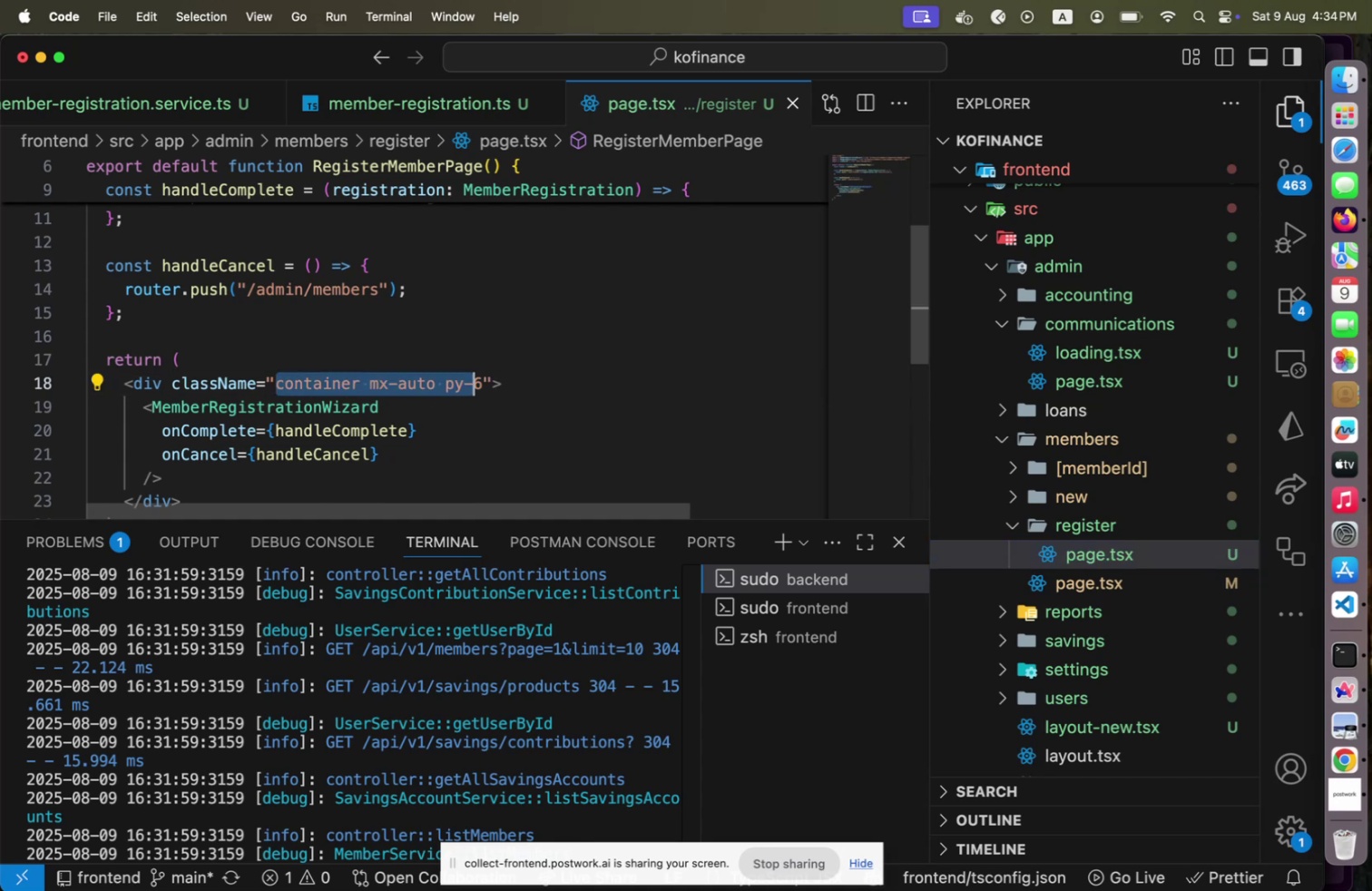 
key(Shift+ArrowLeft)
 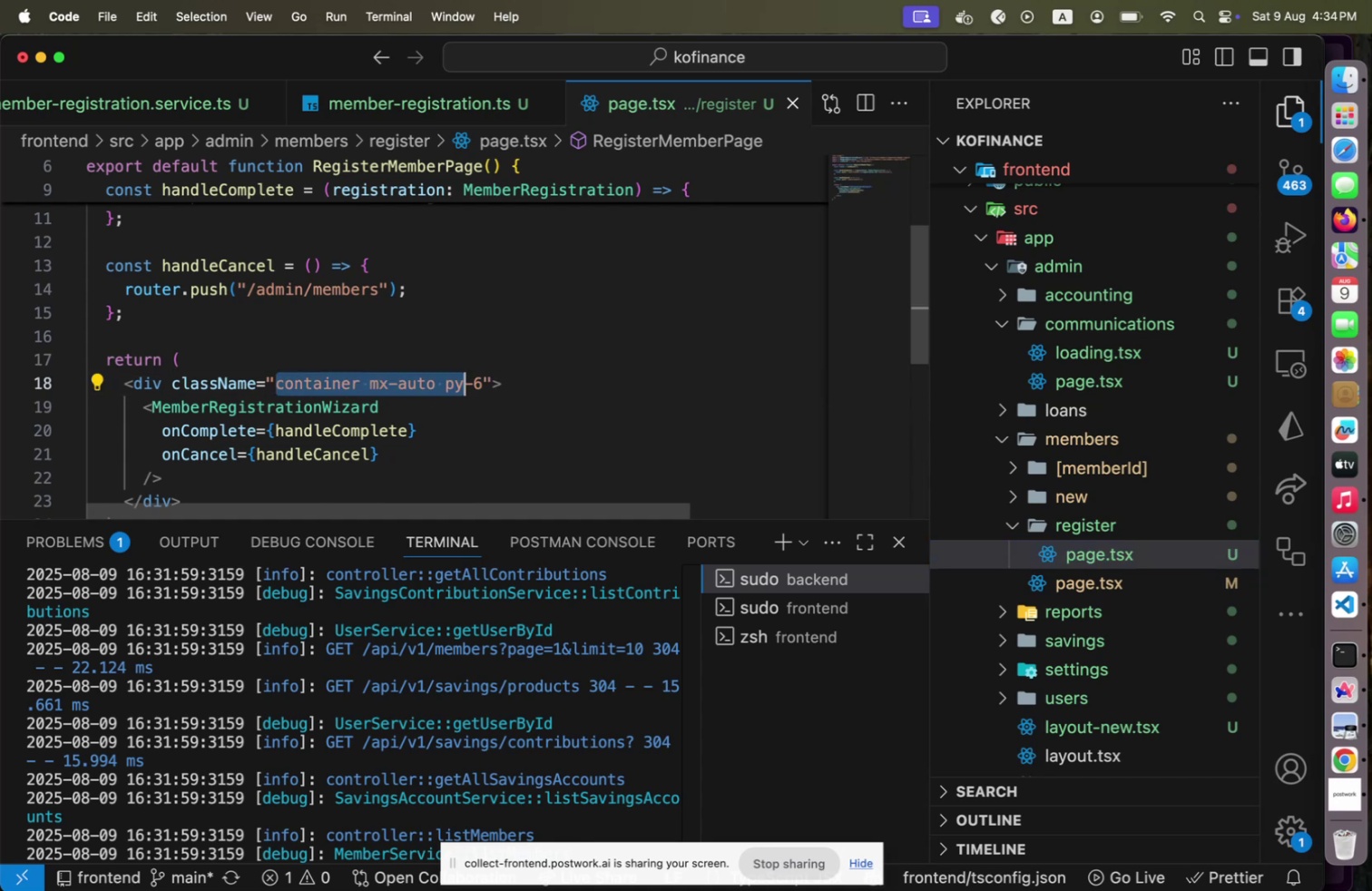 
key(Shift+ArrowLeft)
 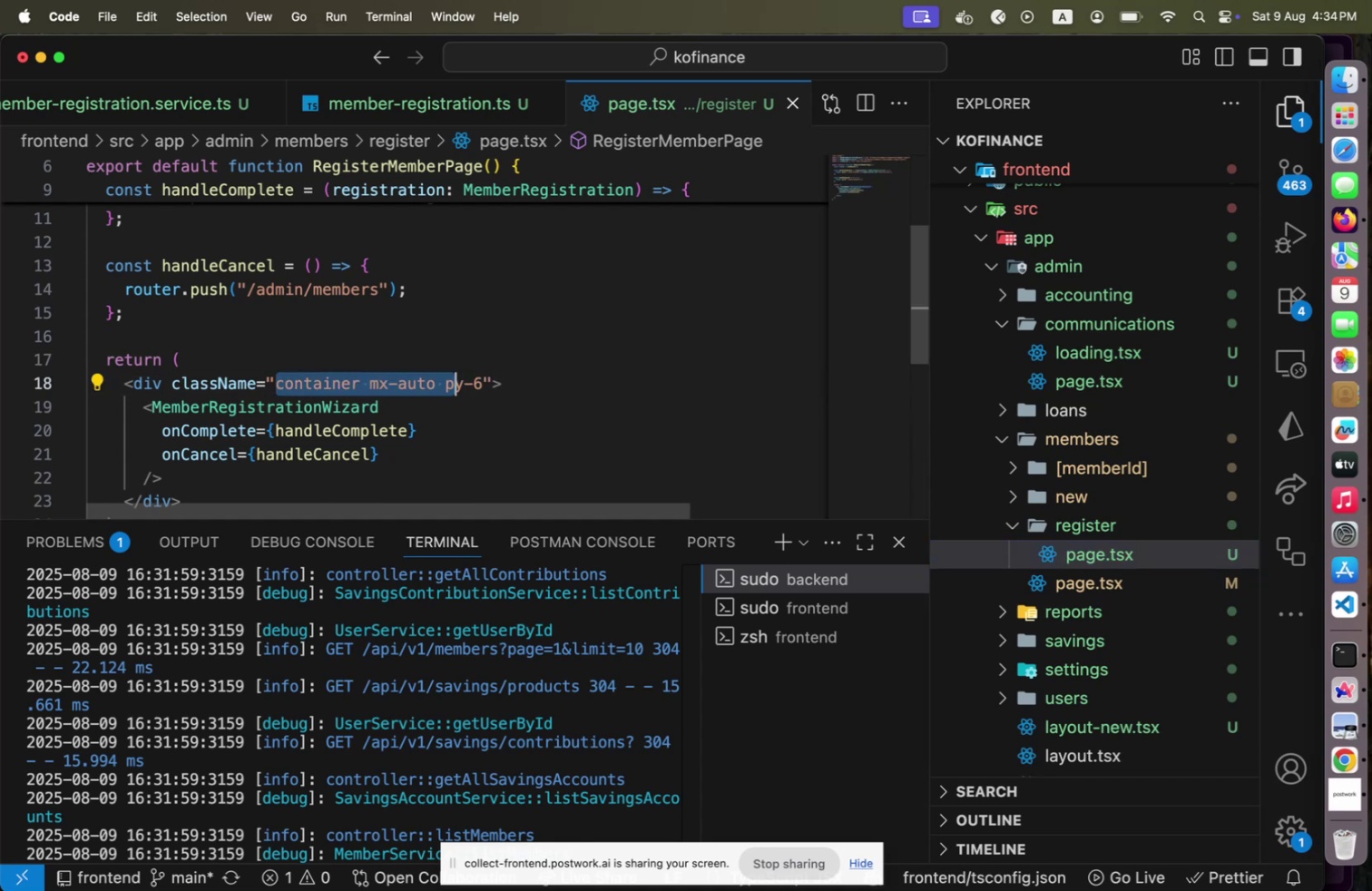 
key(Shift+ArrowLeft)
 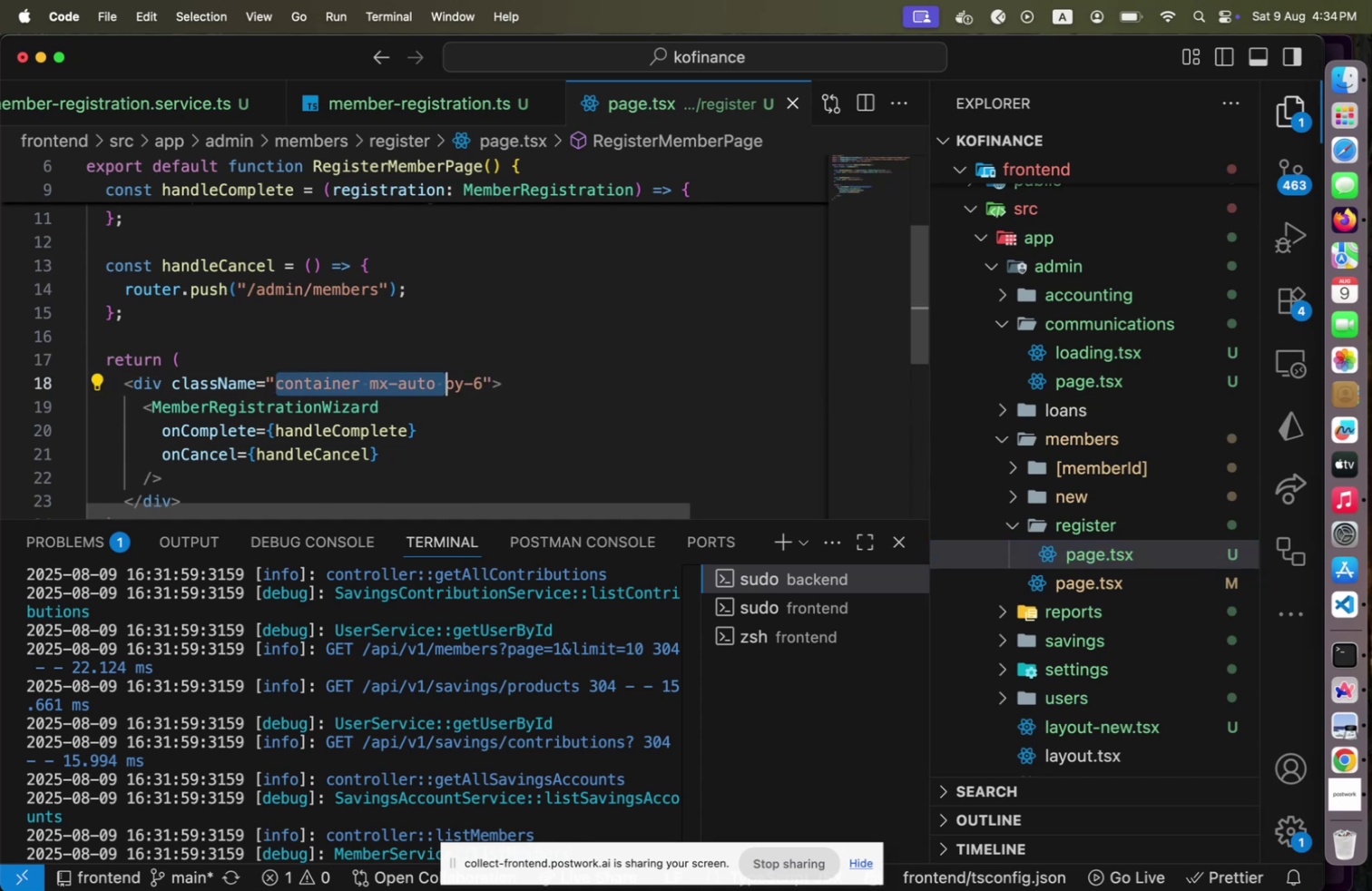 
key(Shift+ArrowLeft)
 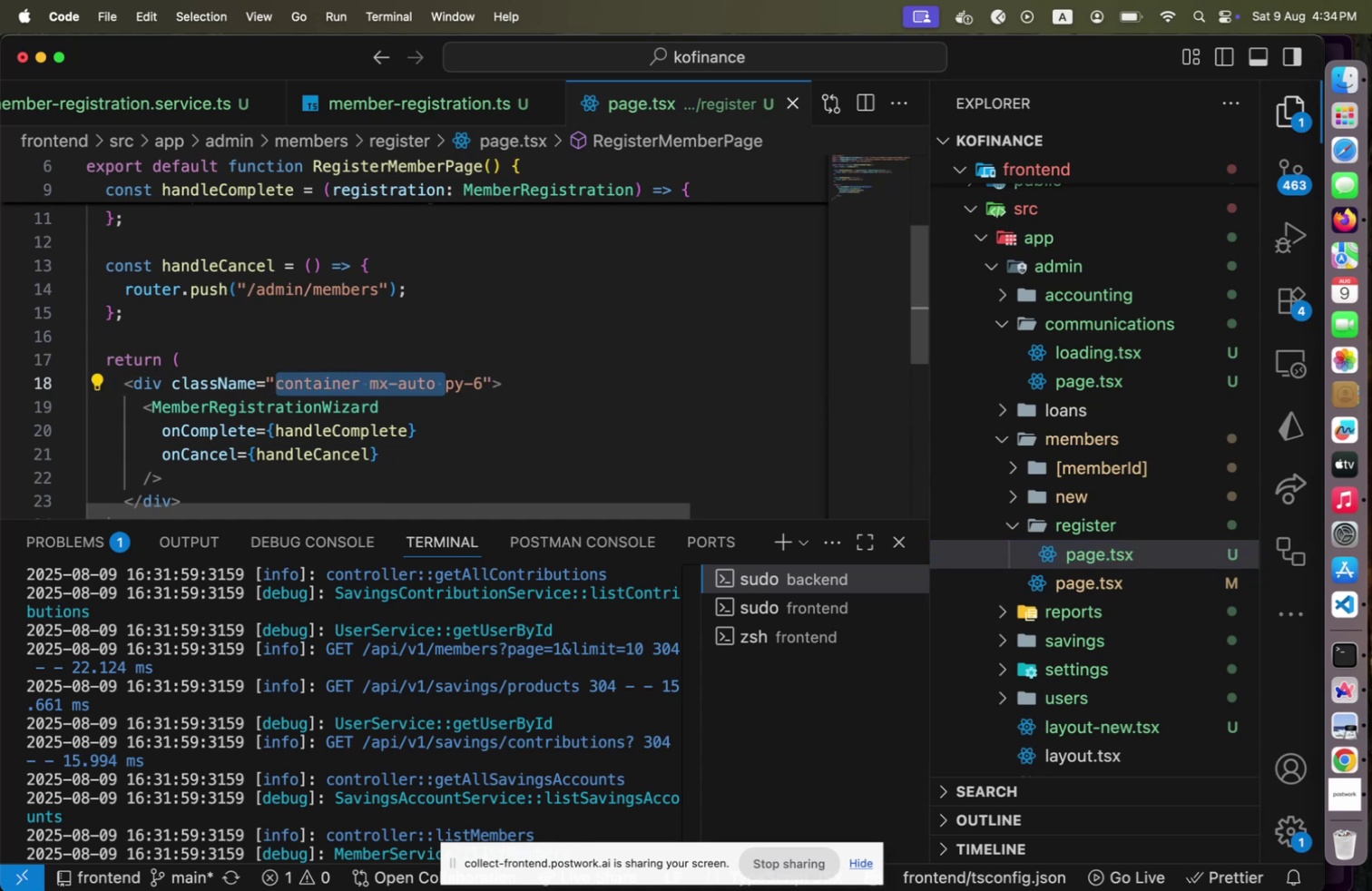 
key(Backspace)
 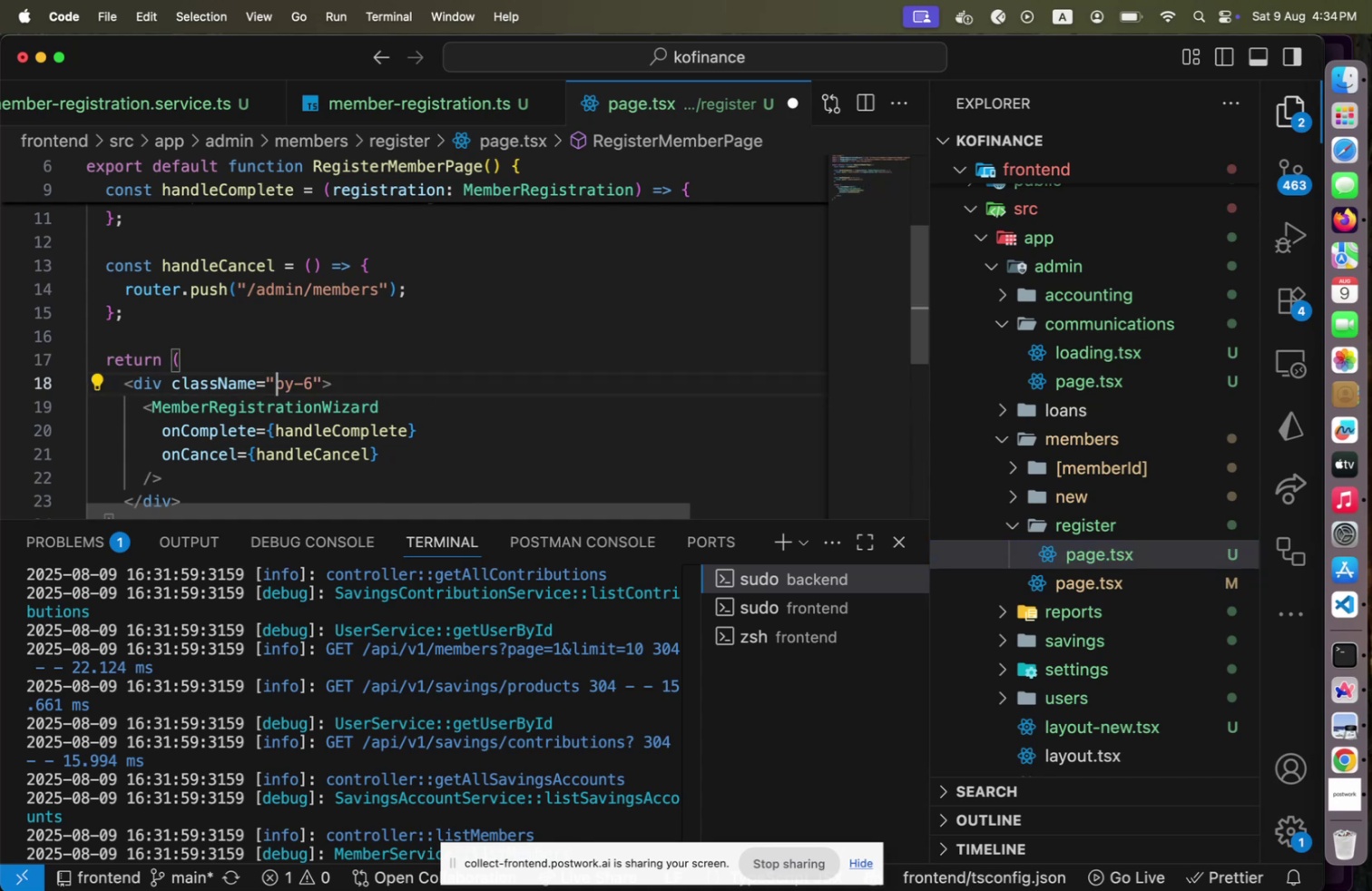 
key(Meta+CommandLeft)
 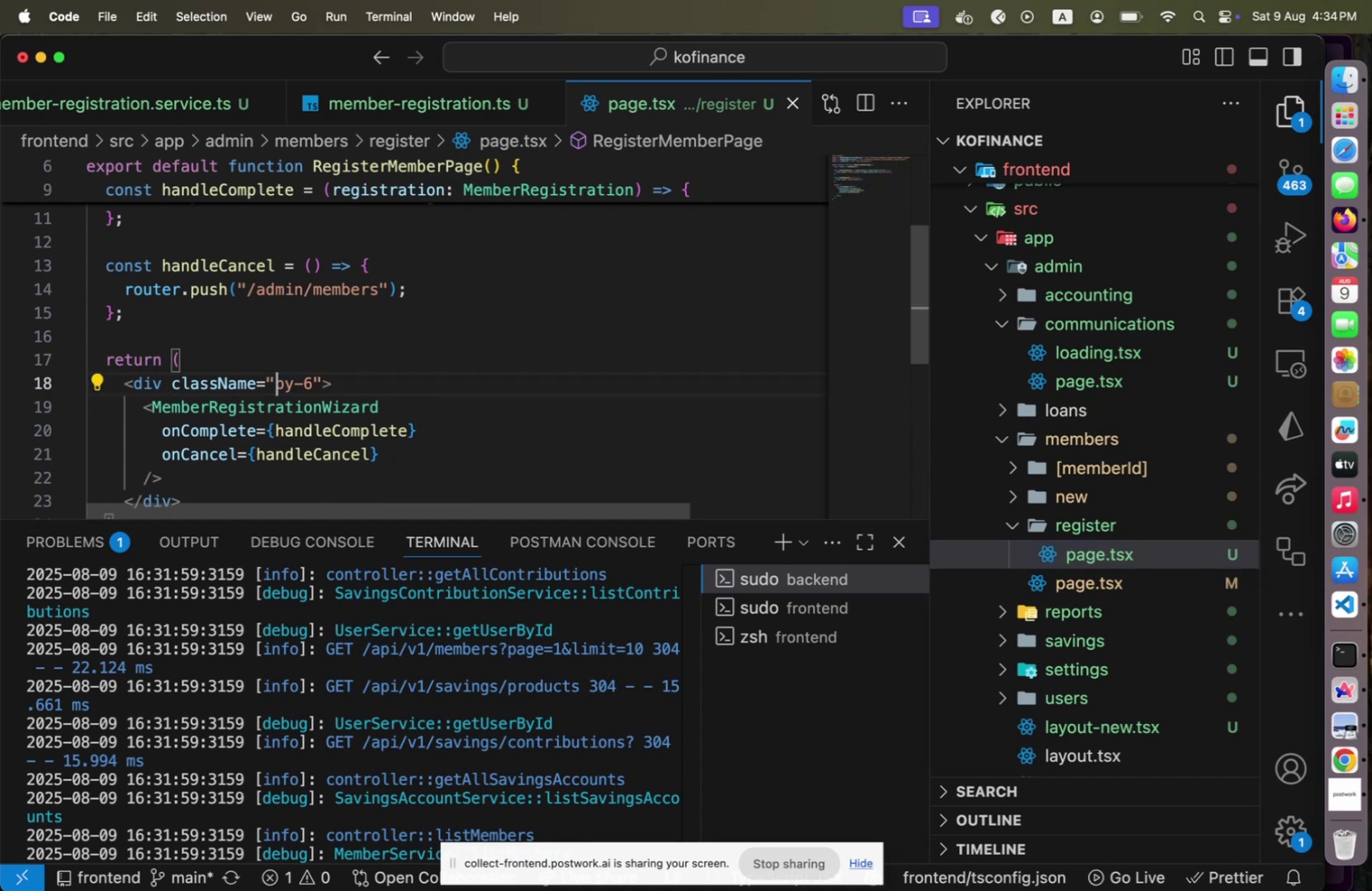 
key(Meta+S)
 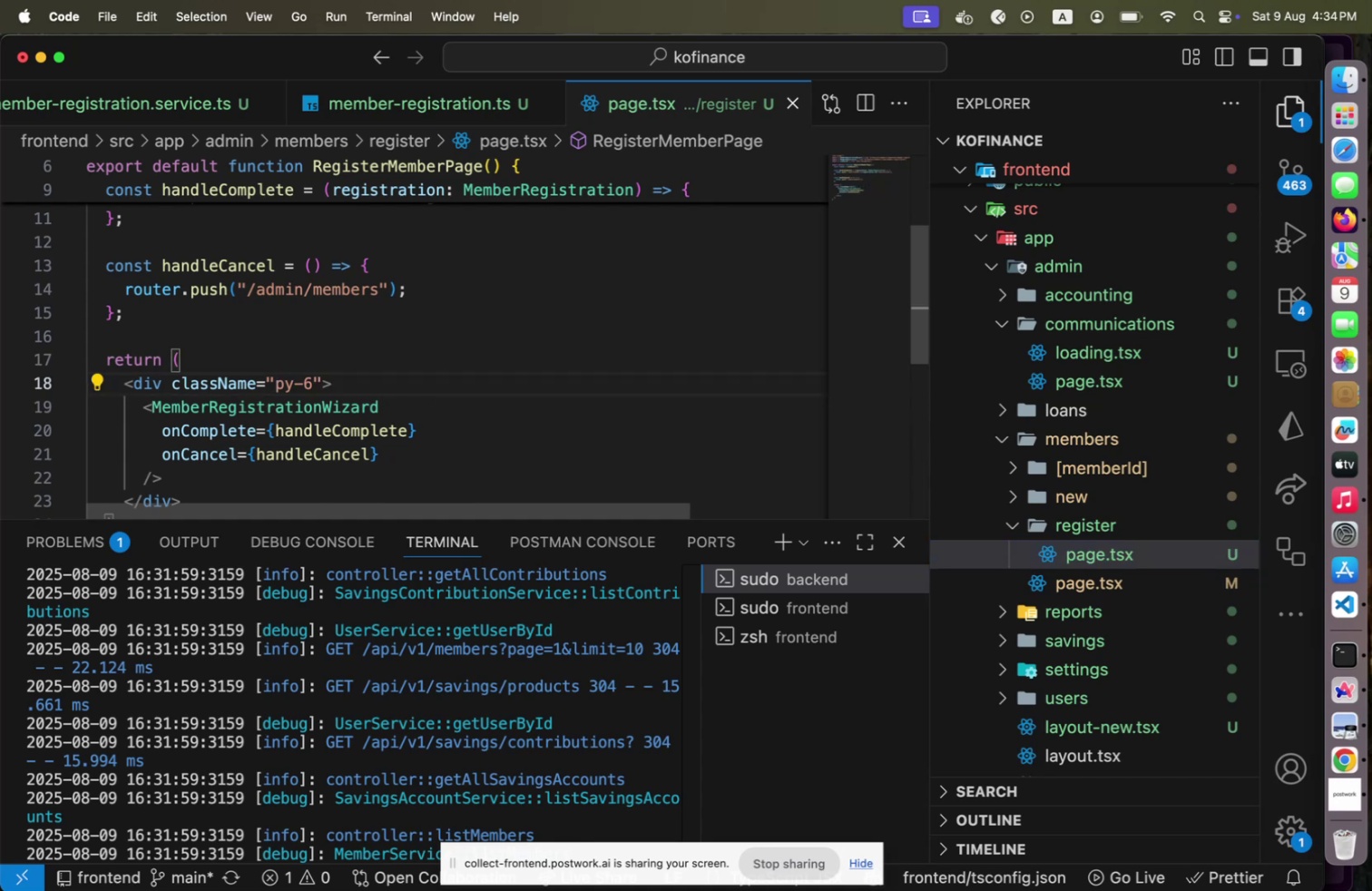 
key(Meta+CommandLeft)
 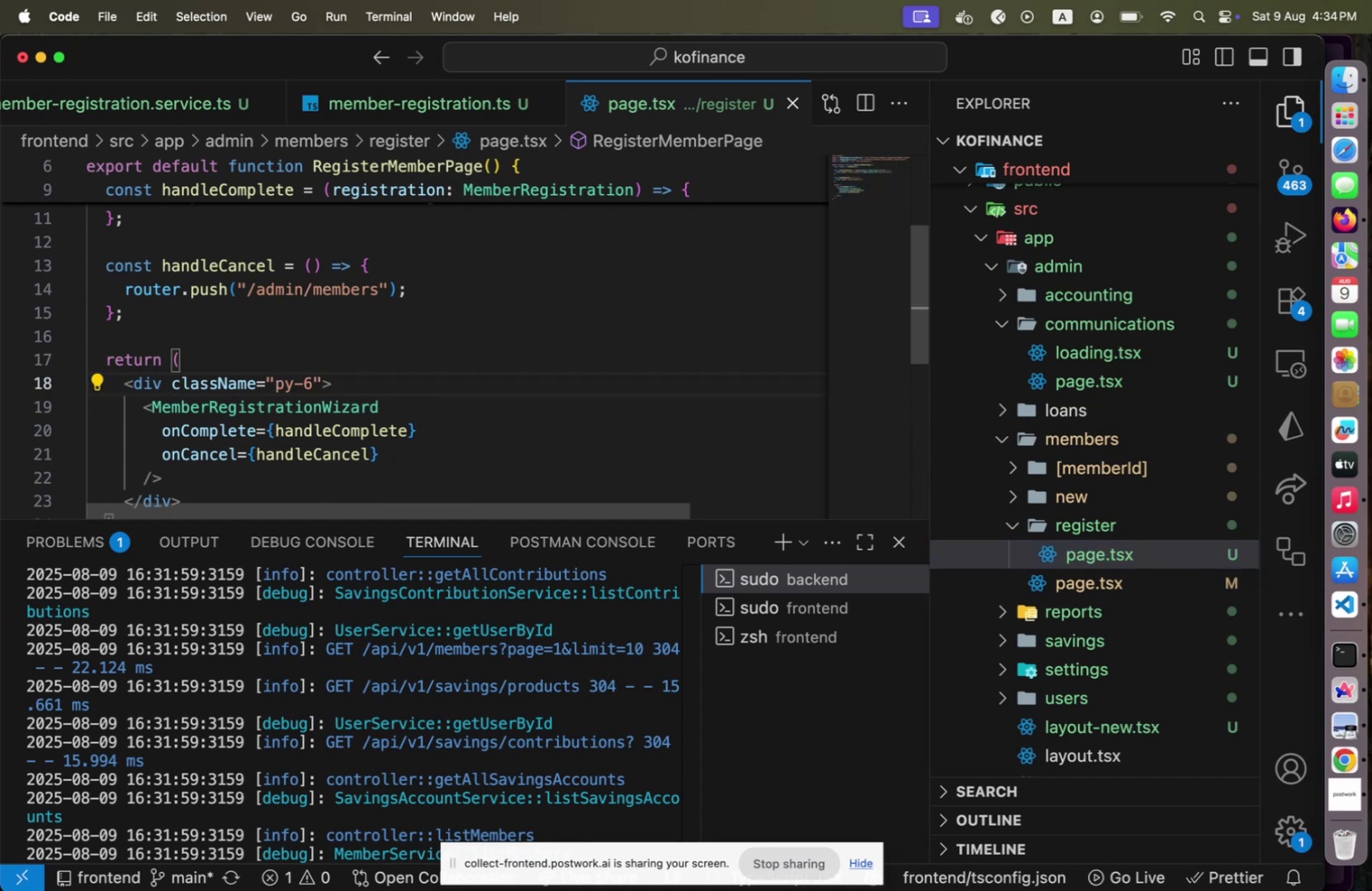 
key(Meta+Tab)
 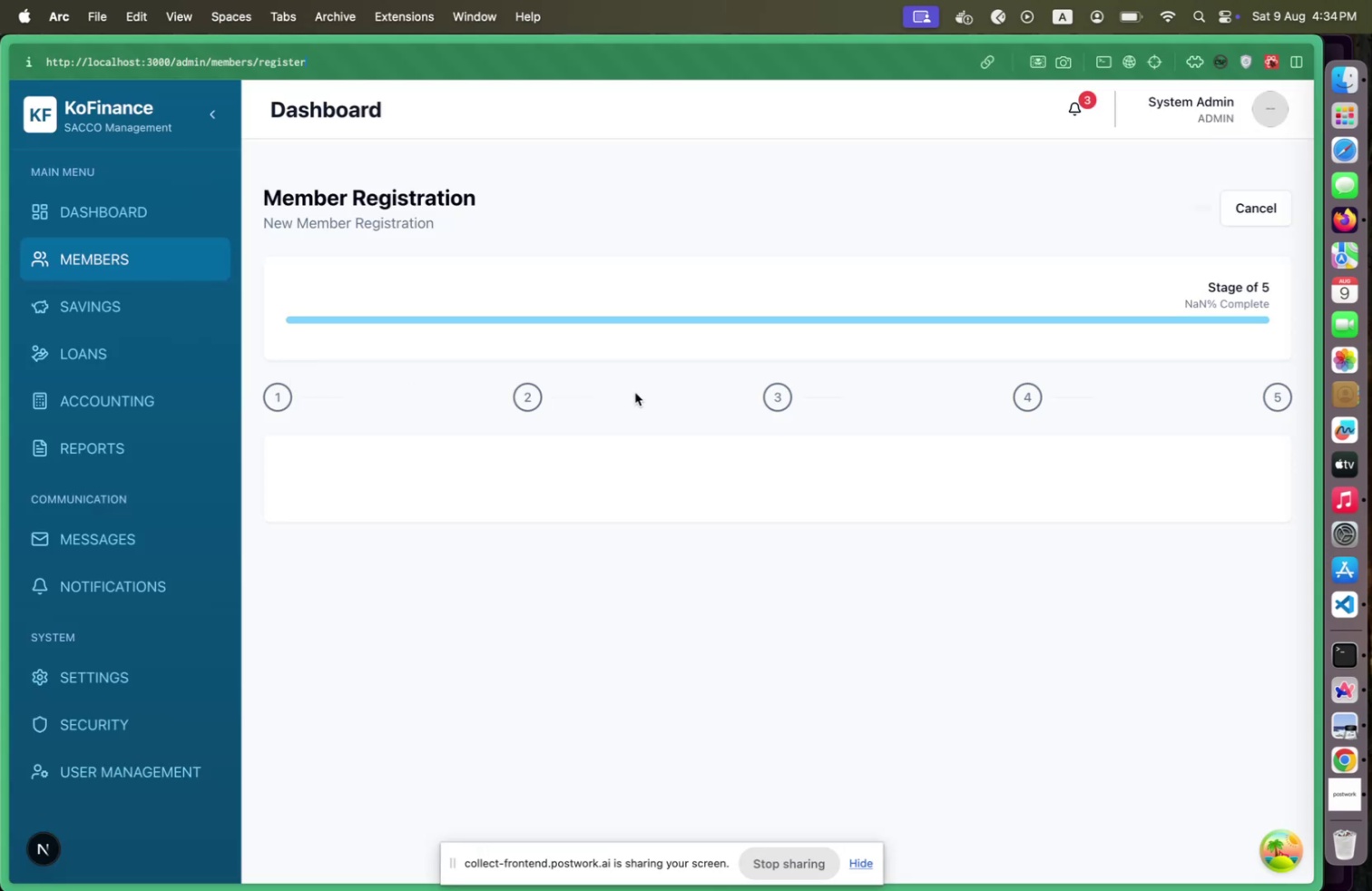 
key(Meta+CommandLeft)
 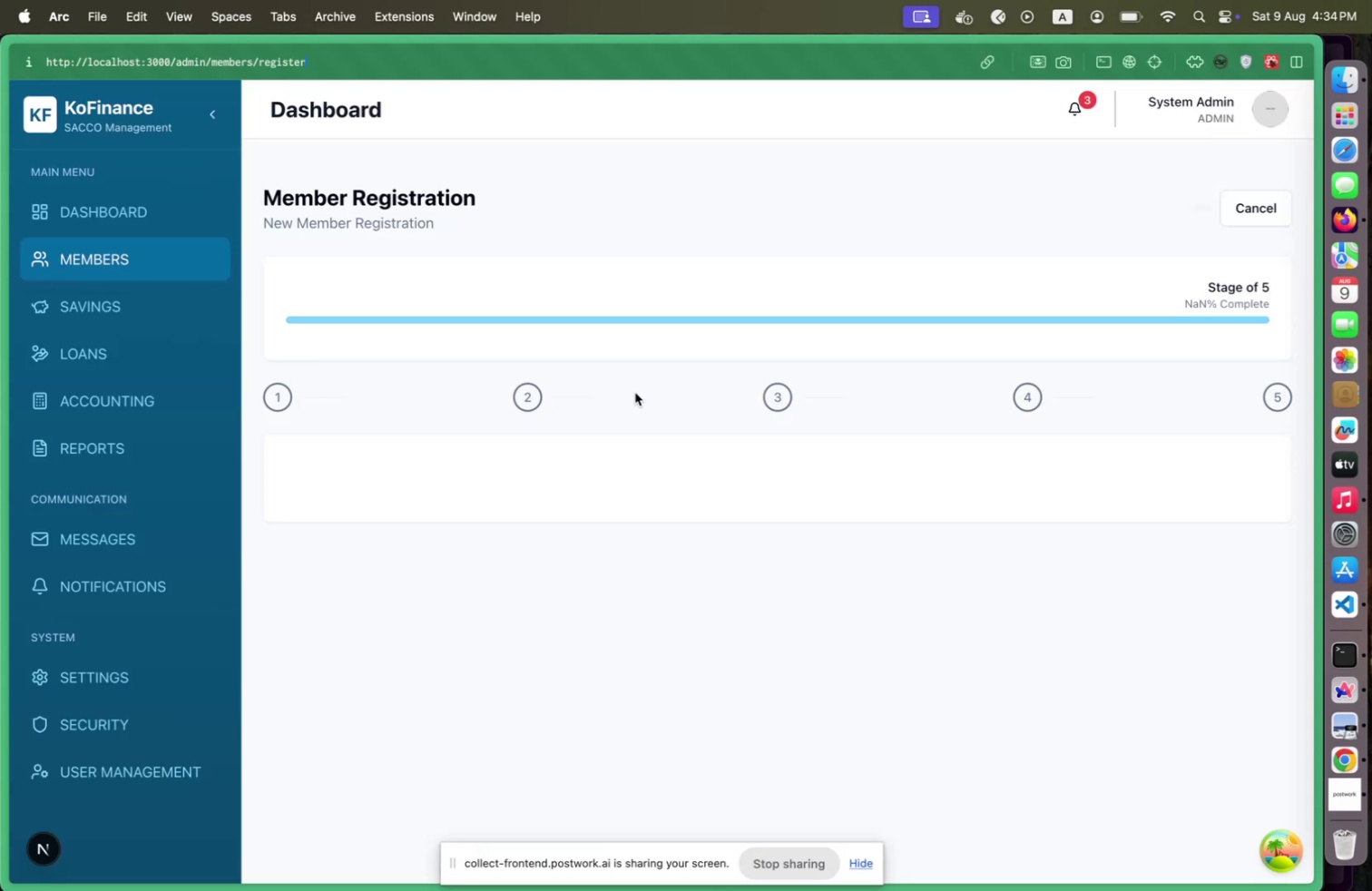 
key(Meta+Tab)
 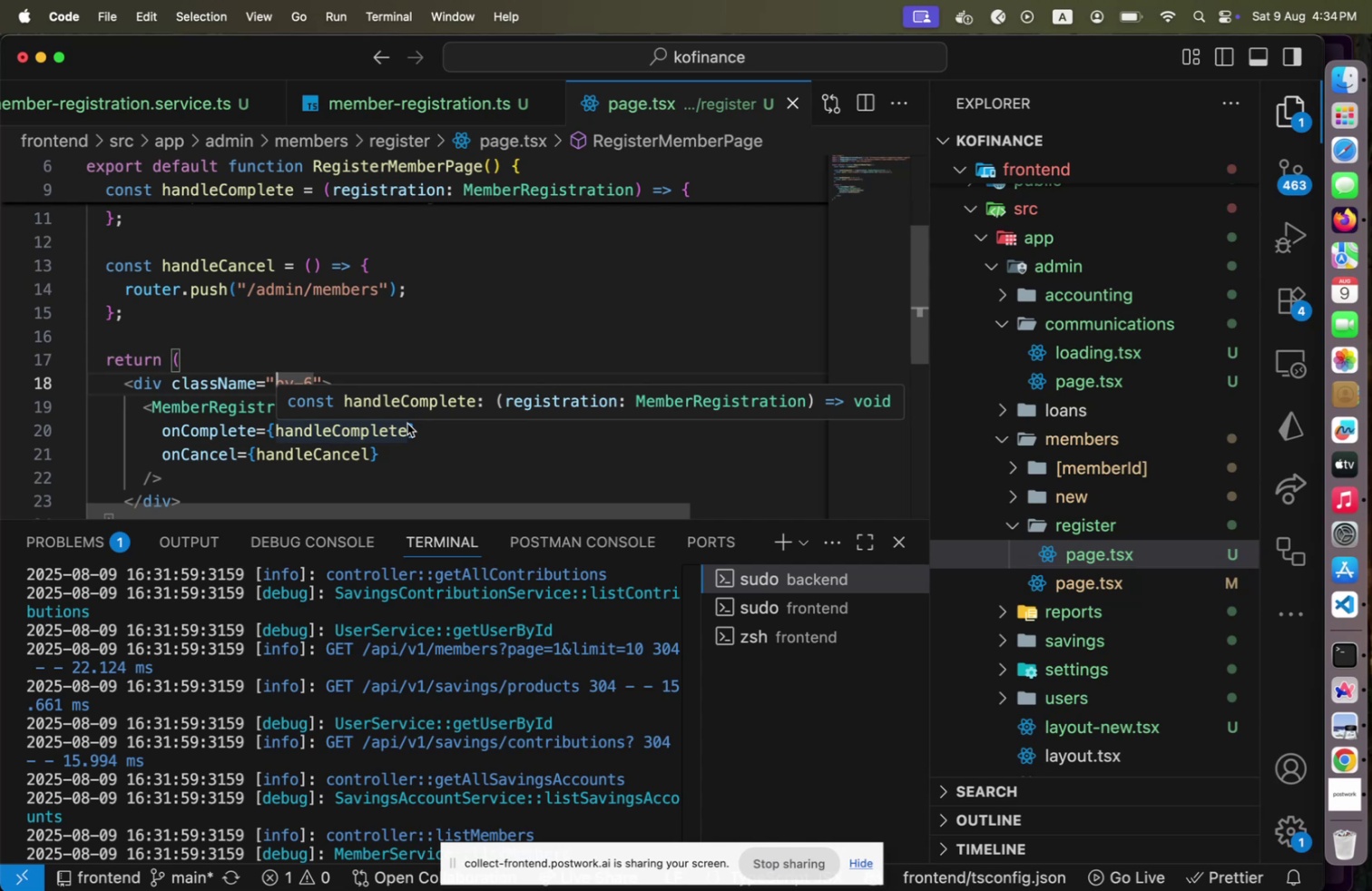 
key(Meta+CommandLeft)
 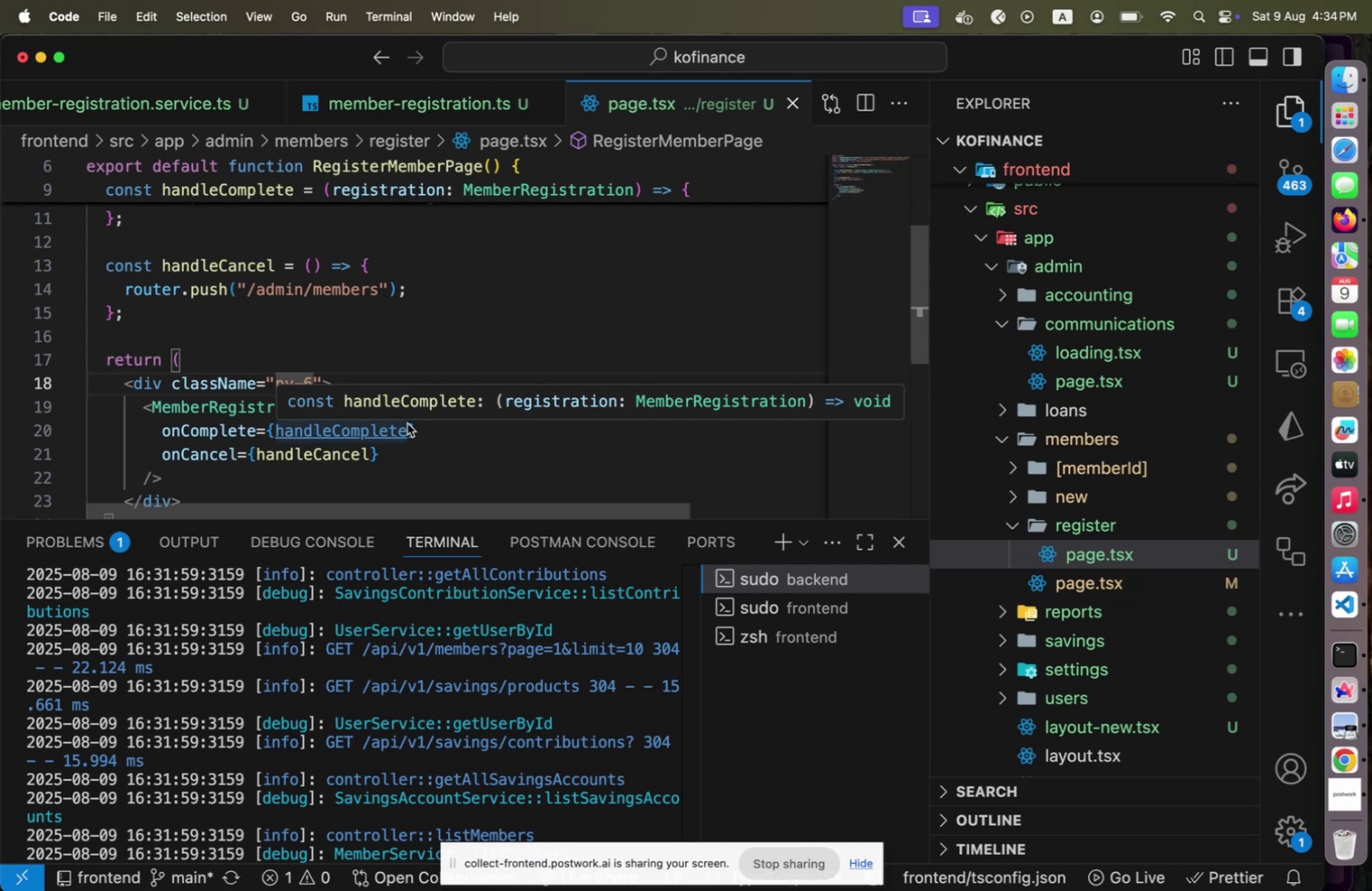 
key(Meta+Tab)
 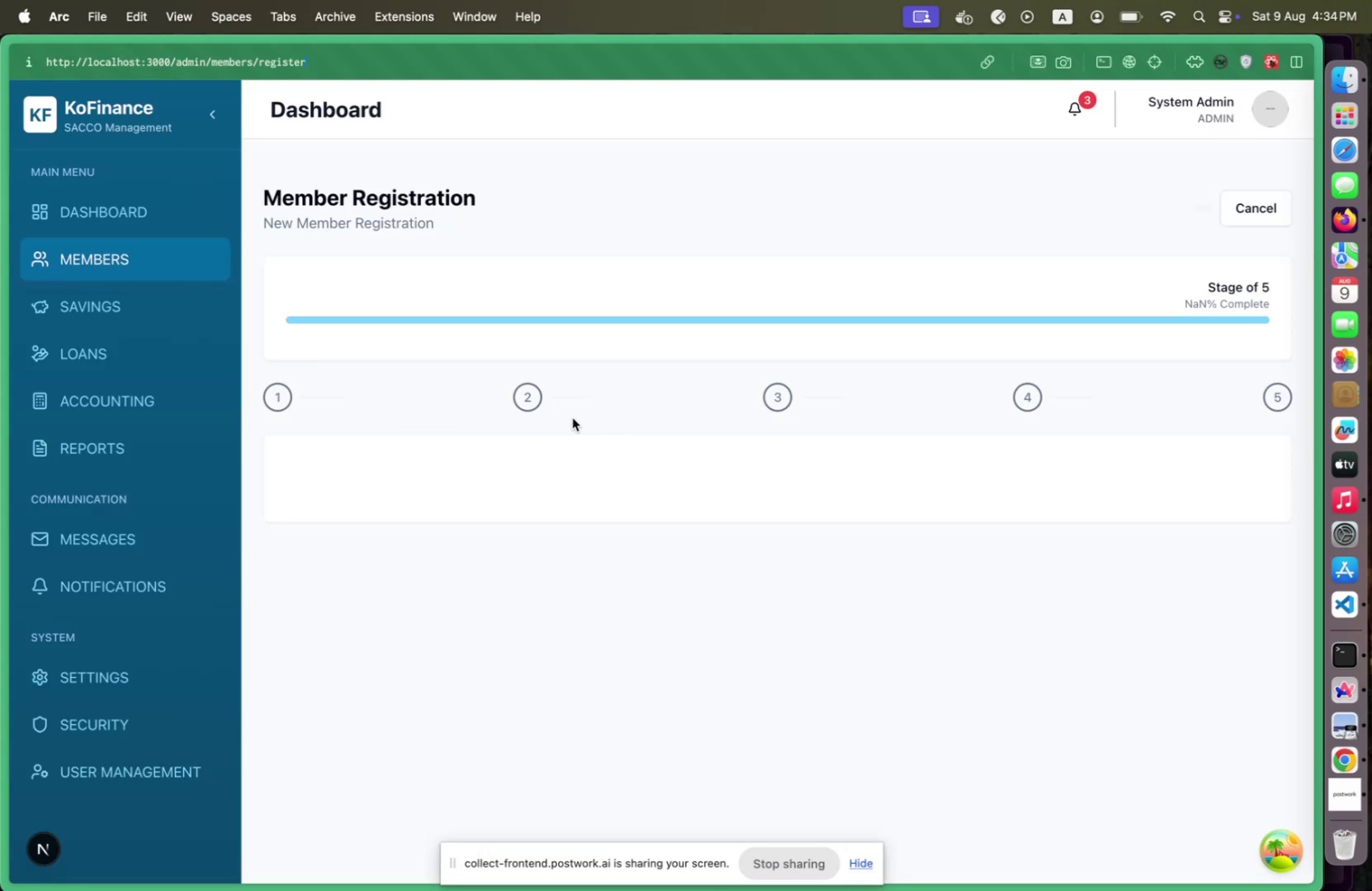 
key(Alt+Meta+I)
 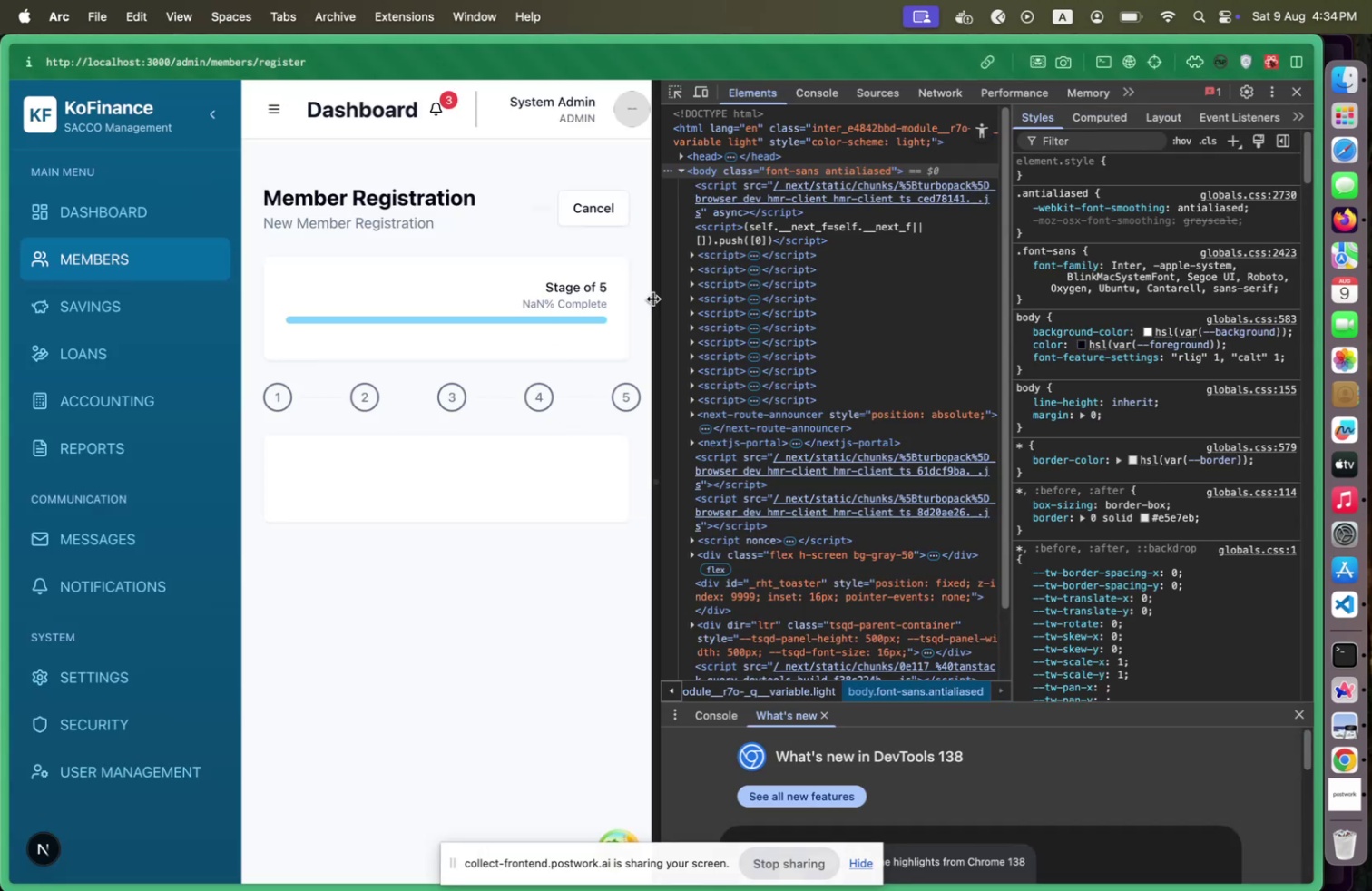 
left_click_drag(start_coordinate=[653, 299], to_coordinate=[1011, 296])
 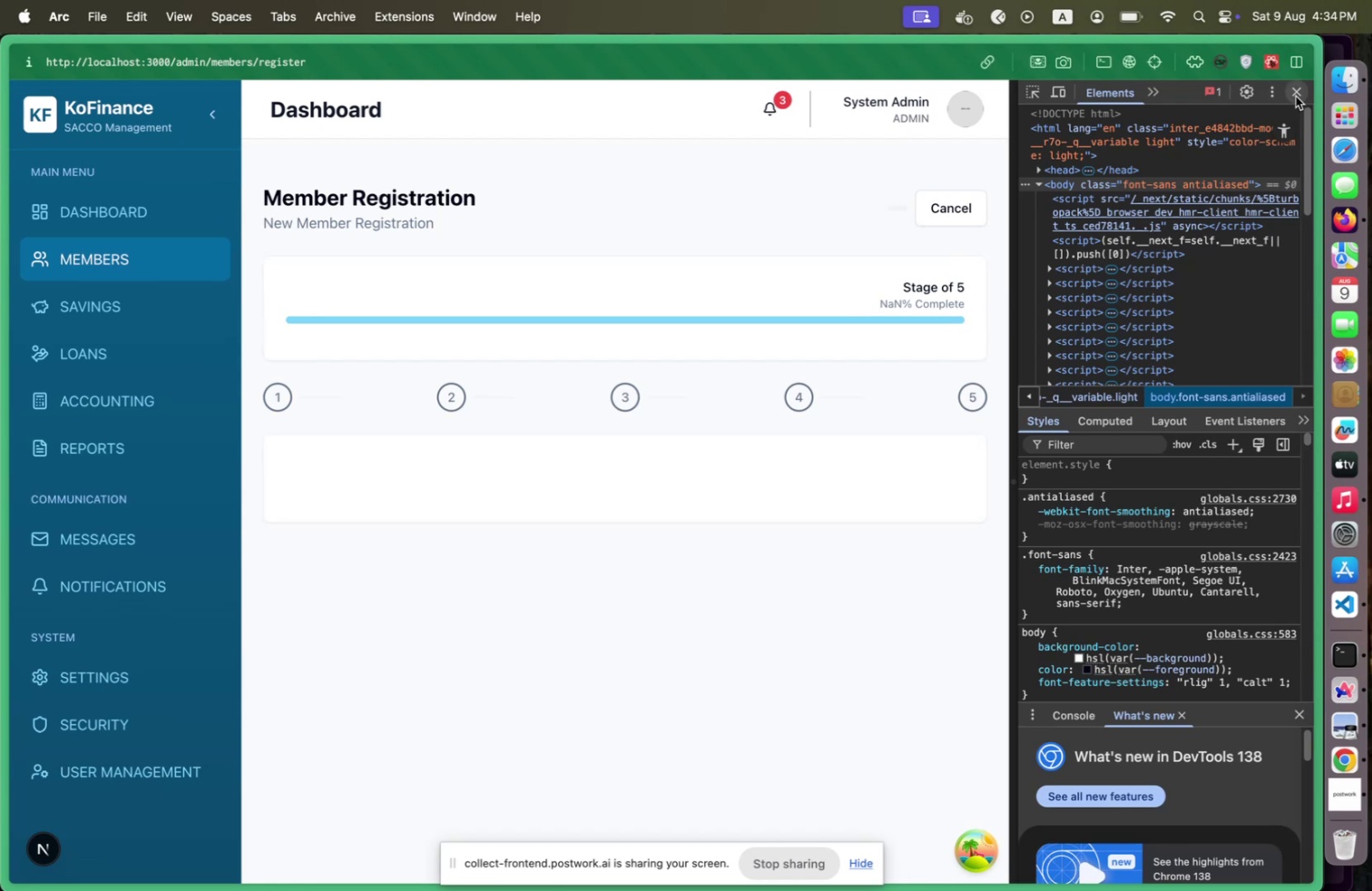 
left_click([1296, 96])
 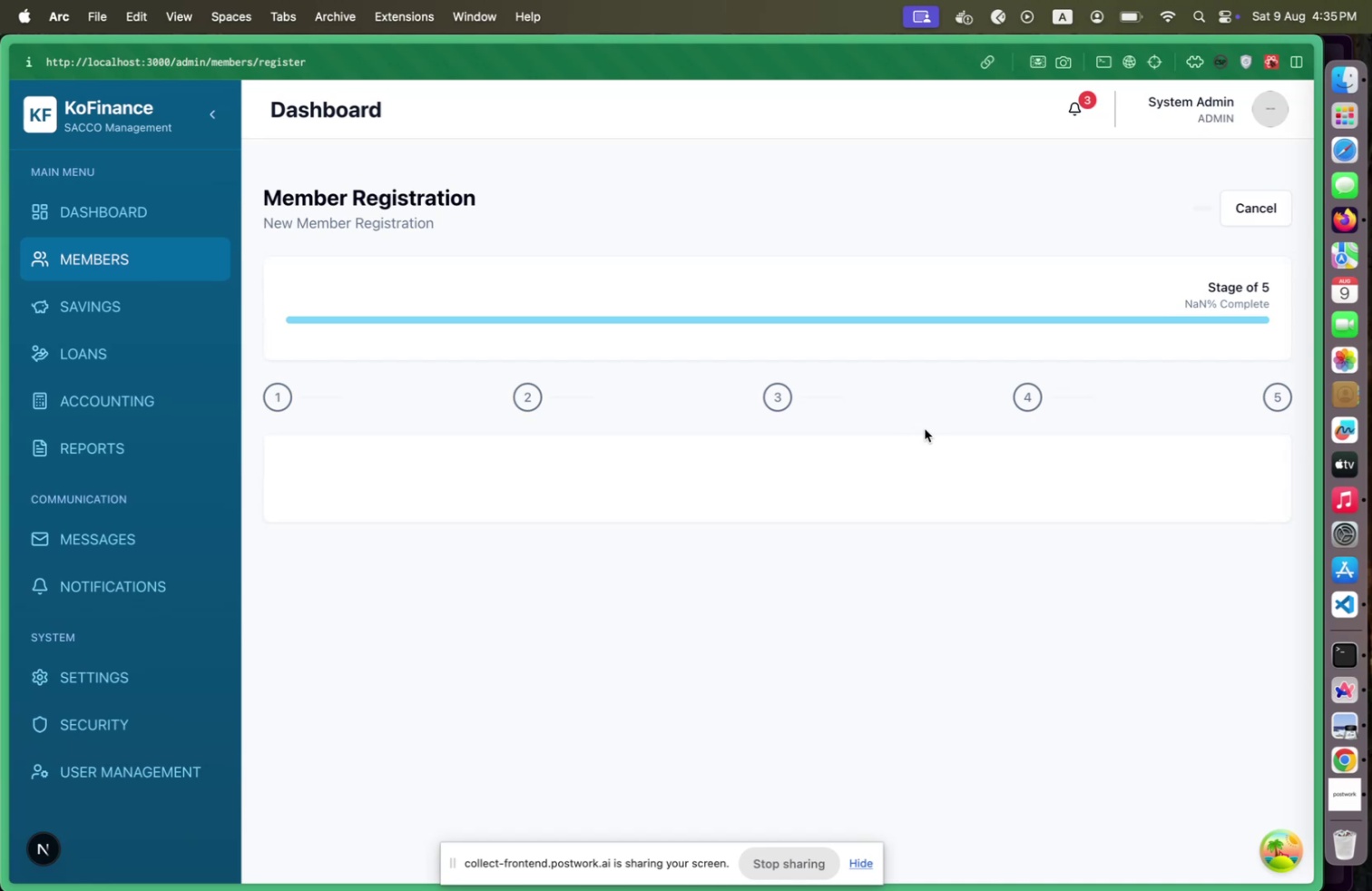 
wait(26.97)
 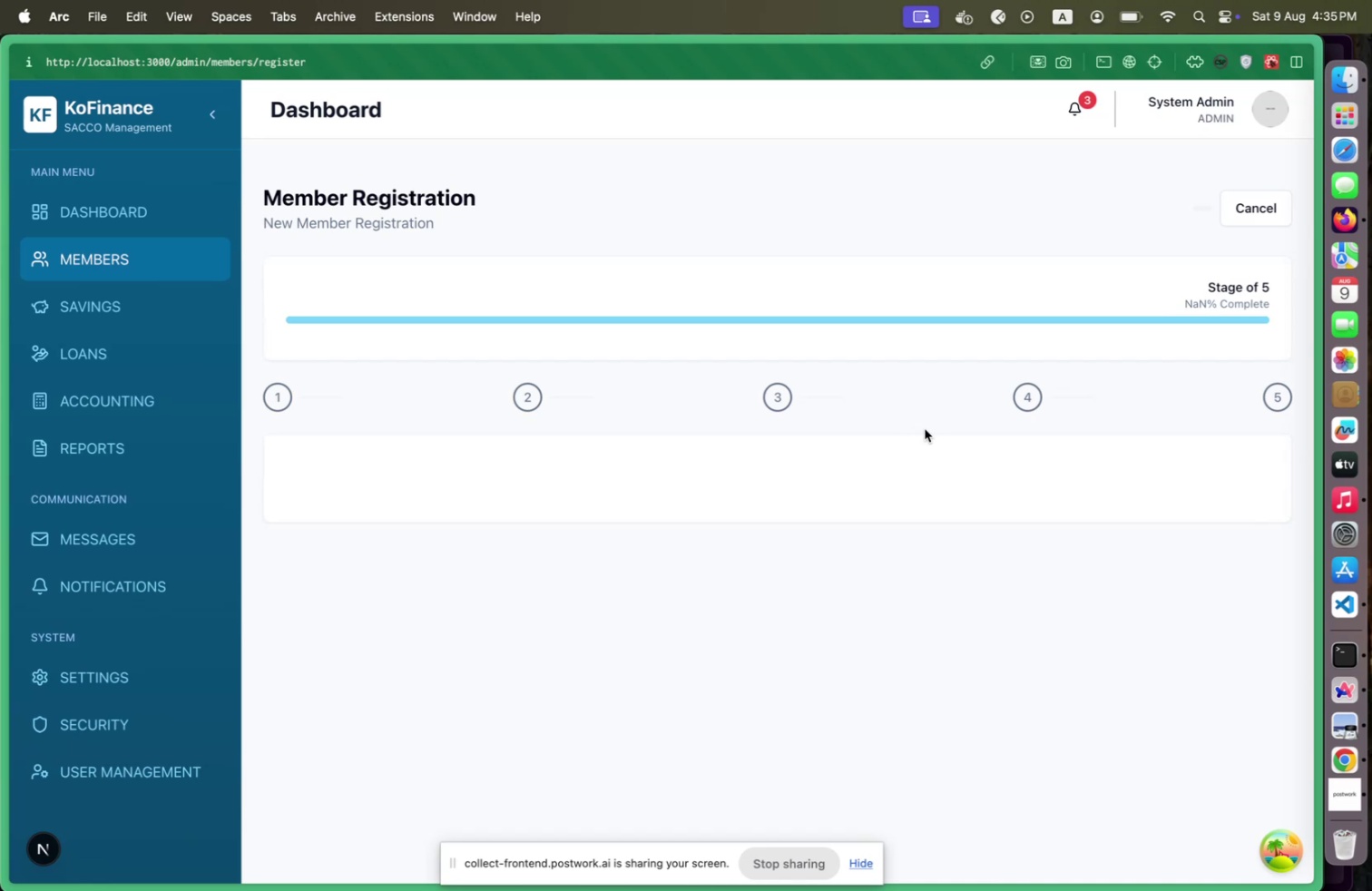 
key(Meta+Tab)
 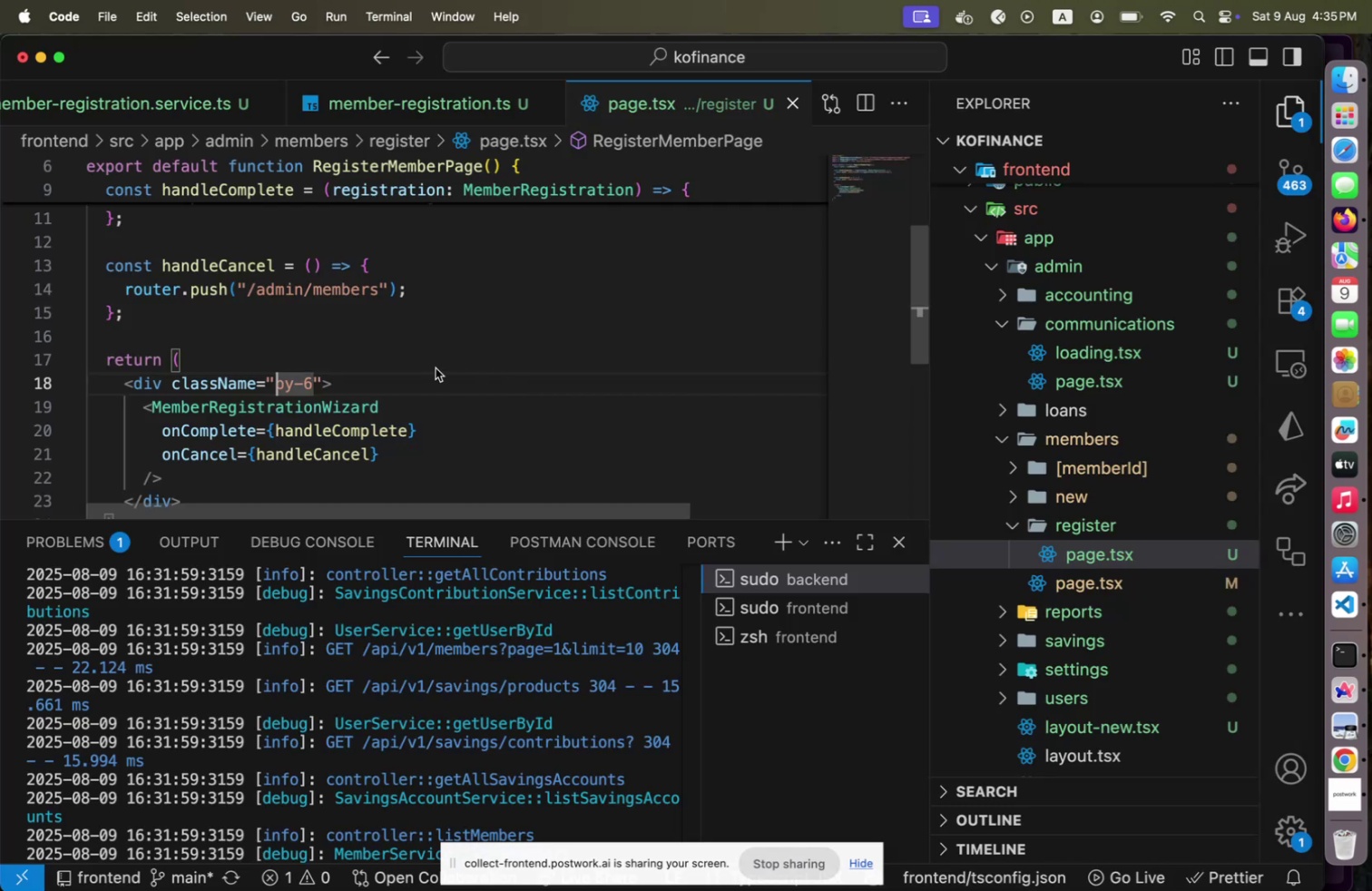 
key(Shift+End)
 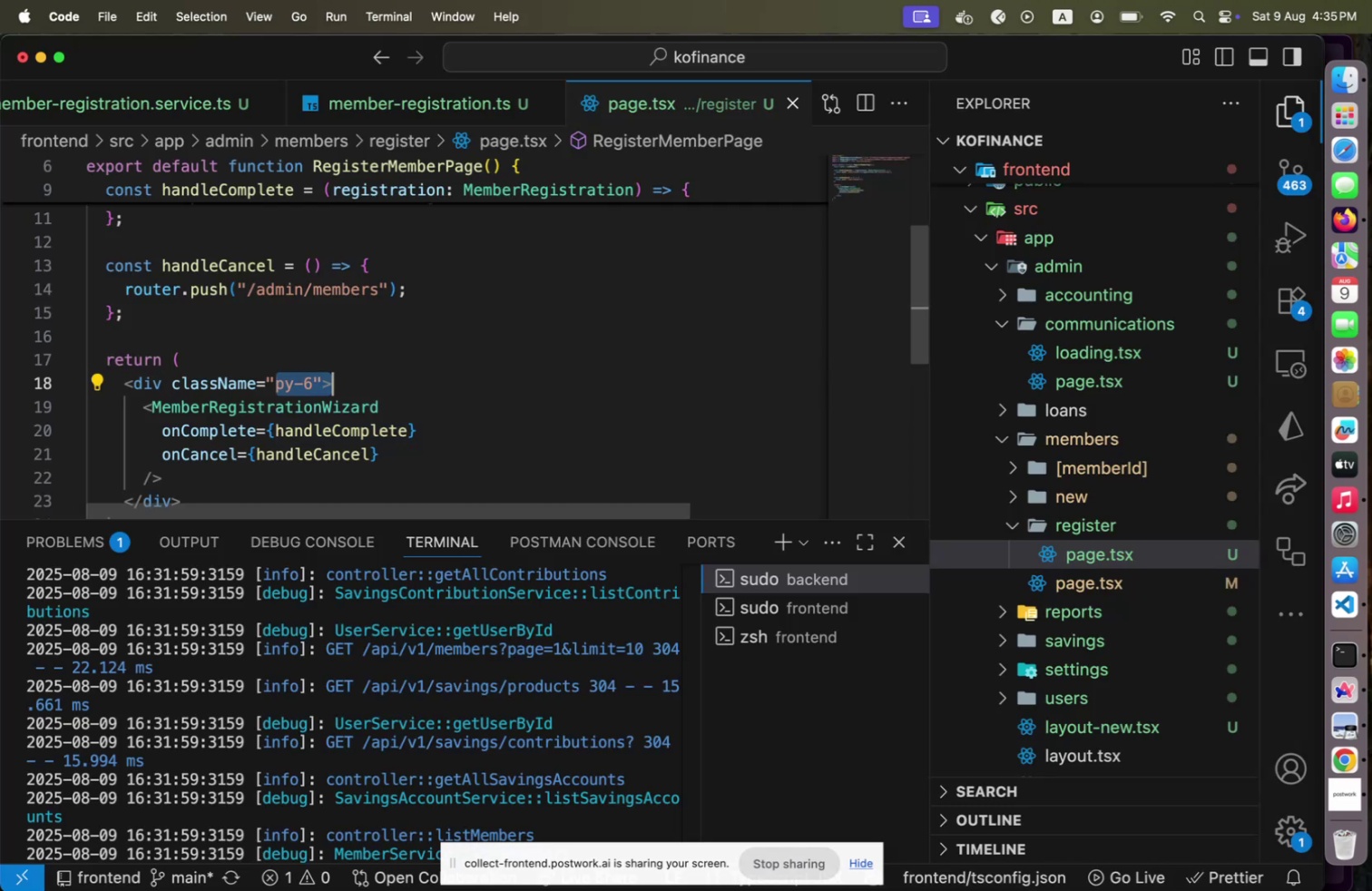 
key(Shift+ArrowLeft)
 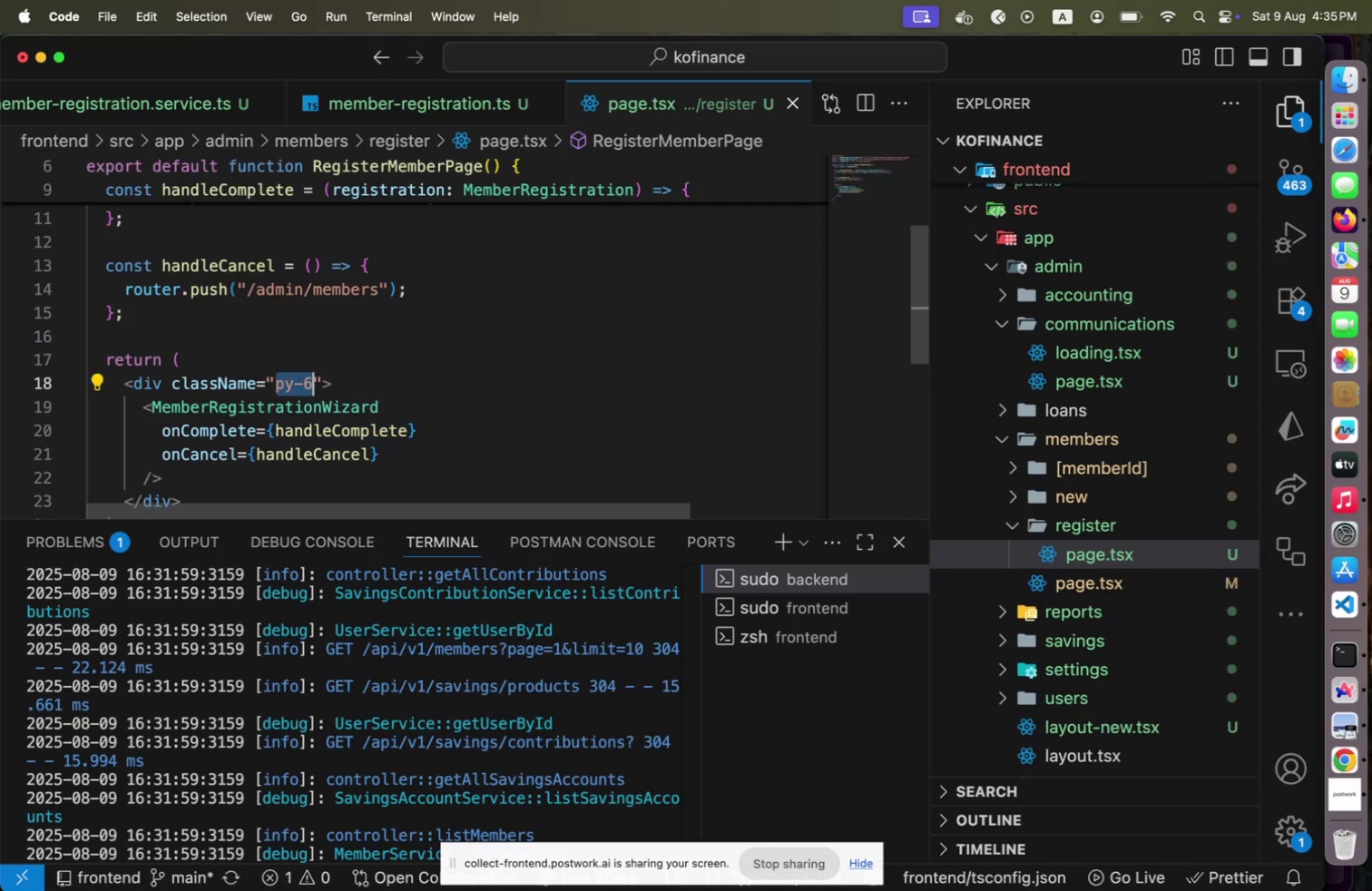 
key(Shift+ArrowLeft)
 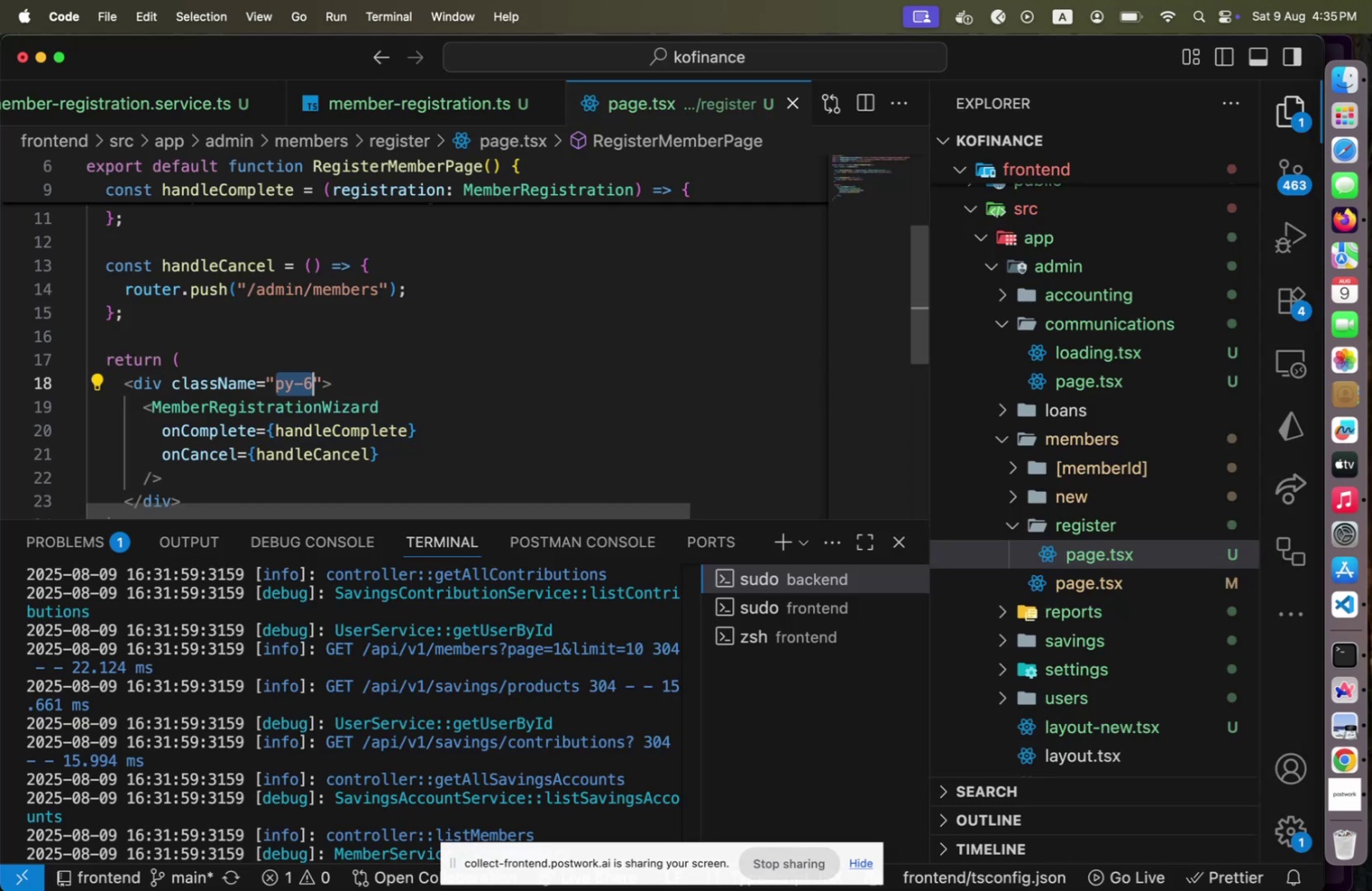 
key(Backspace)
 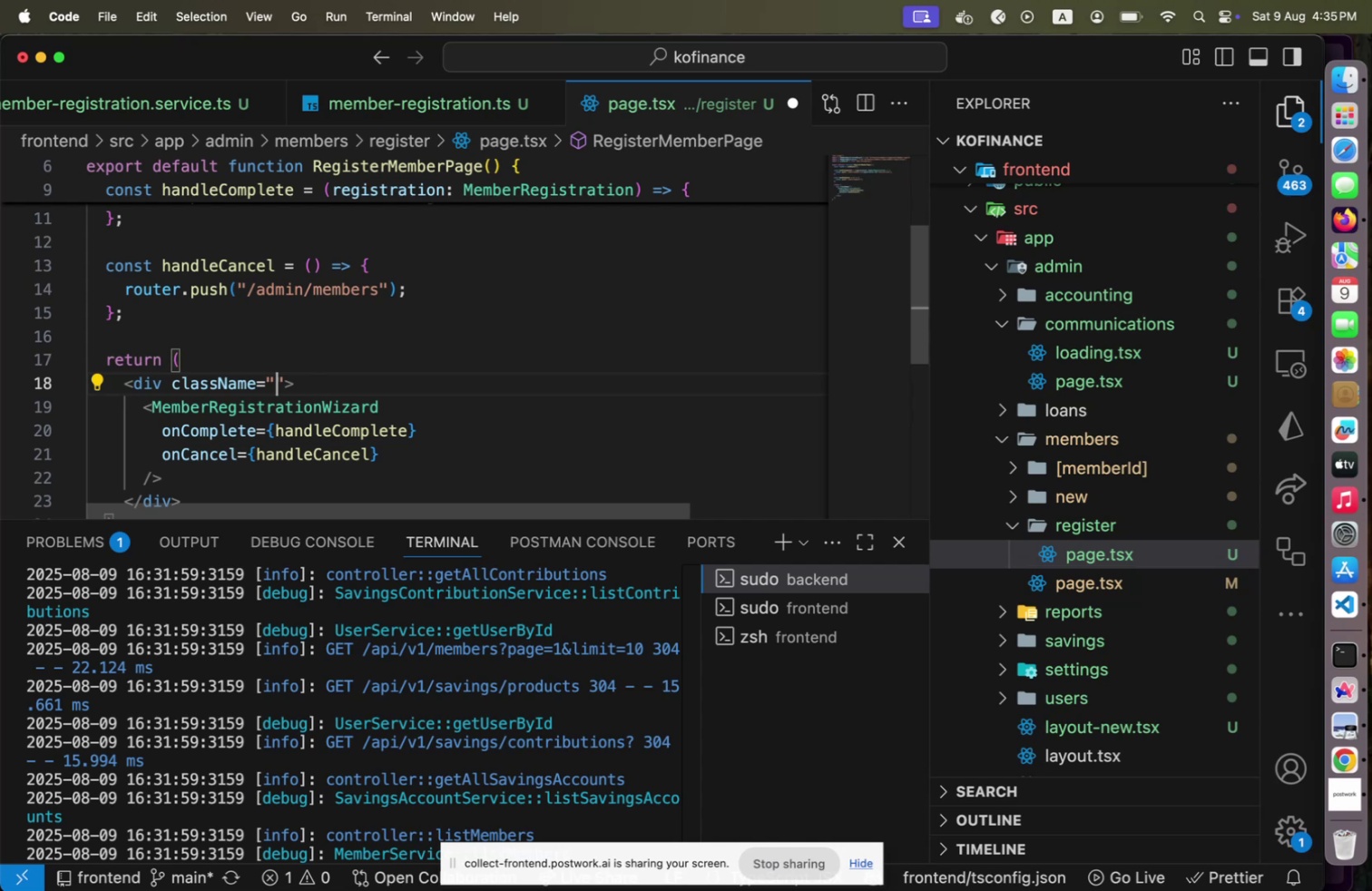 
key(Meta+CommandLeft)
 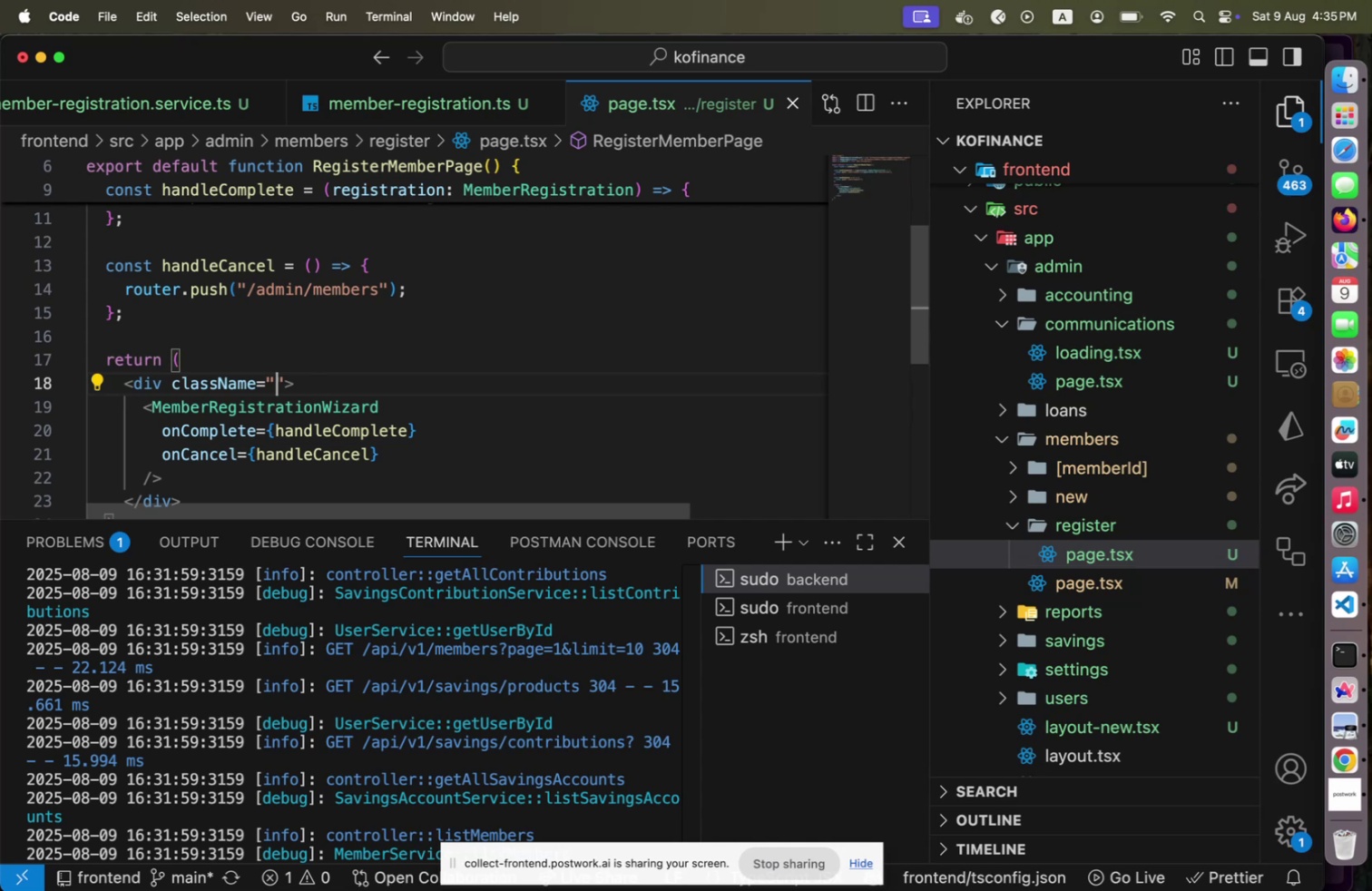 
key(Meta+S)
 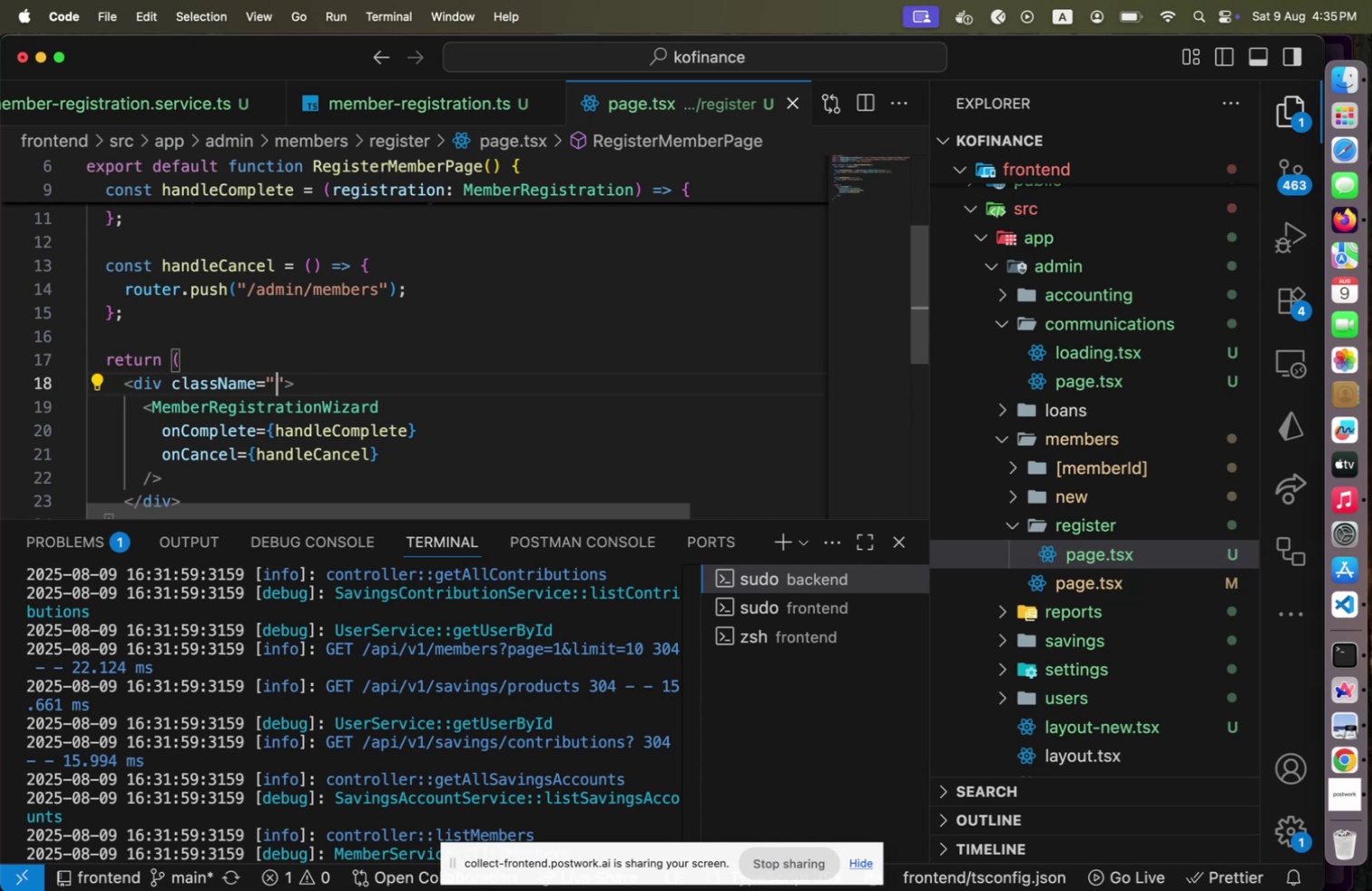 
key(Meta+CommandLeft)
 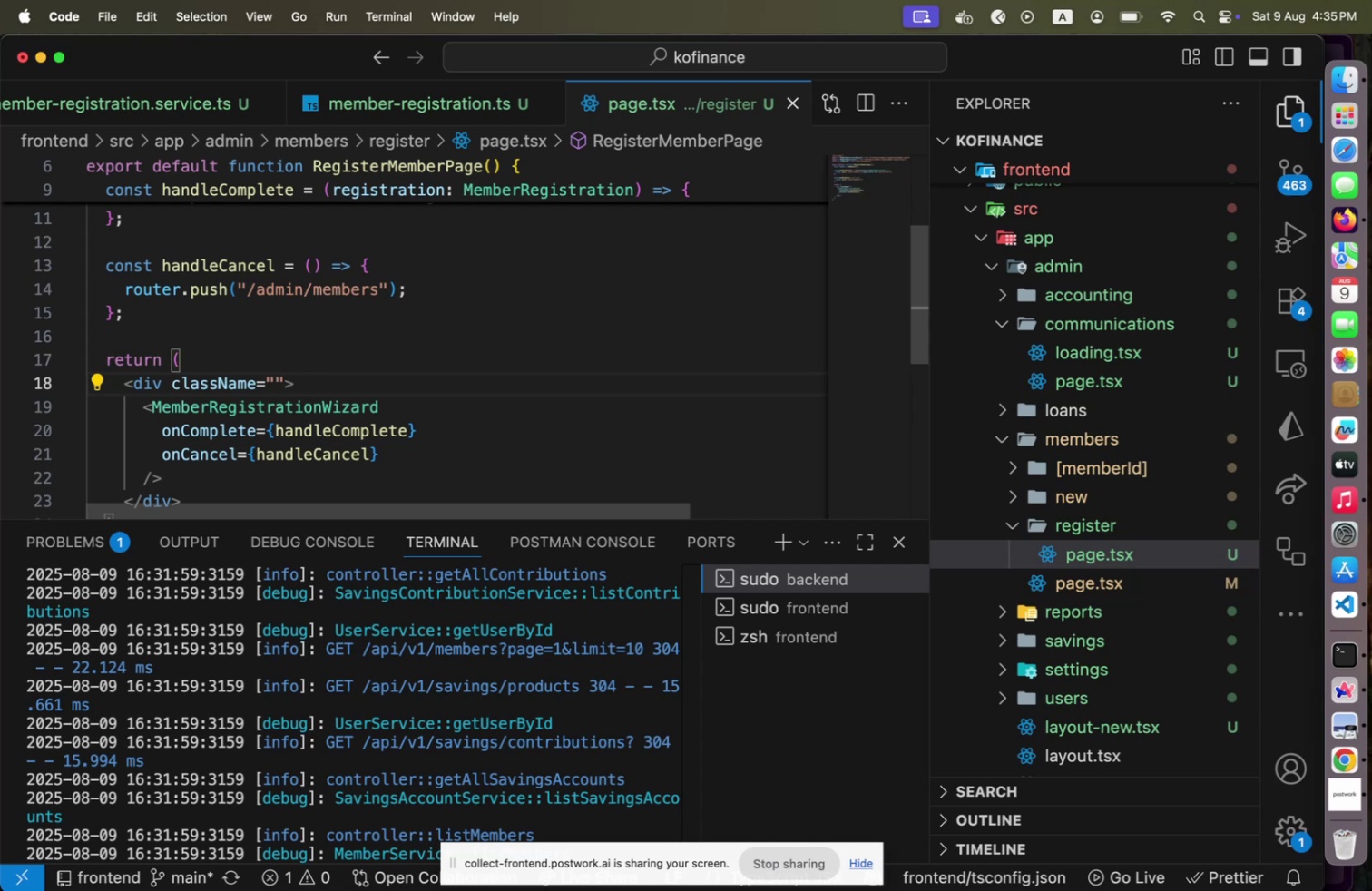 
key(Meta+Tab)
 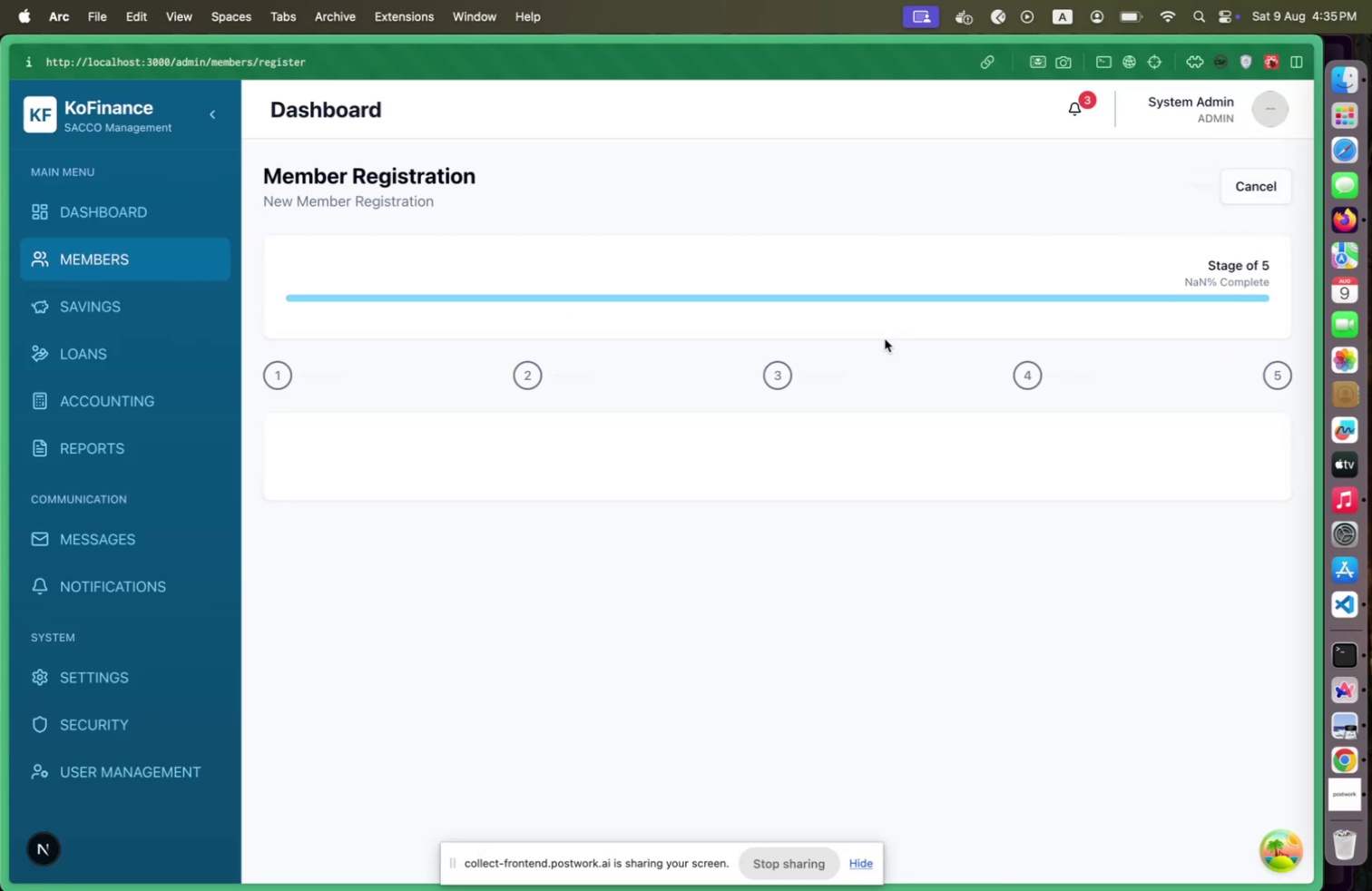 
wait(9.4)
 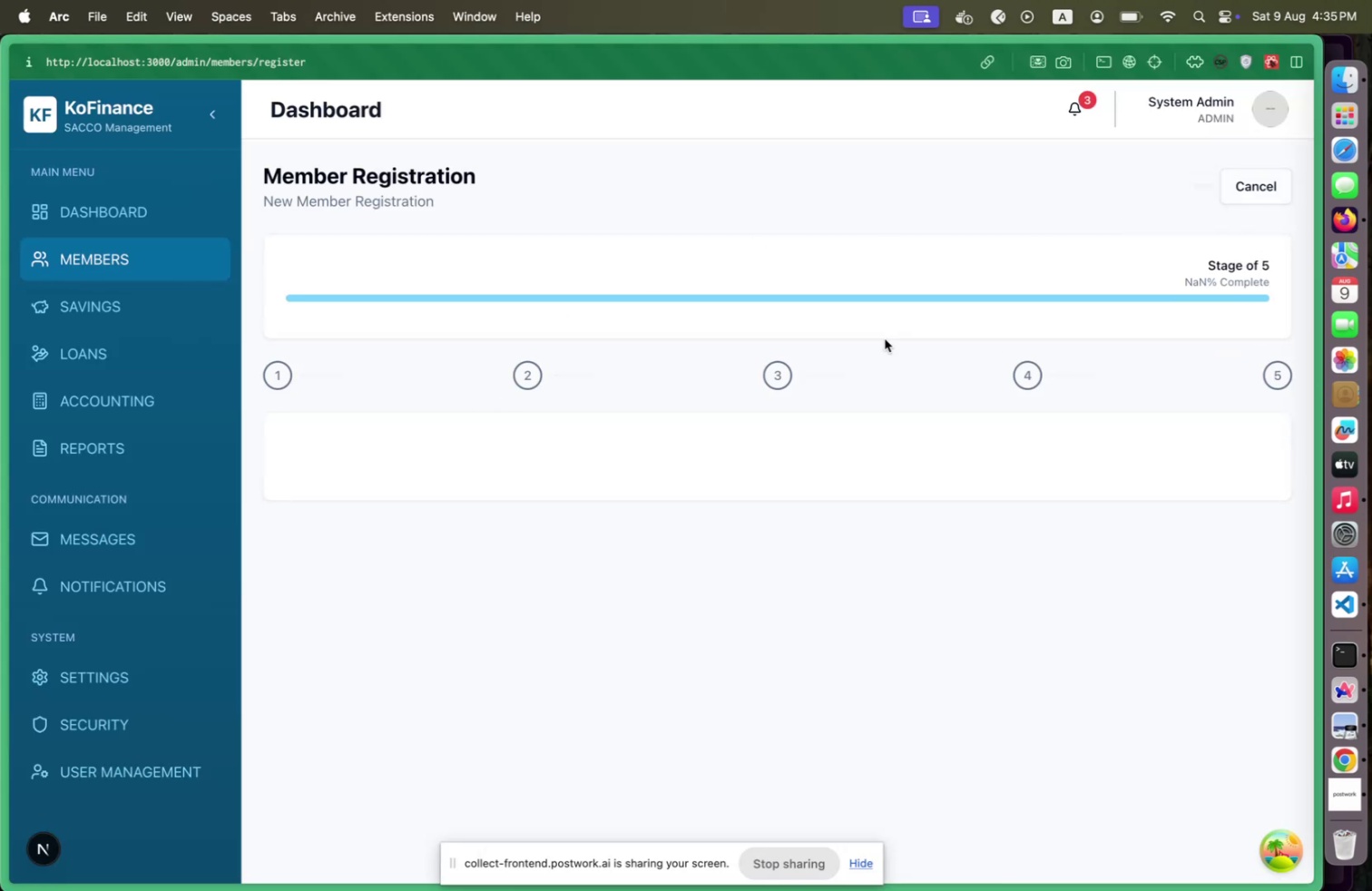 
key(Meta+CommandLeft)
 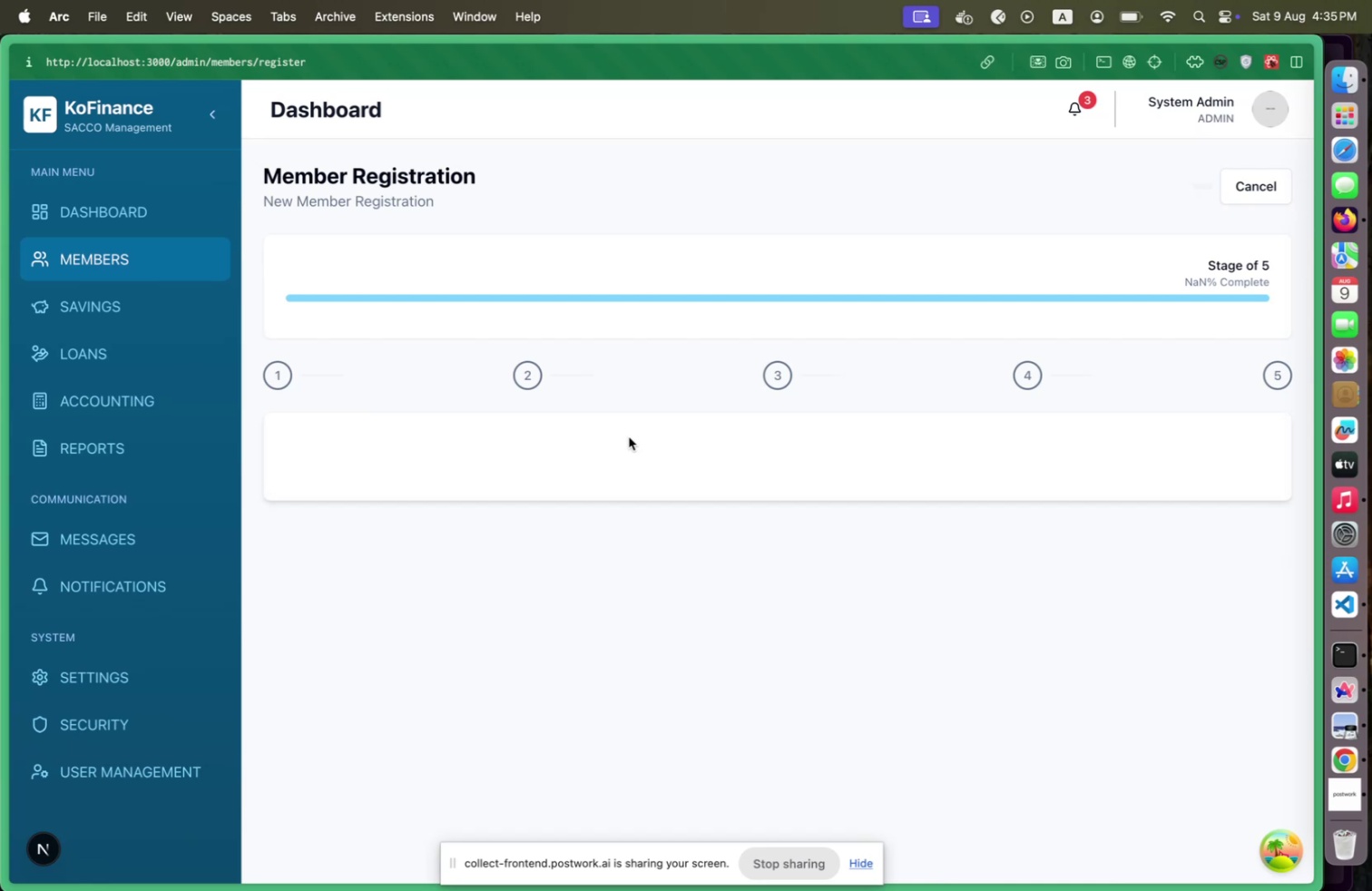 
key(Meta+Tab)
 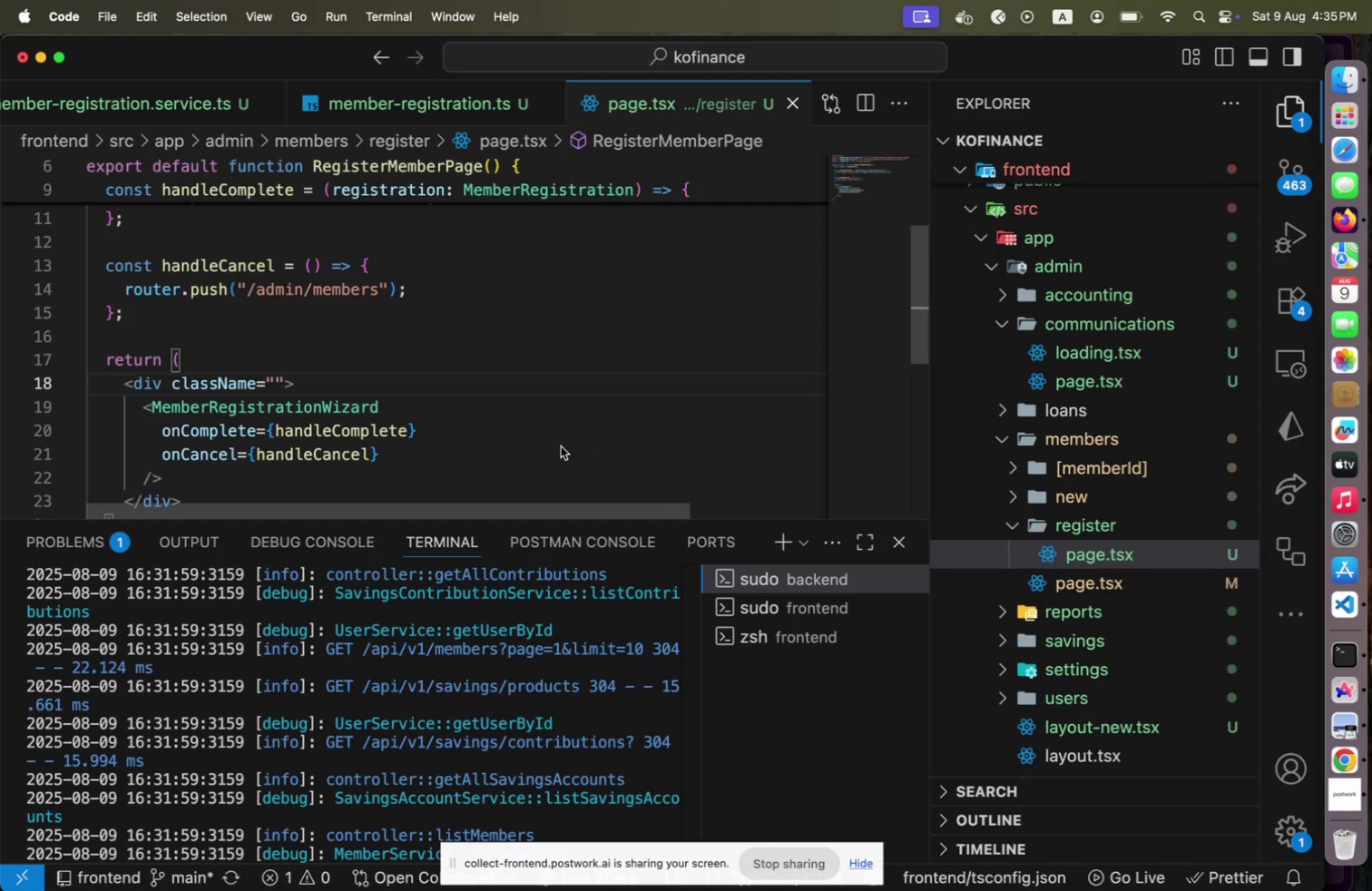 
hold_key(key=CommandLeft, duration=1.2)
left_click([353, 398])
 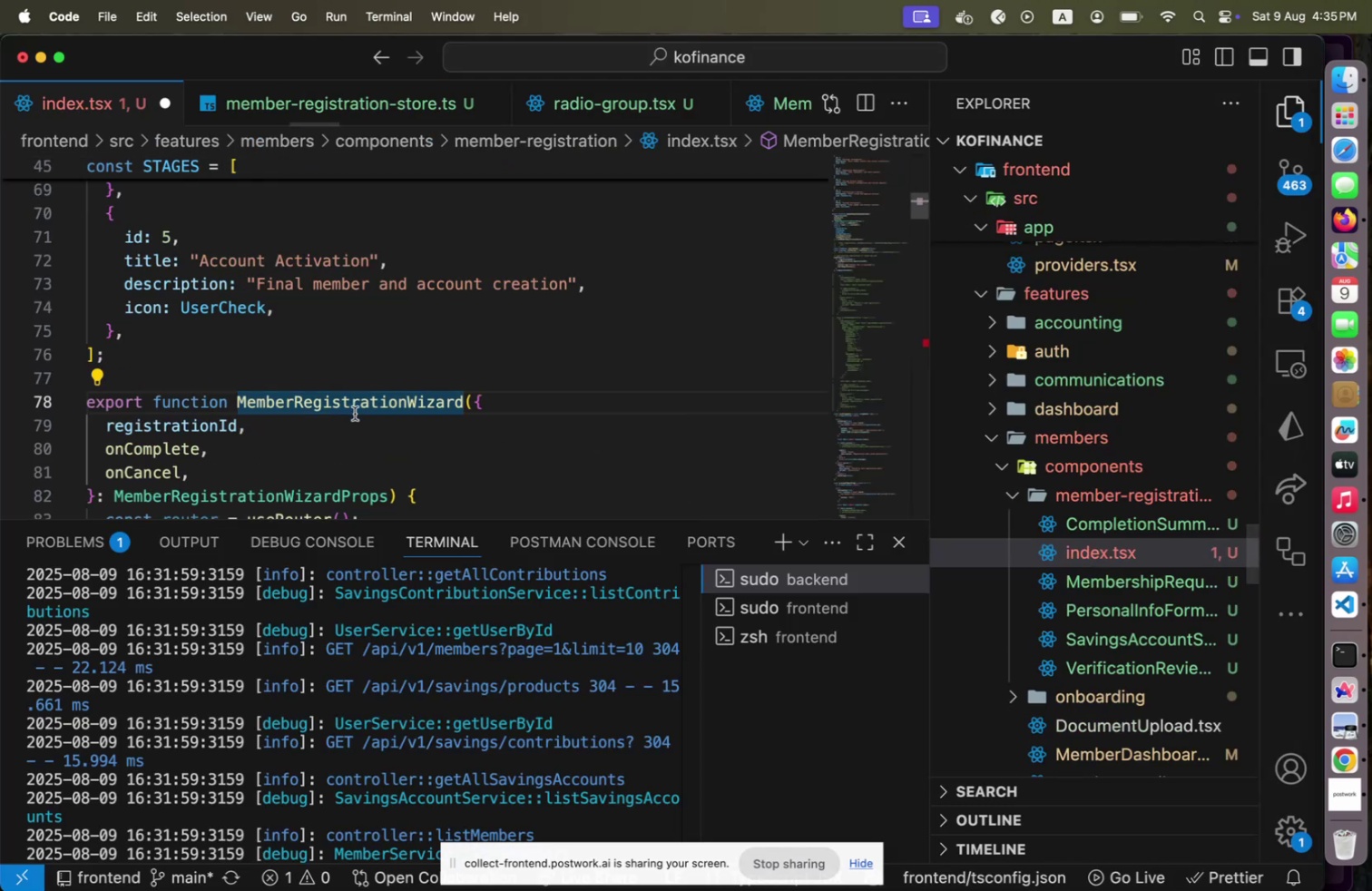 
scroll: coordinate [354, 424], scroll_direction: down, amount: 10.0
 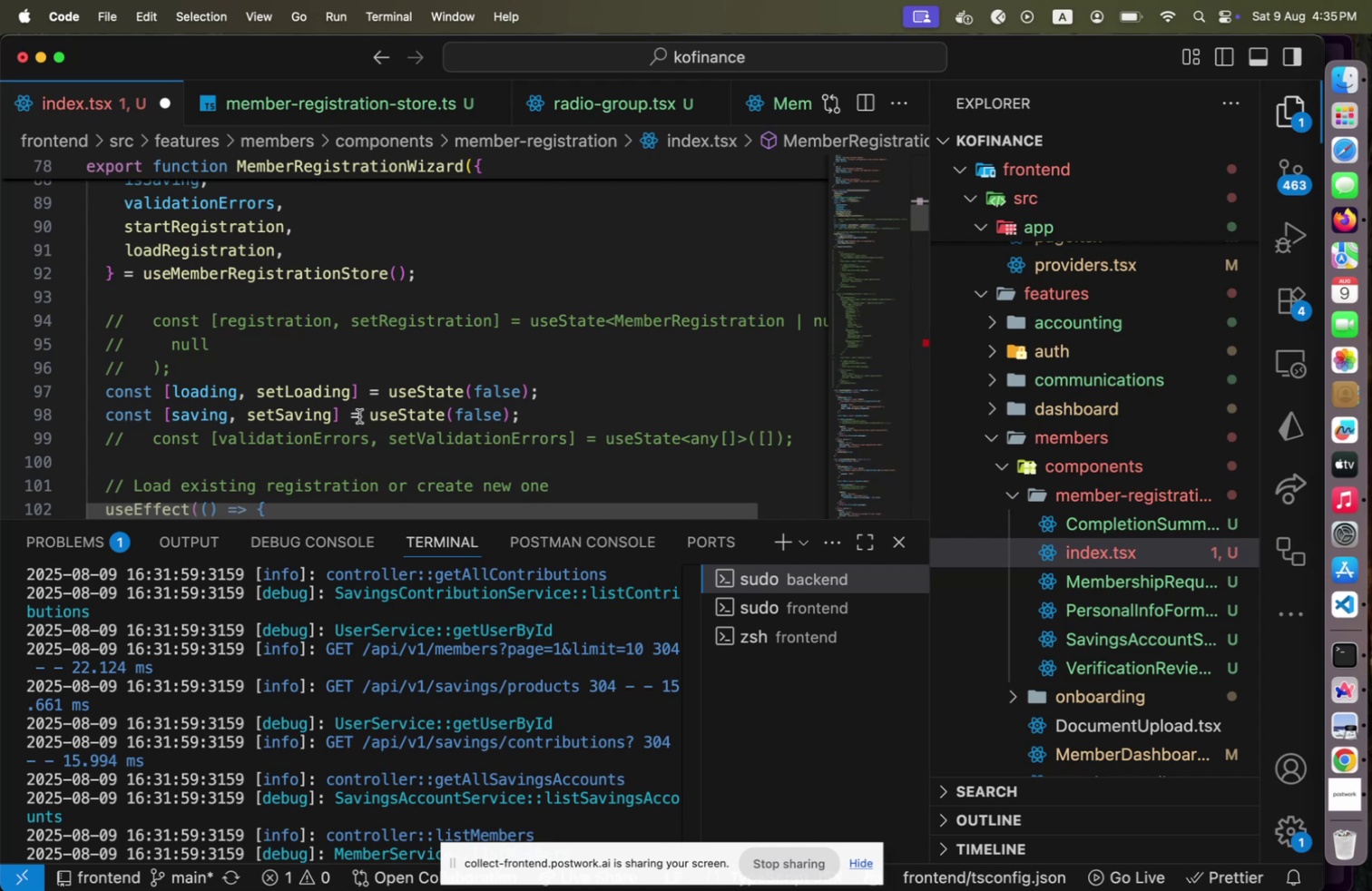 
wait(10.08)
 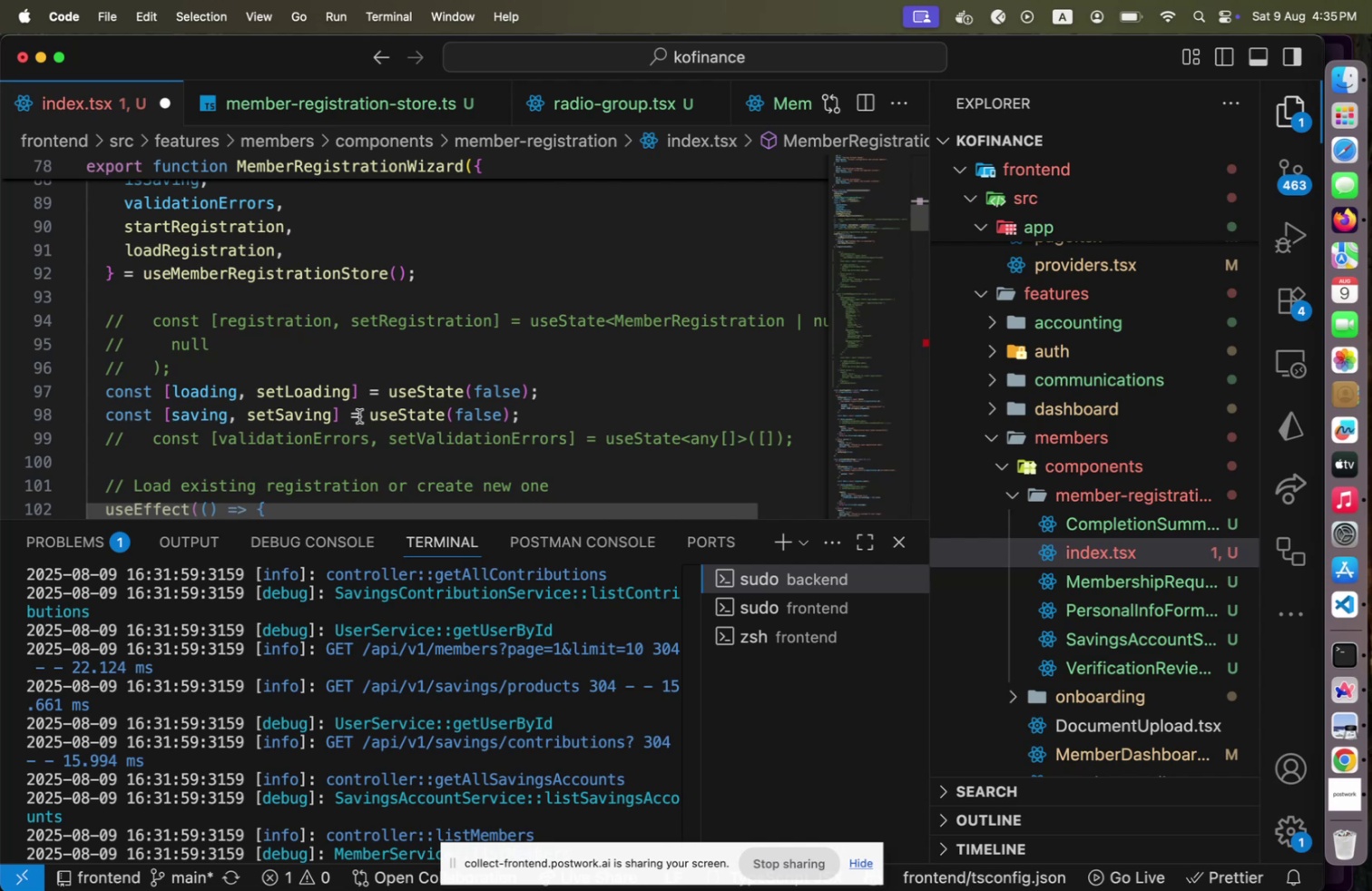 
left_click([1365, 760])
 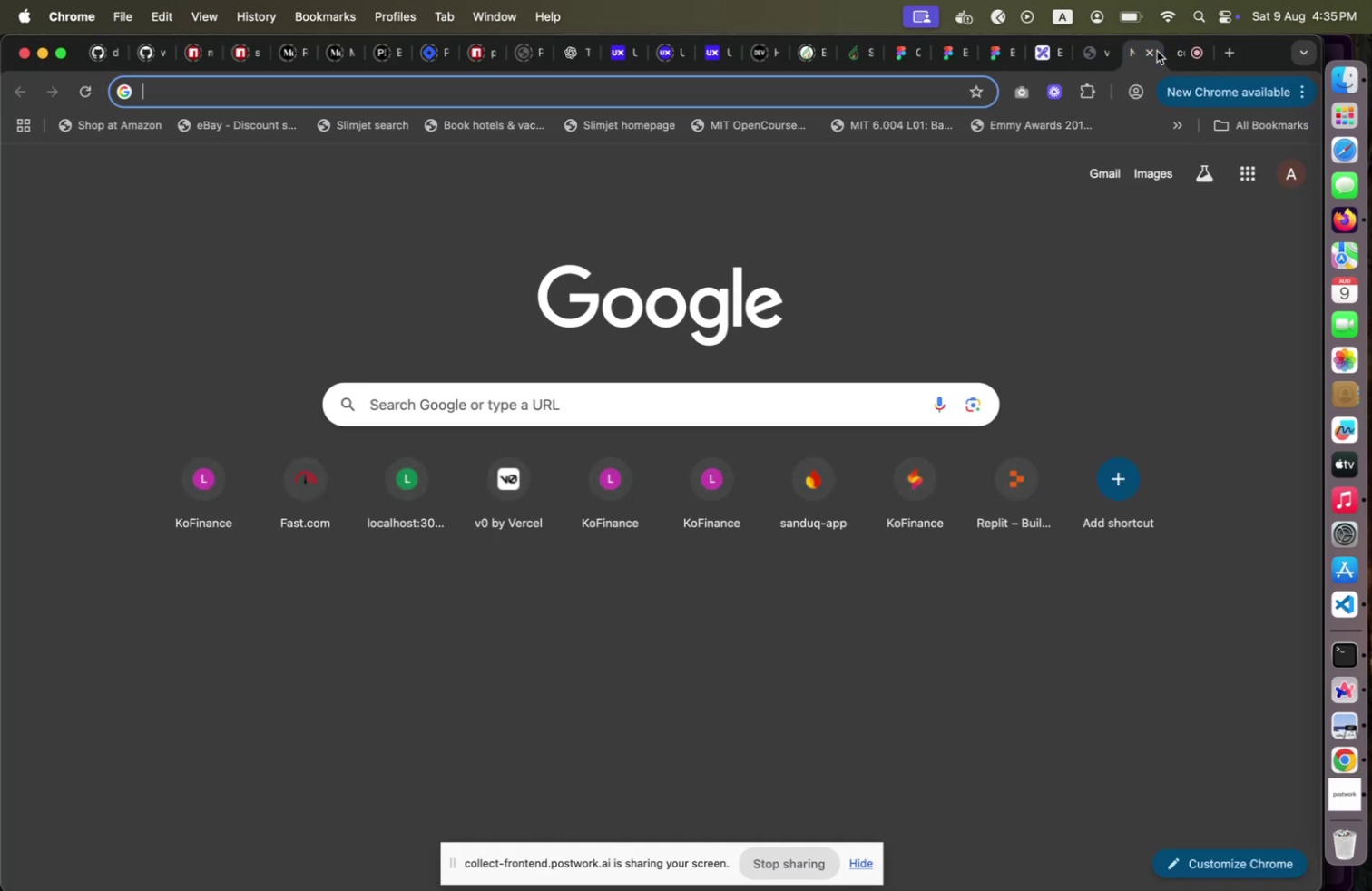 
left_click([1143, 57])
 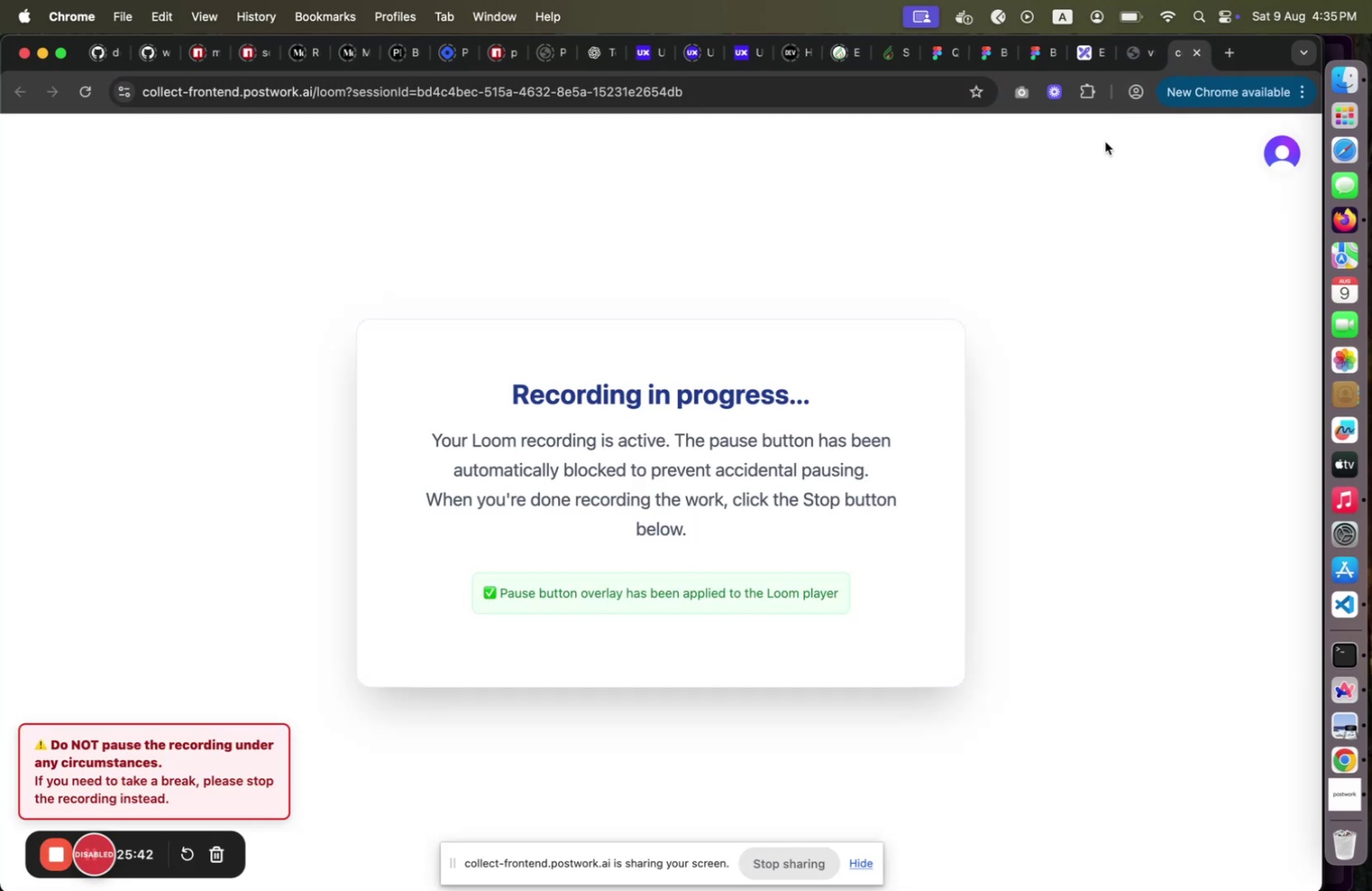 
left_click([1134, 53])
 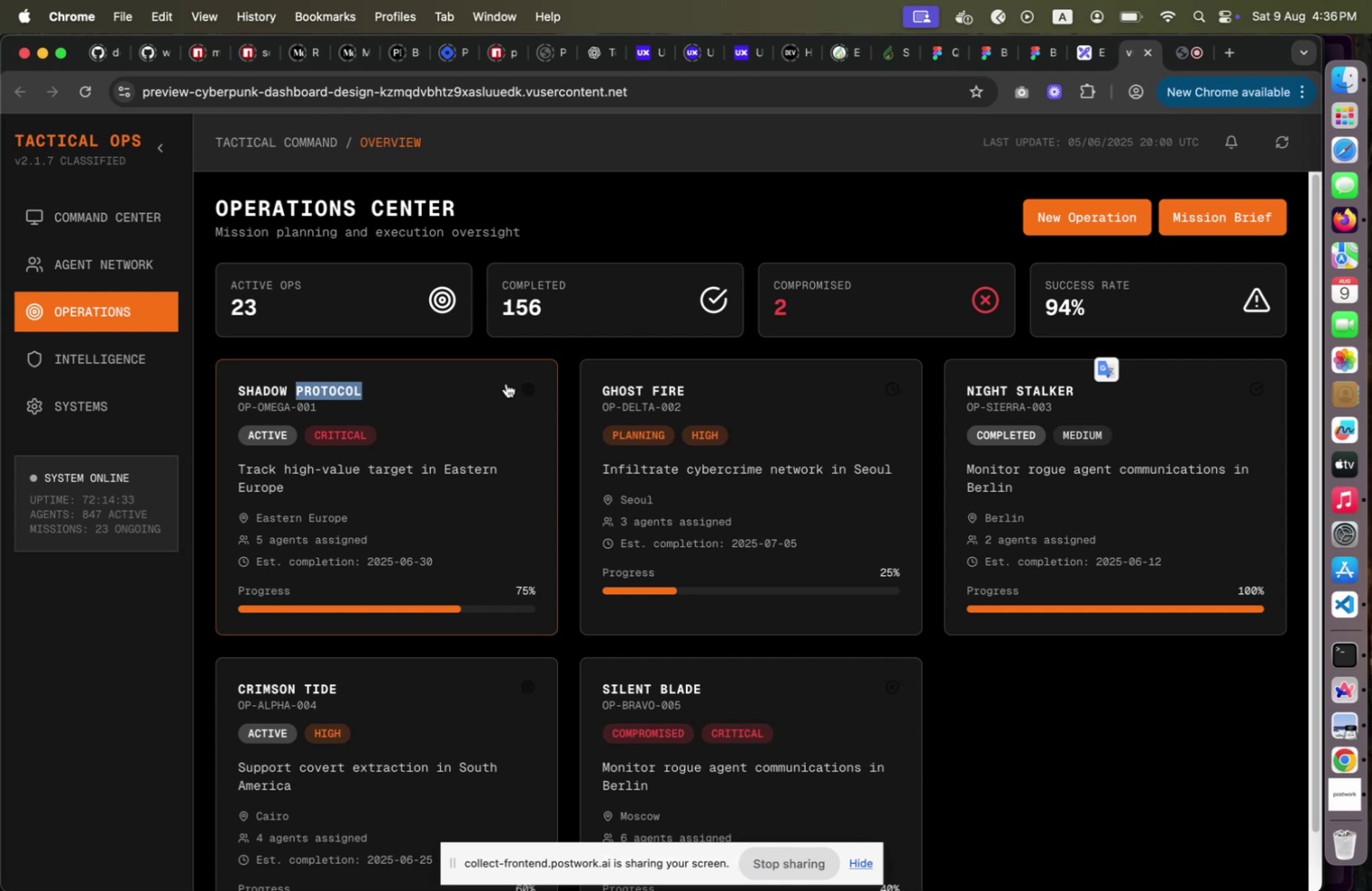 
wait(12.88)
 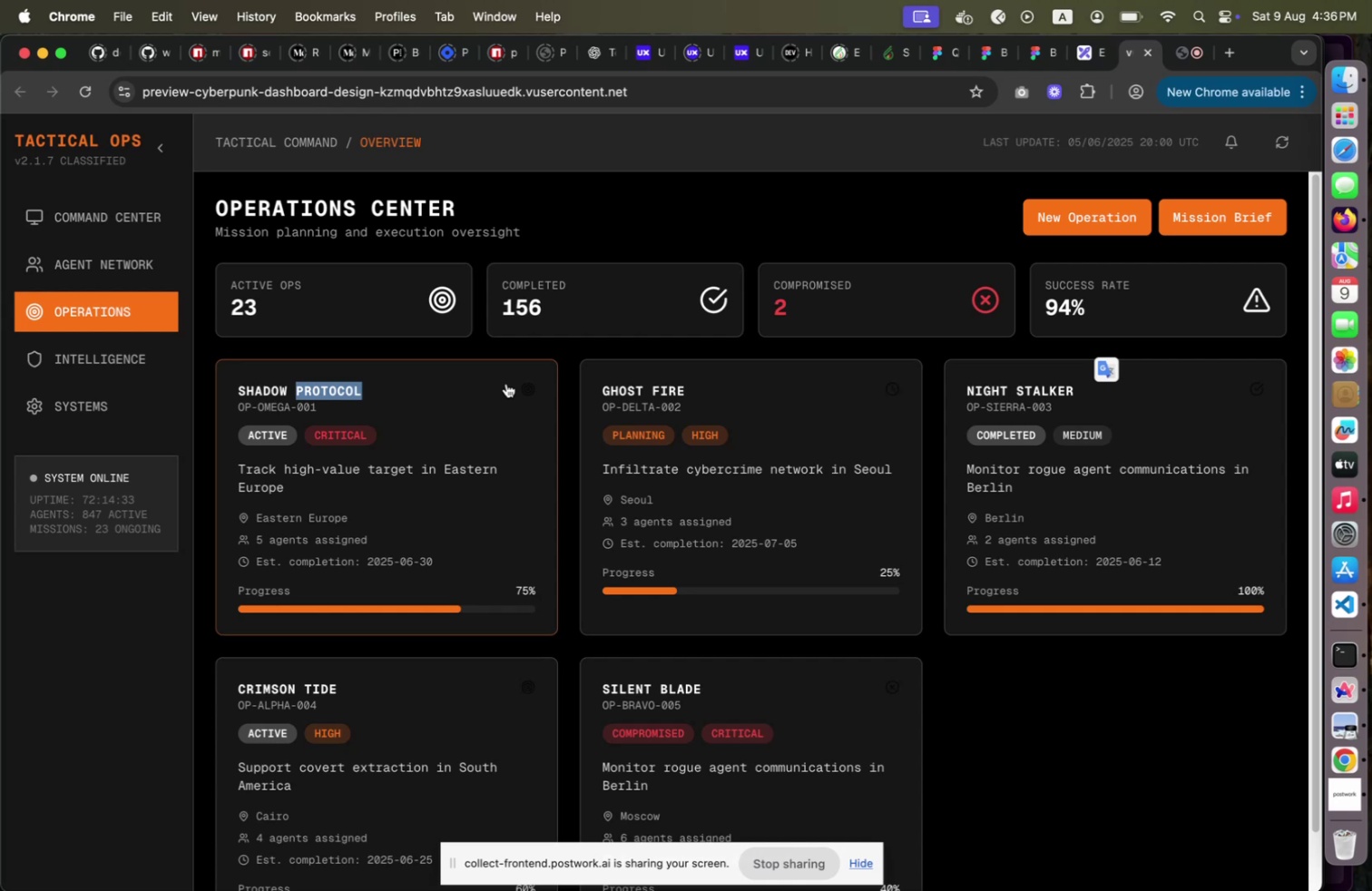 
right_click([507, 380])
 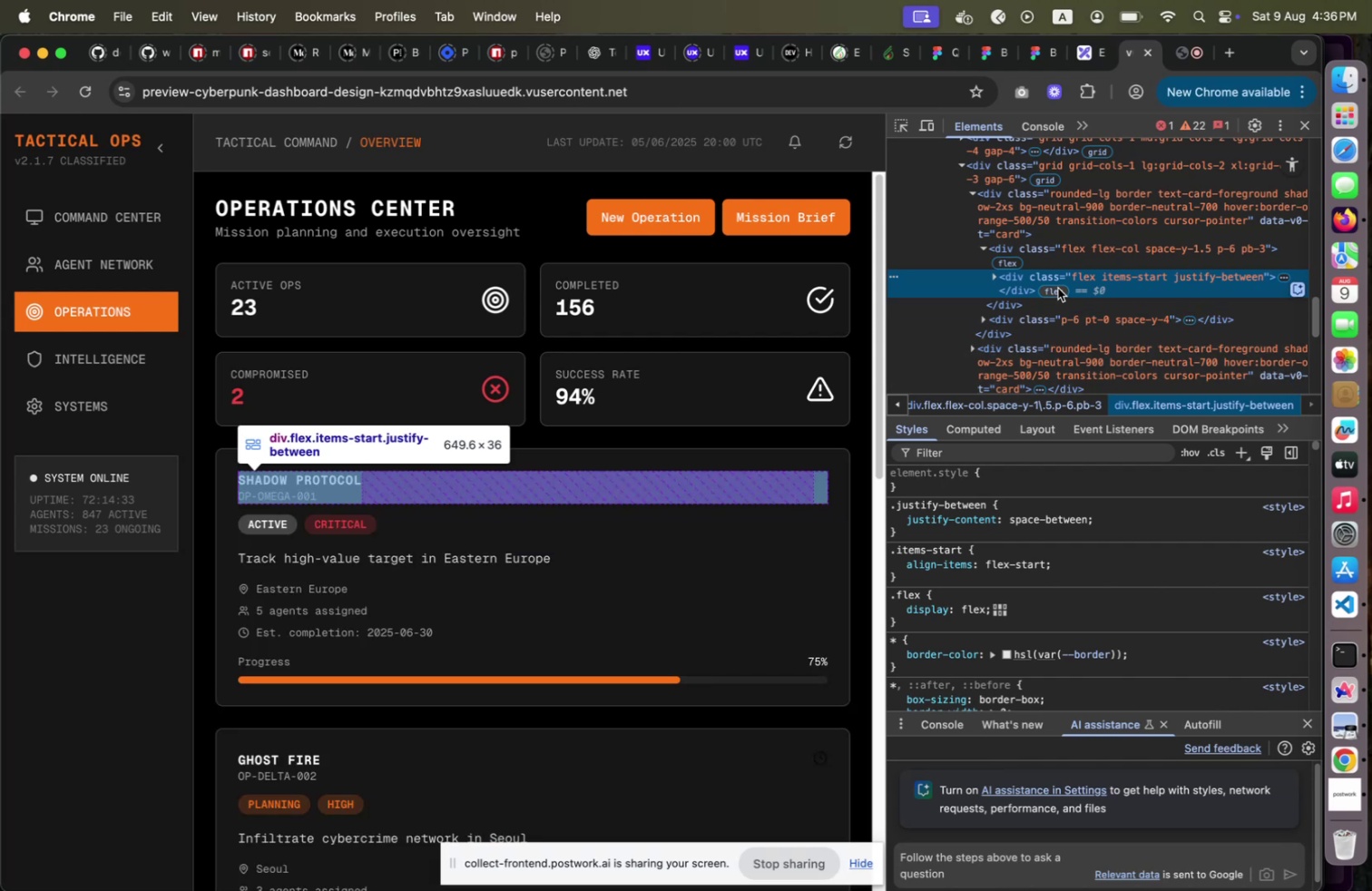 
wait(7.21)
 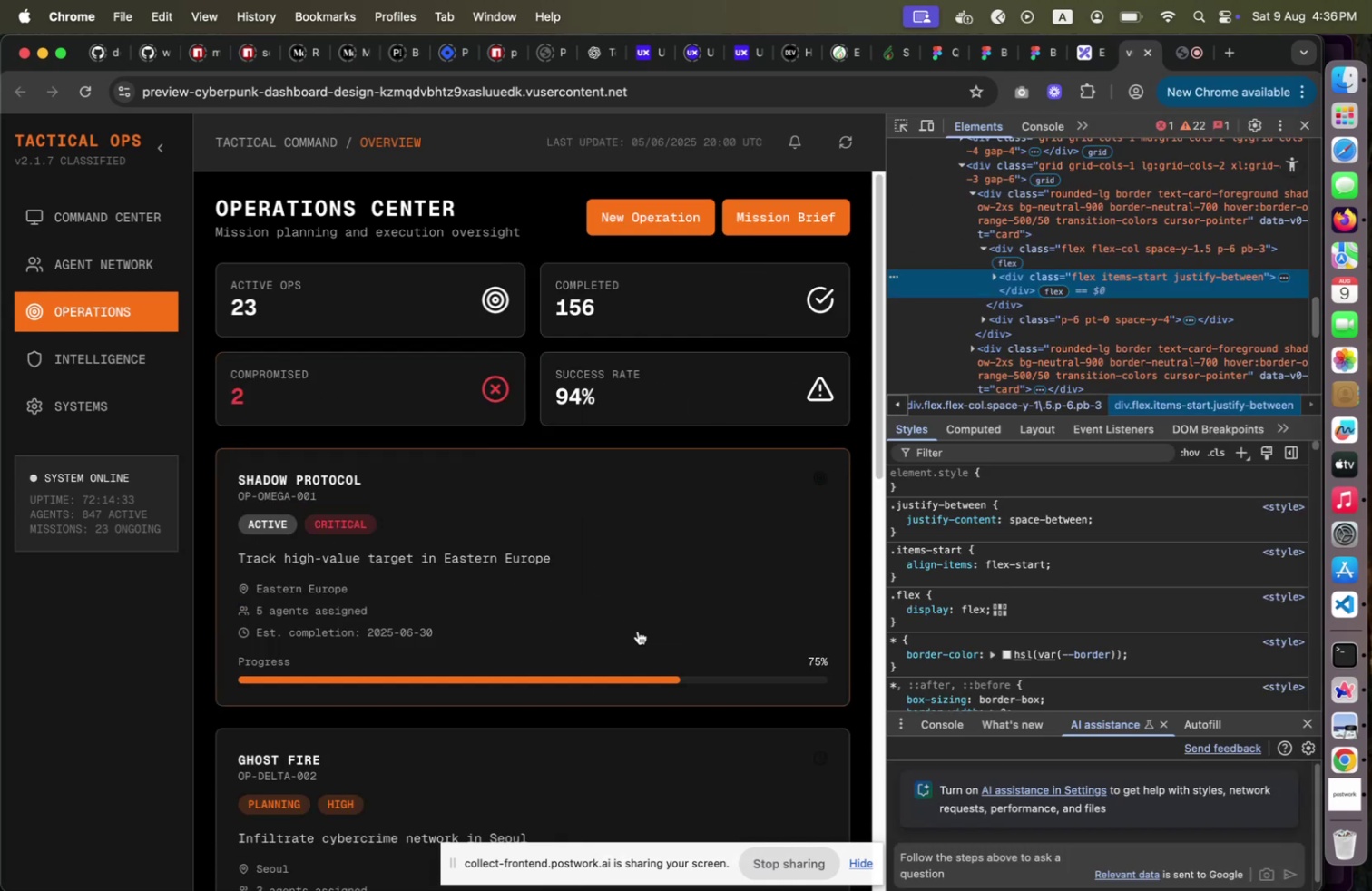 
scroll: coordinate [1048, 238], scroll_direction: up, amount: 3.0
 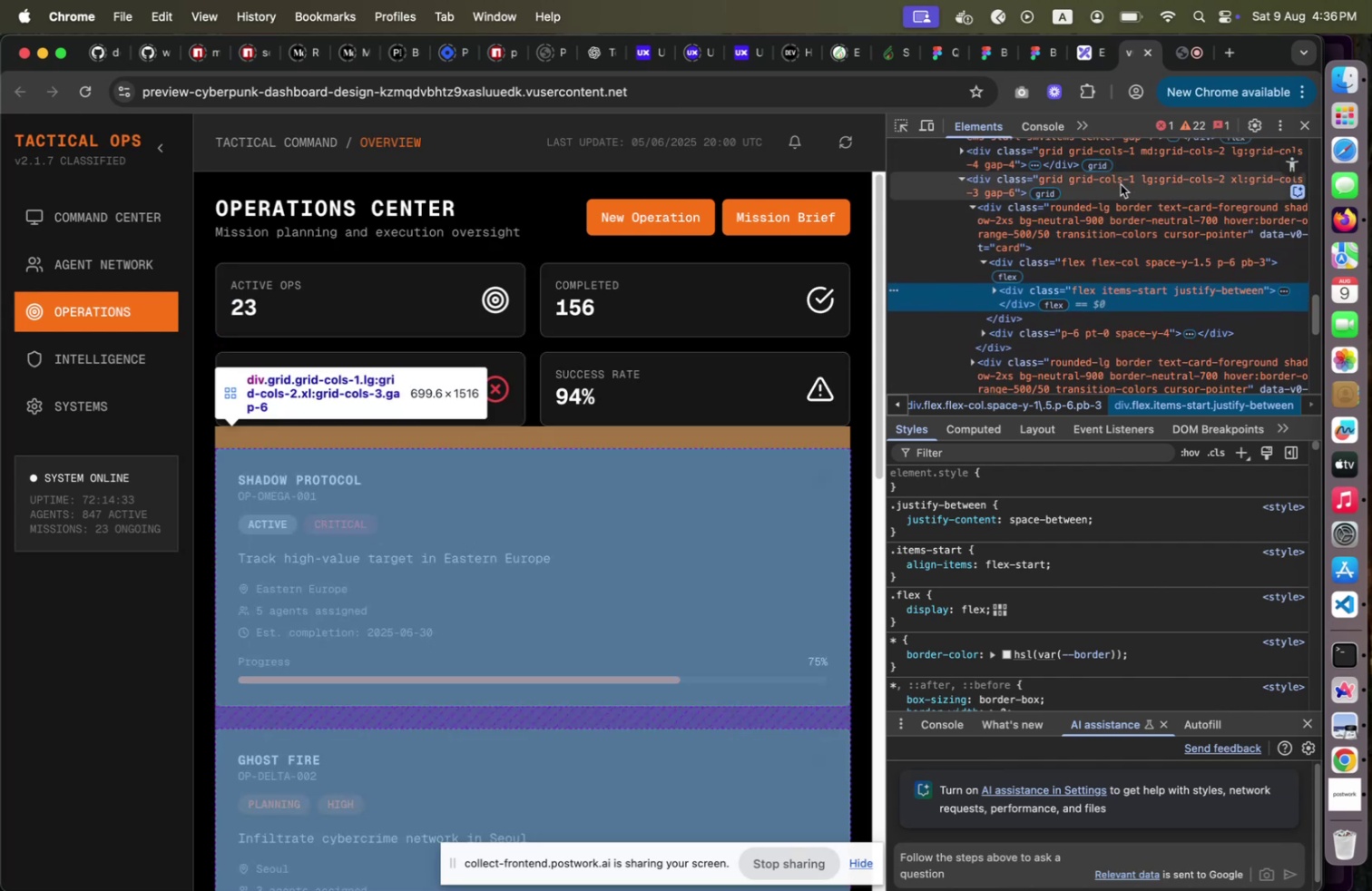 
wait(9.29)
 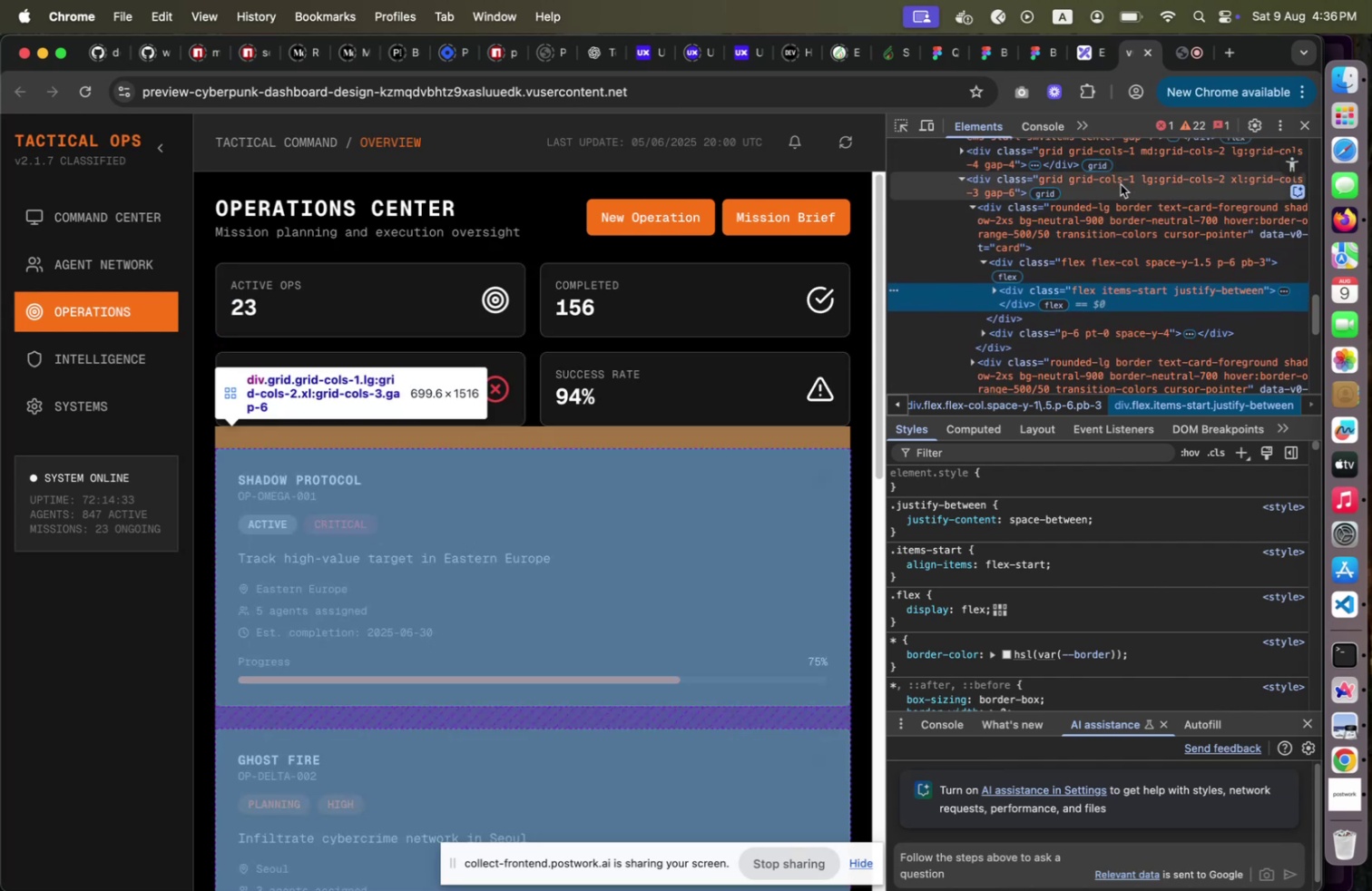 
left_click([1121, 184])
 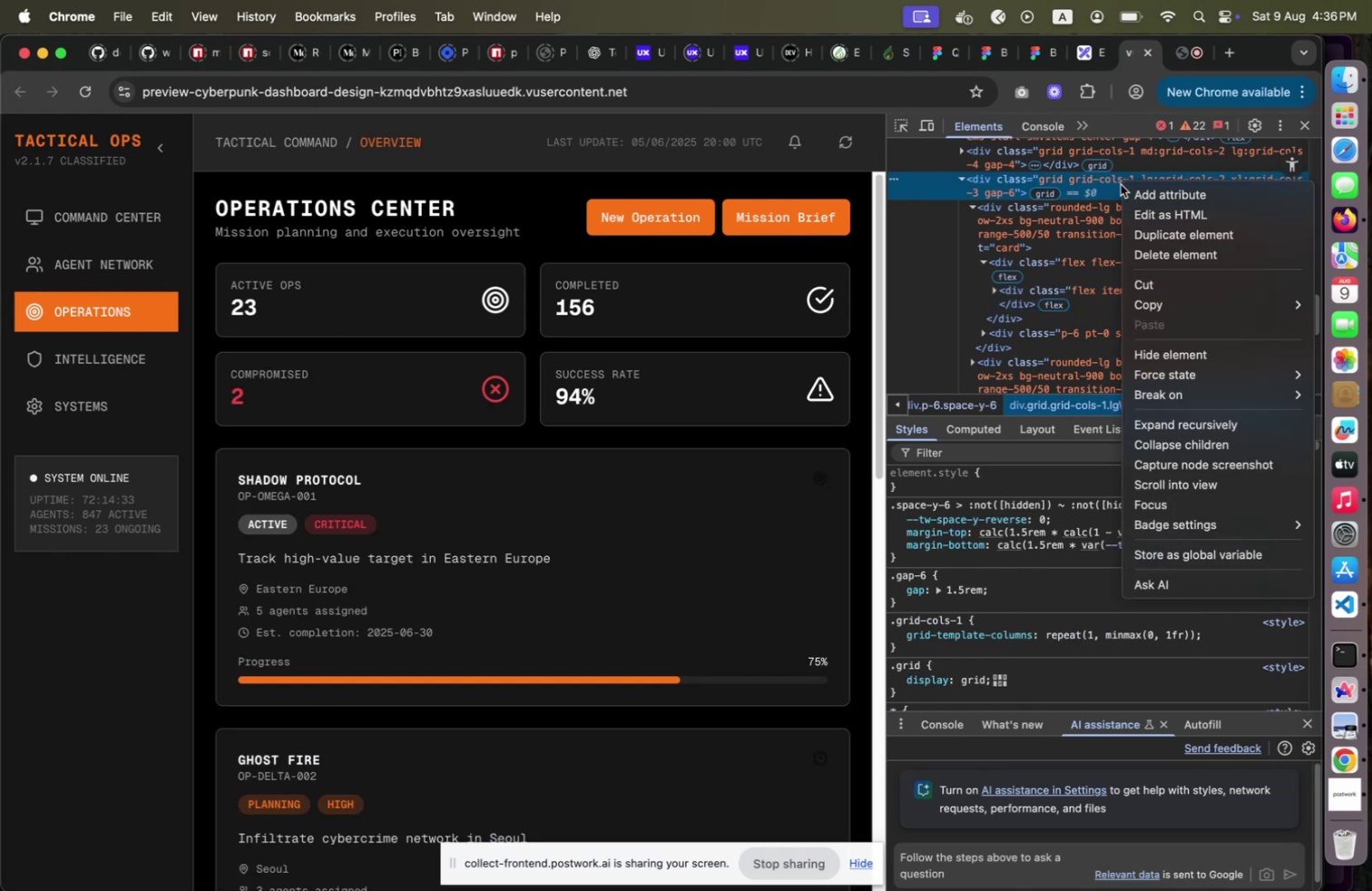 
right_click([1121, 184])
 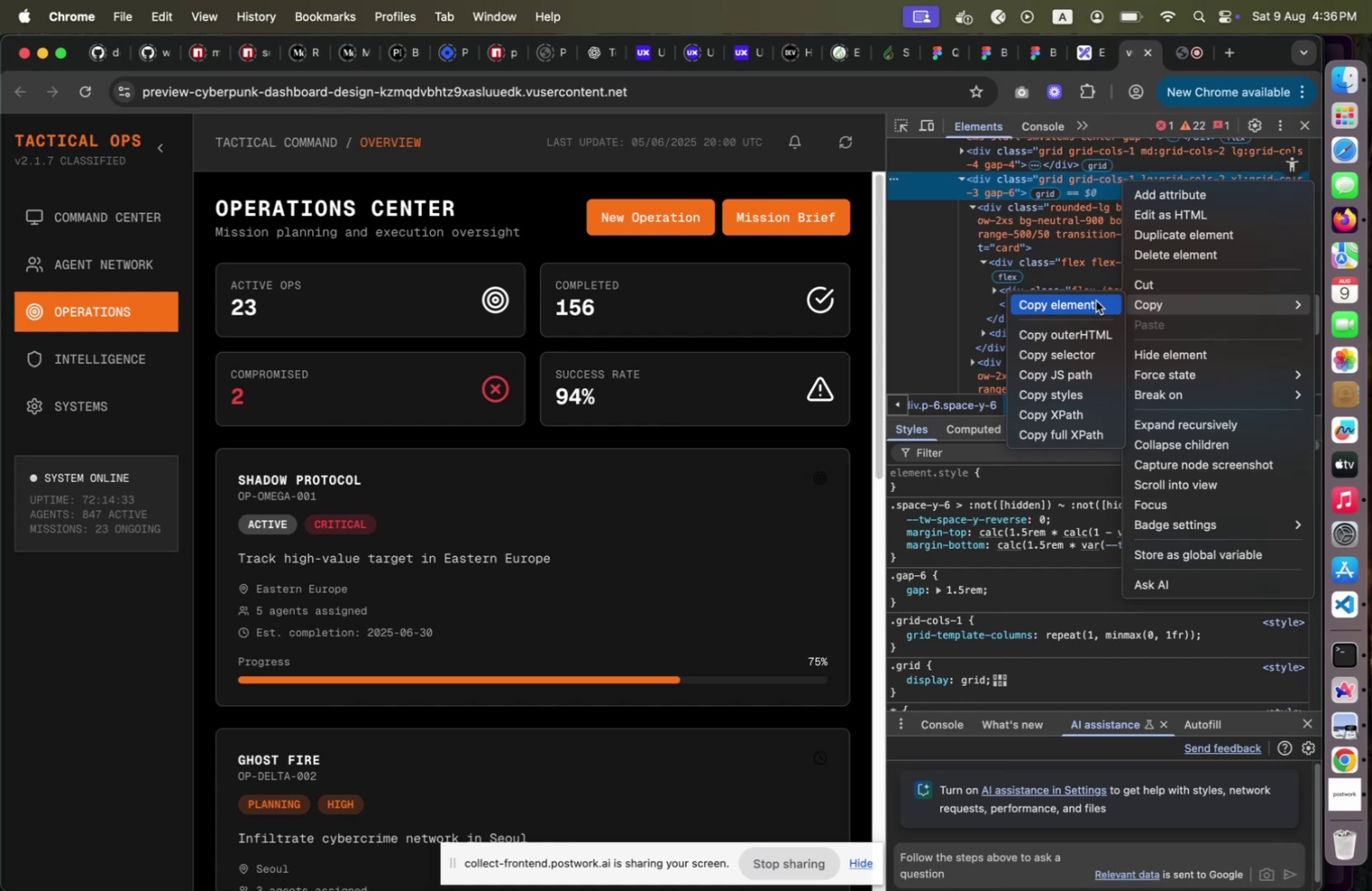 
wait(11.44)
 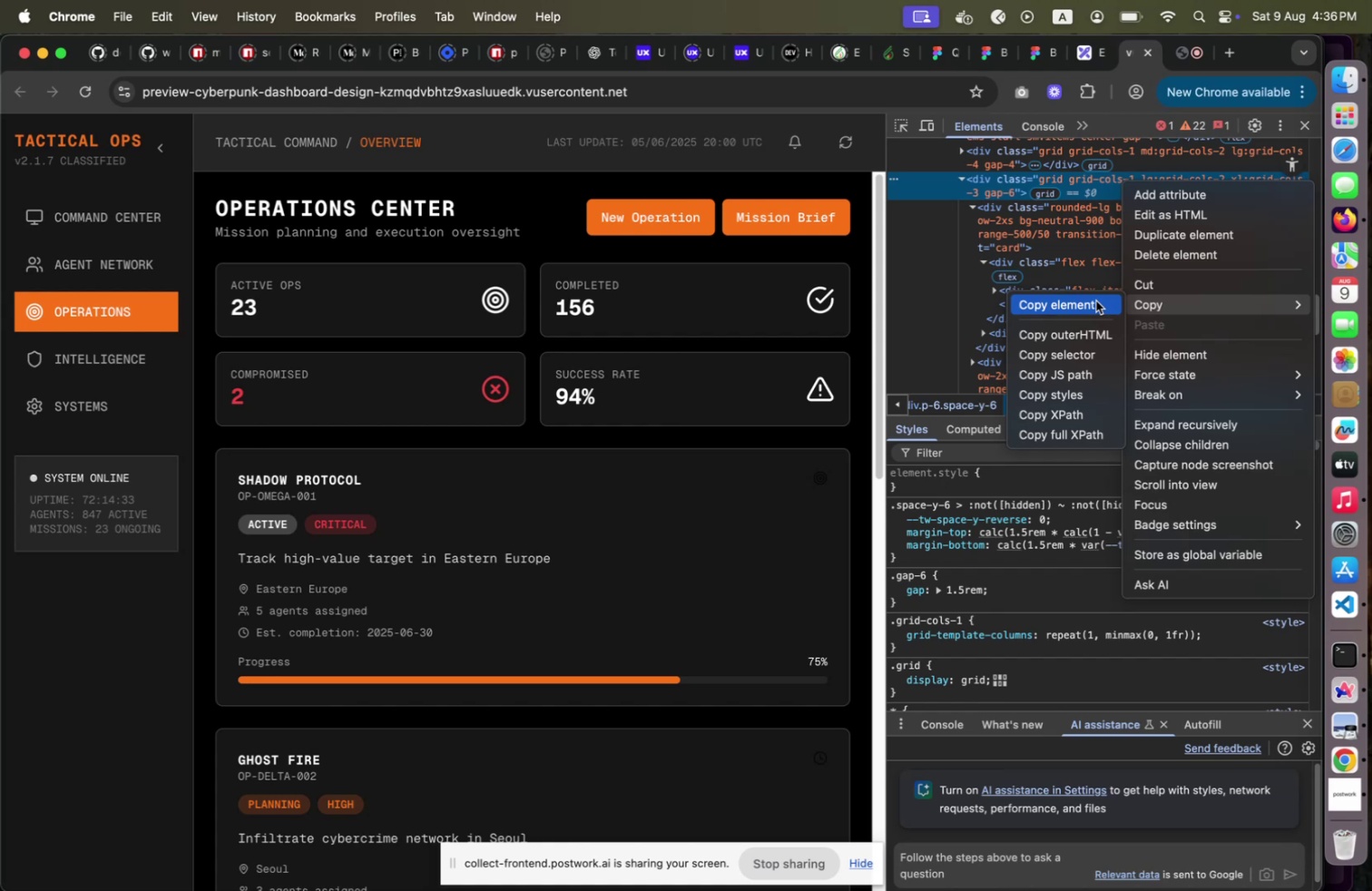 
left_click([1087, 333])
 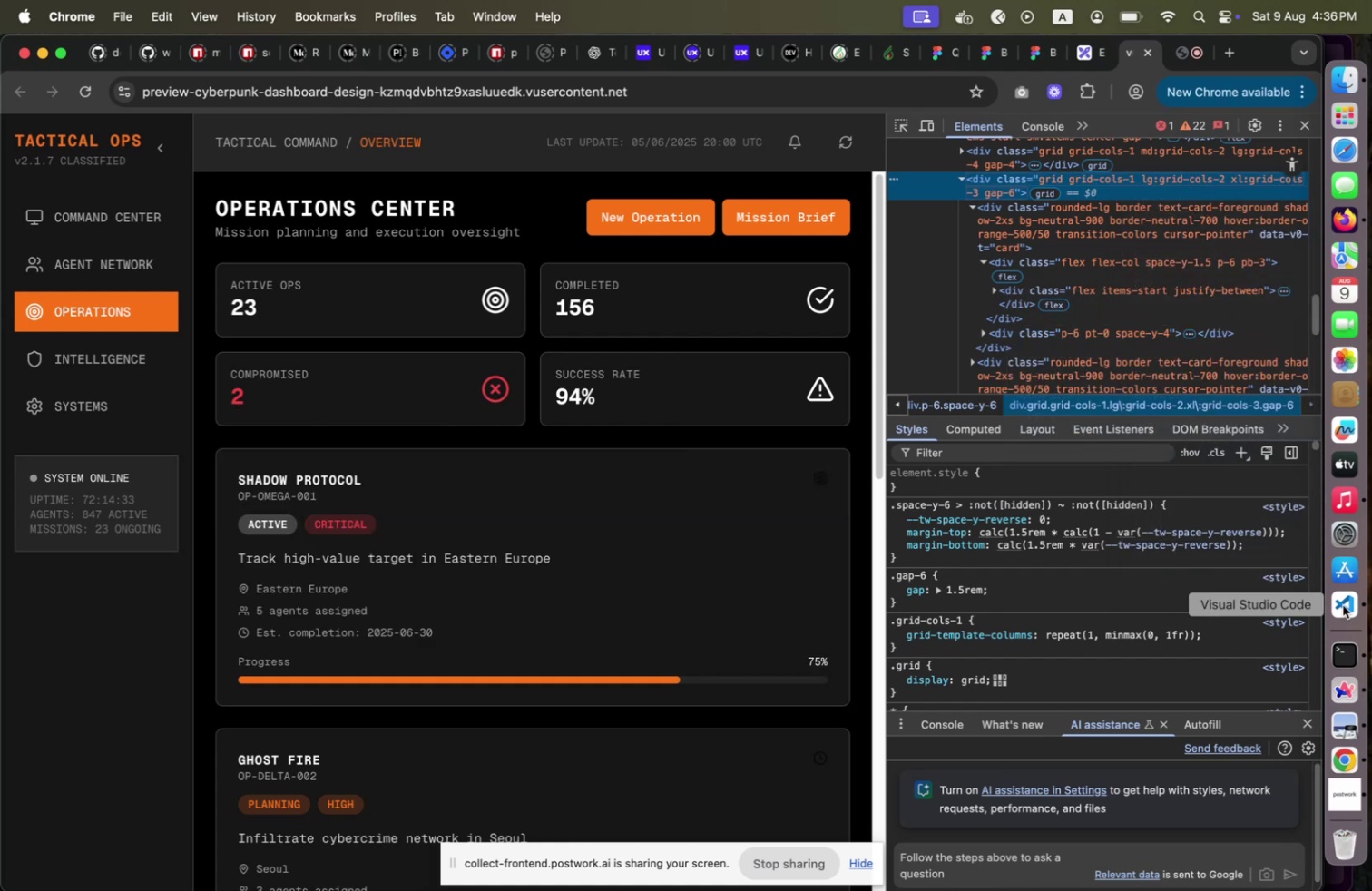 
left_click([1343, 612])
 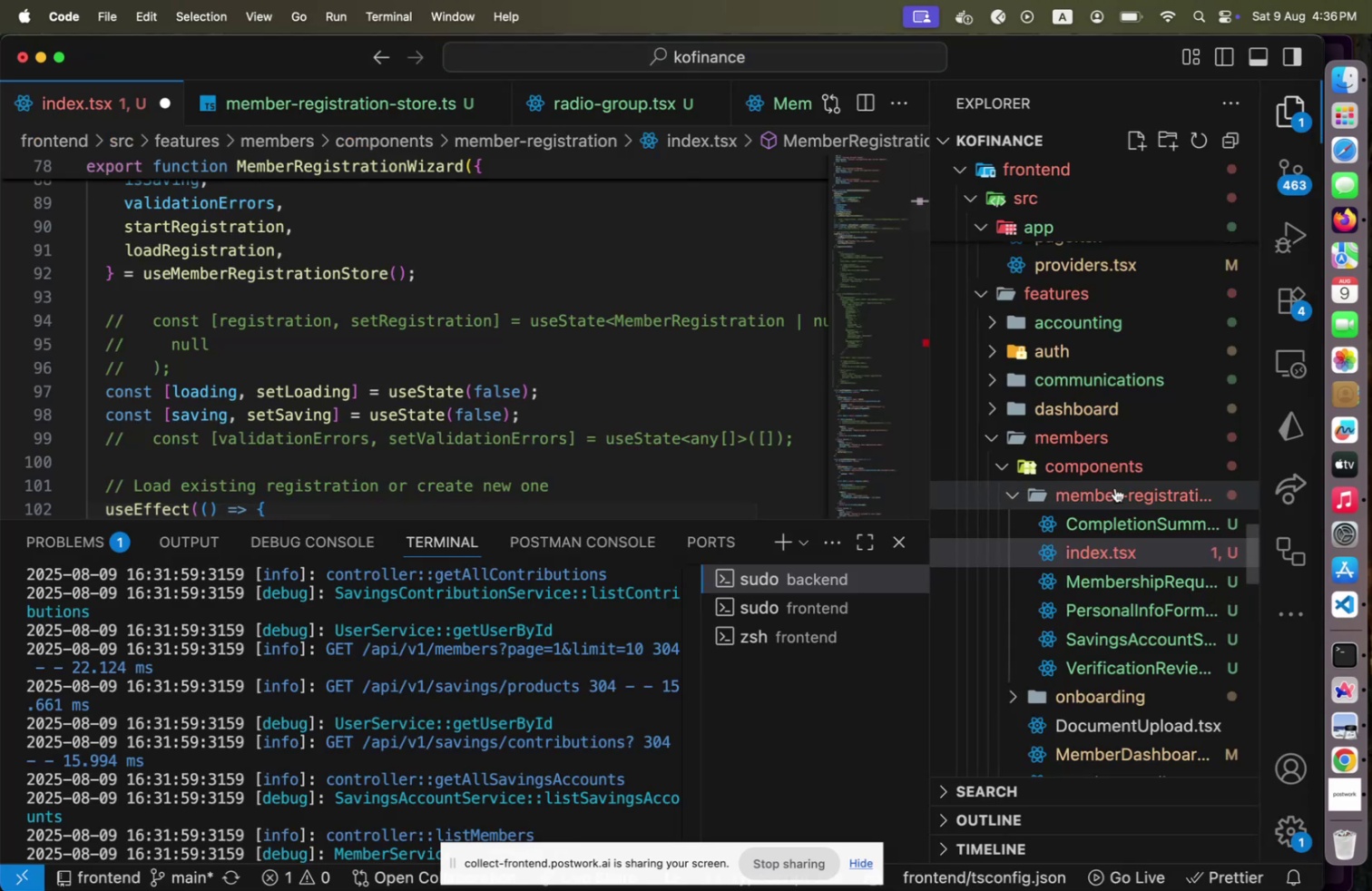 
left_click([1115, 487])
 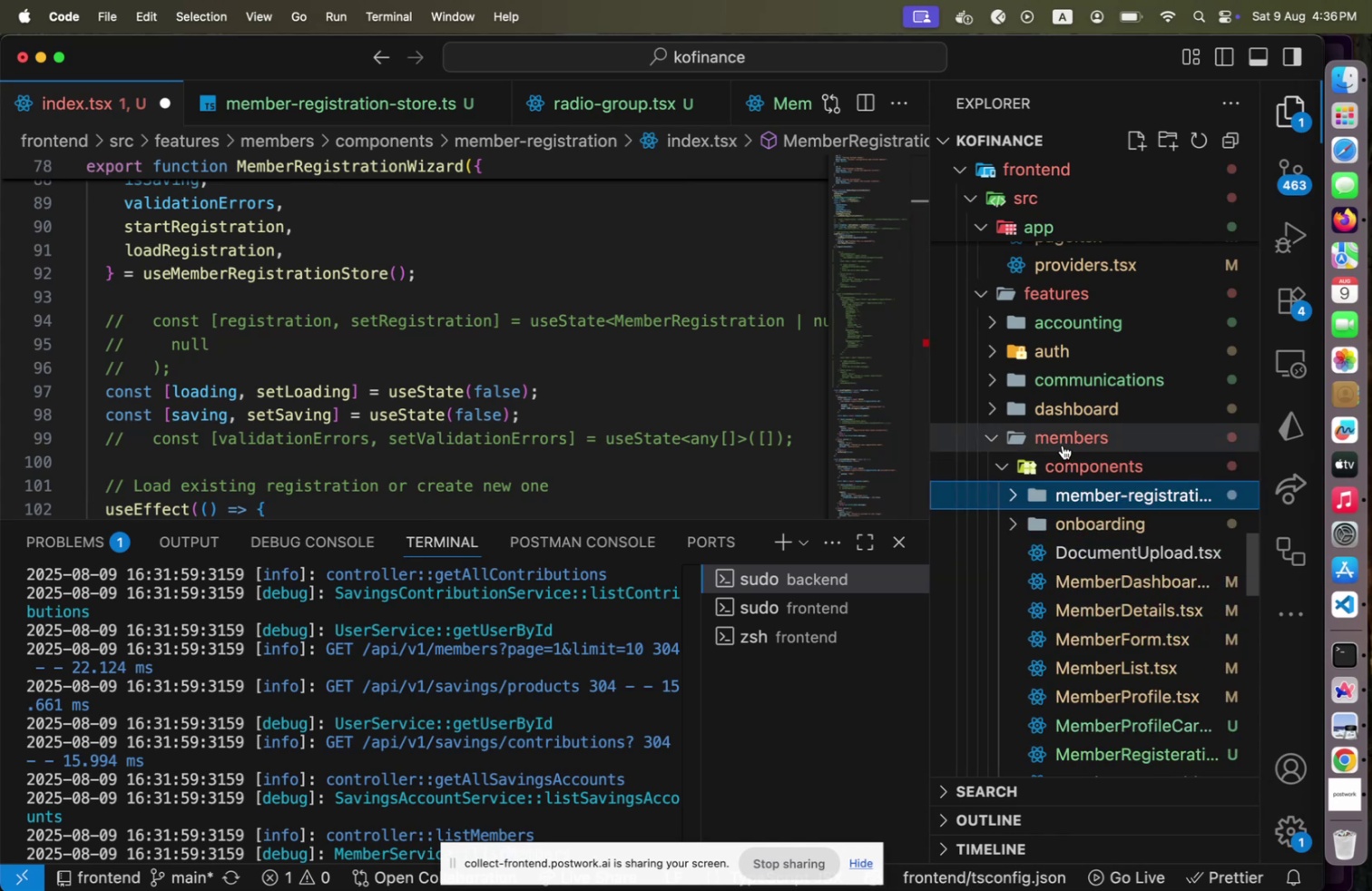 
left_click([1063, 445])
 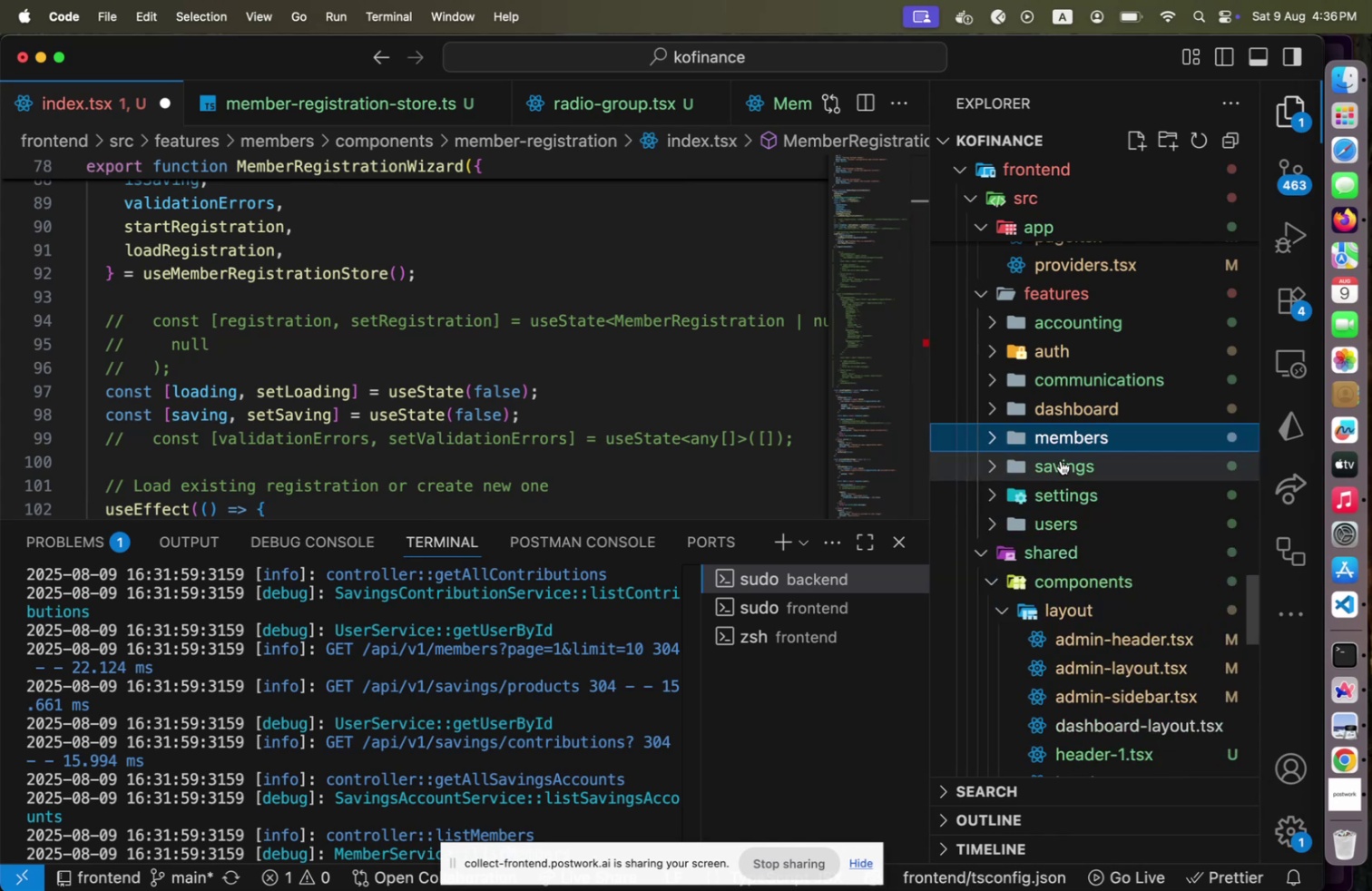 
left_click([1061, 460])
 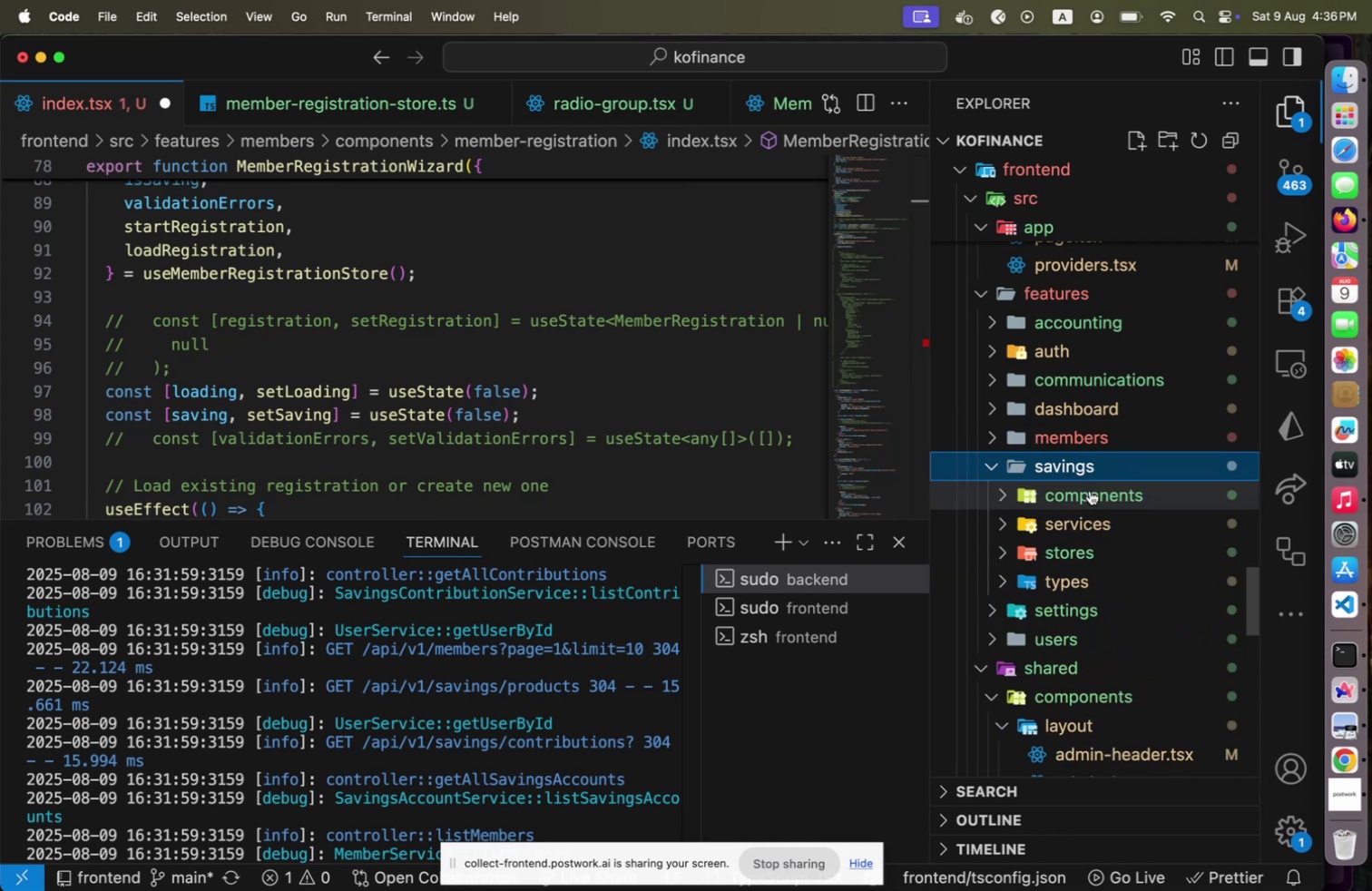 
left_click([1090, 490])
 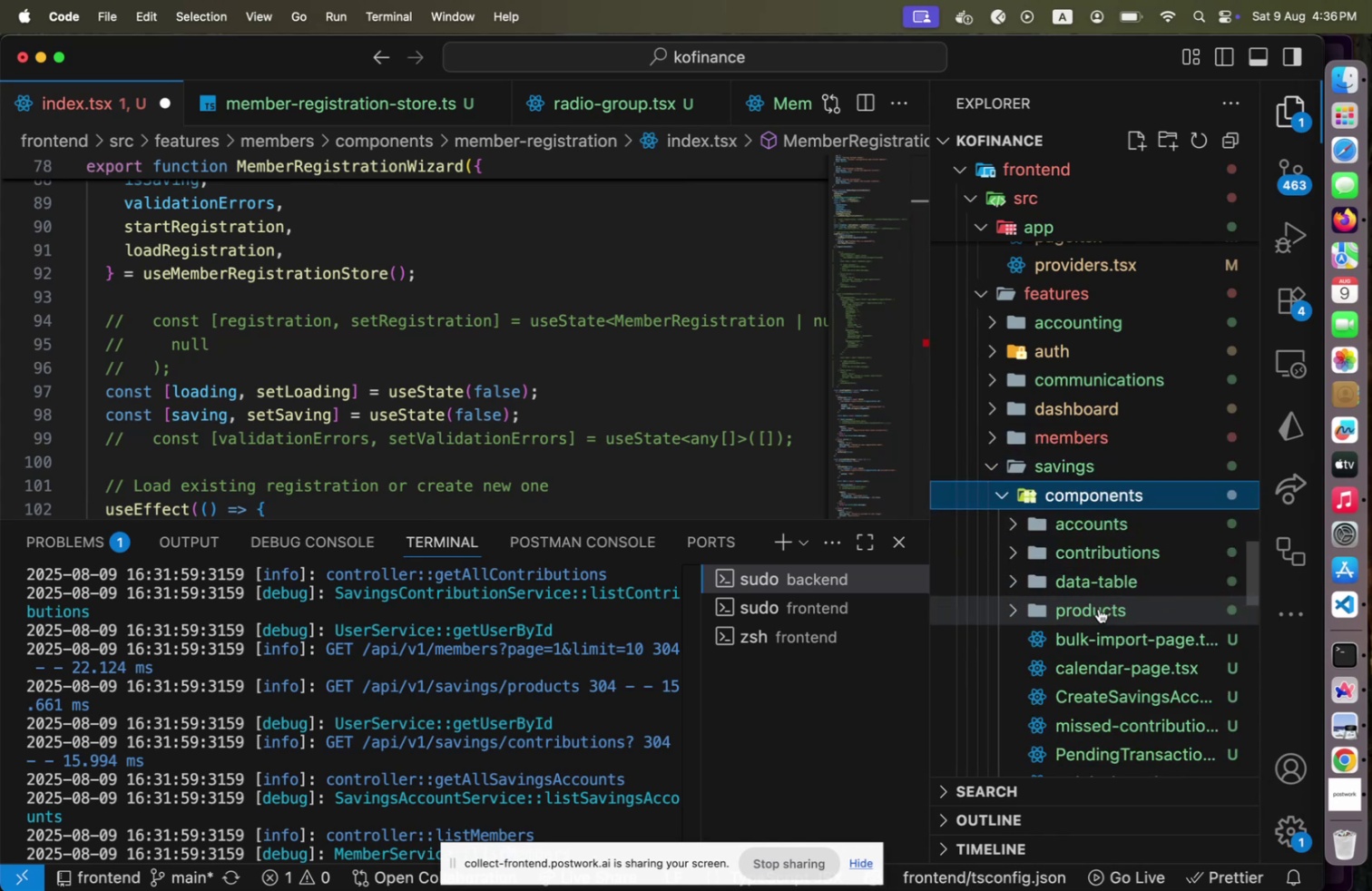 
left_click([1099, 609])
 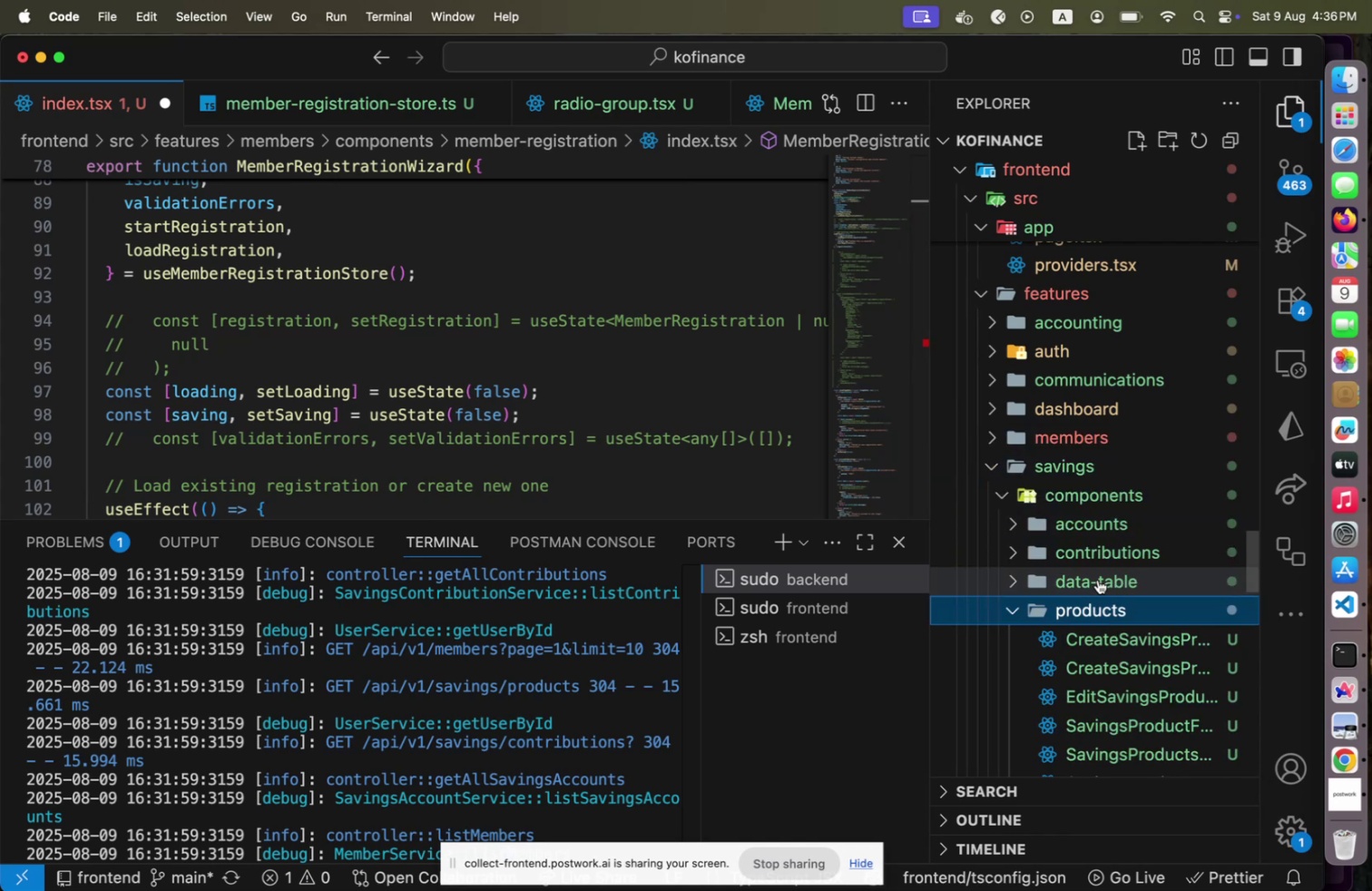 
scroll: coordinate [1098, 580], scroll_direction: down, amount: 2.0
 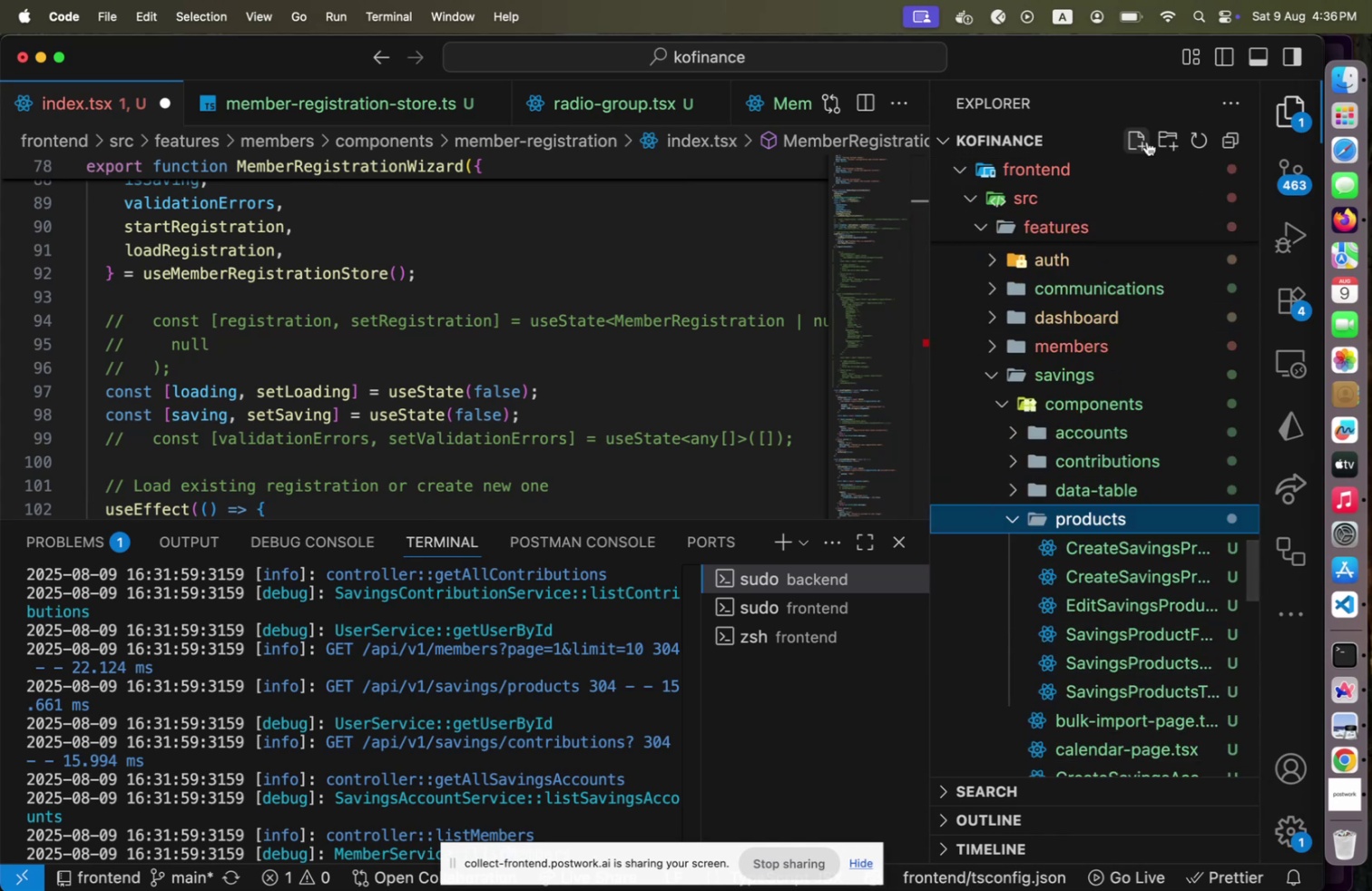 
left_click([1142, 142])
 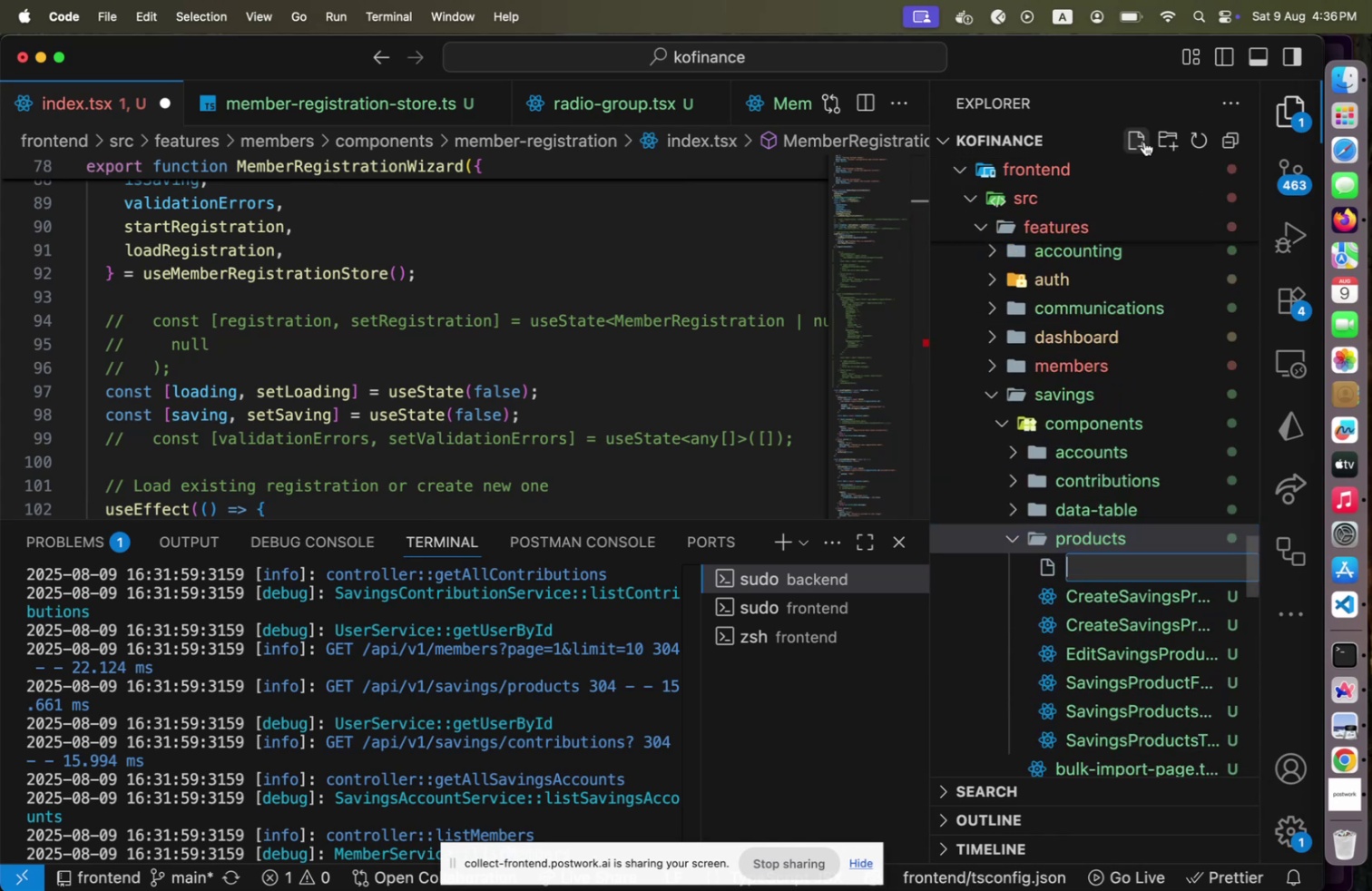 
type(SavingsProductGrid.tsx)
 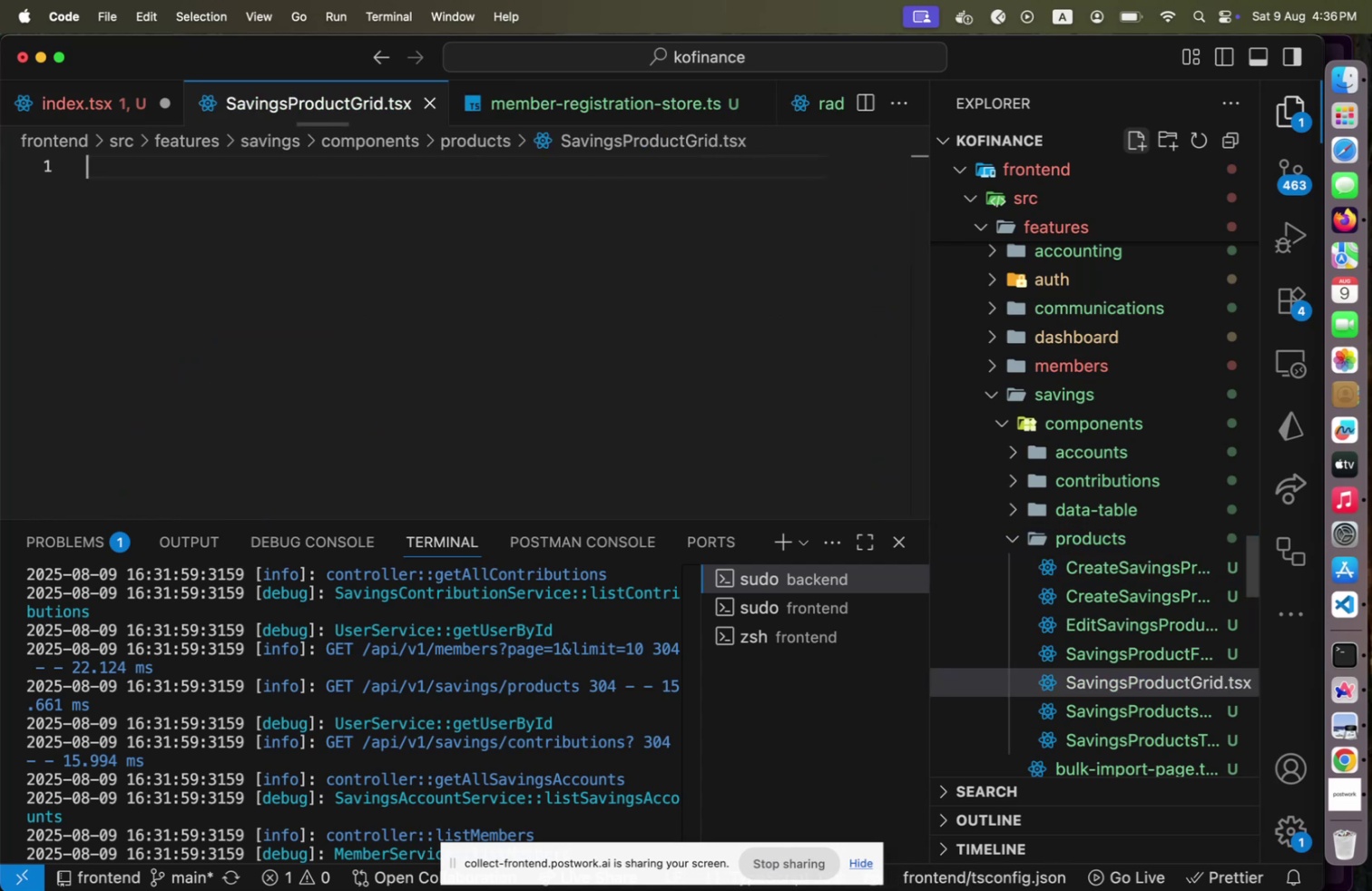 
 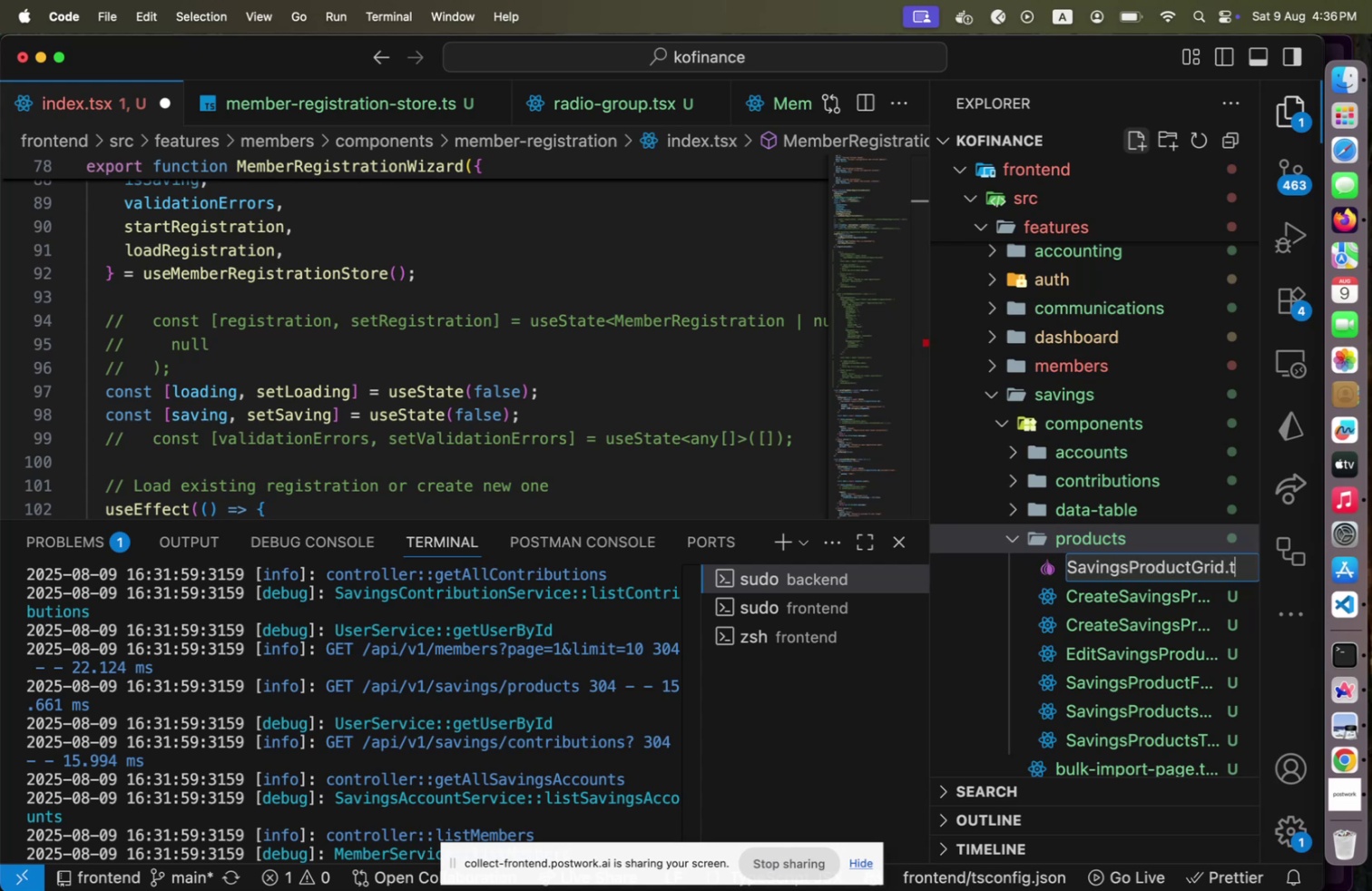 
key(Enter)
 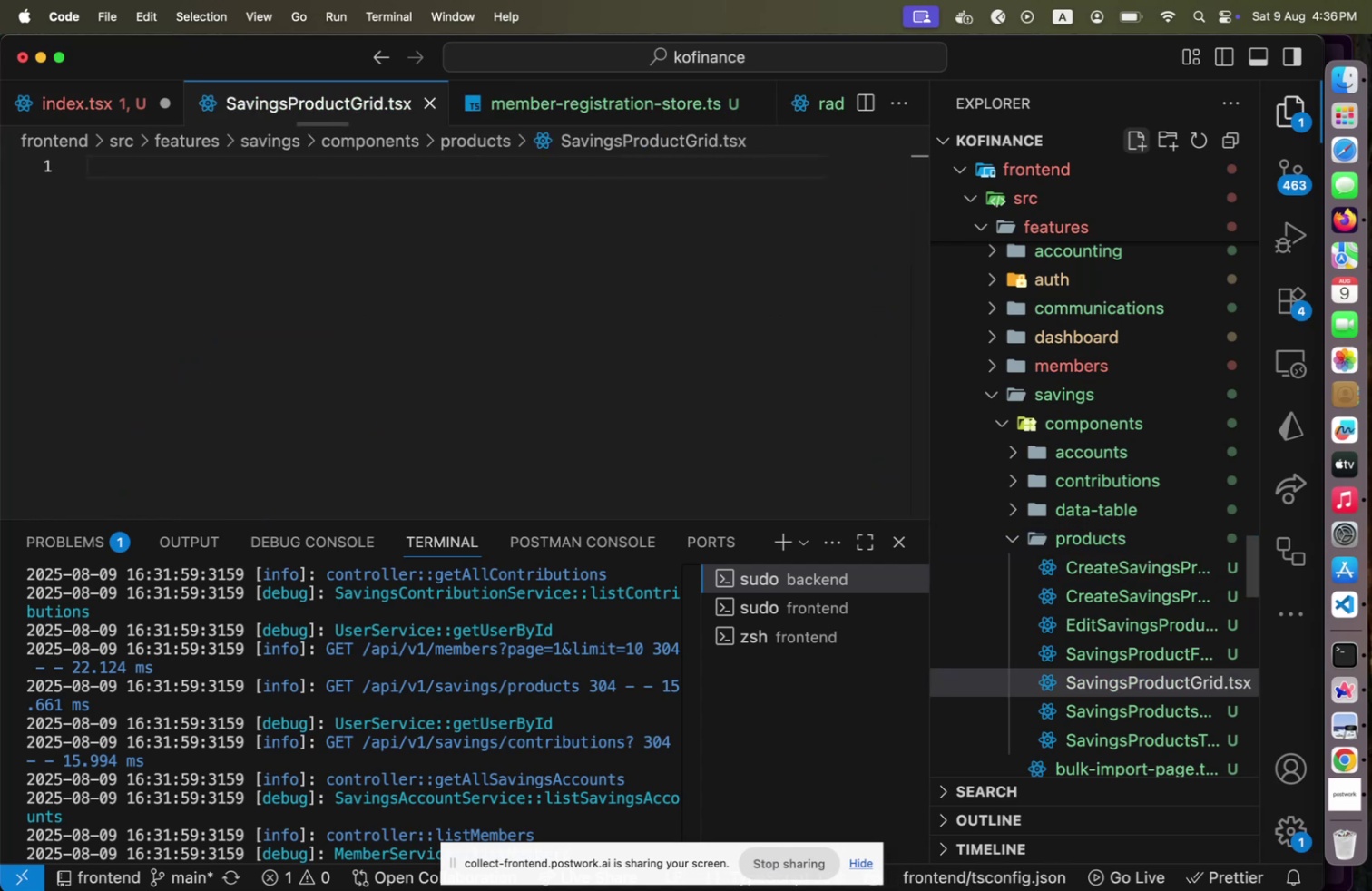 
key(Enter)
 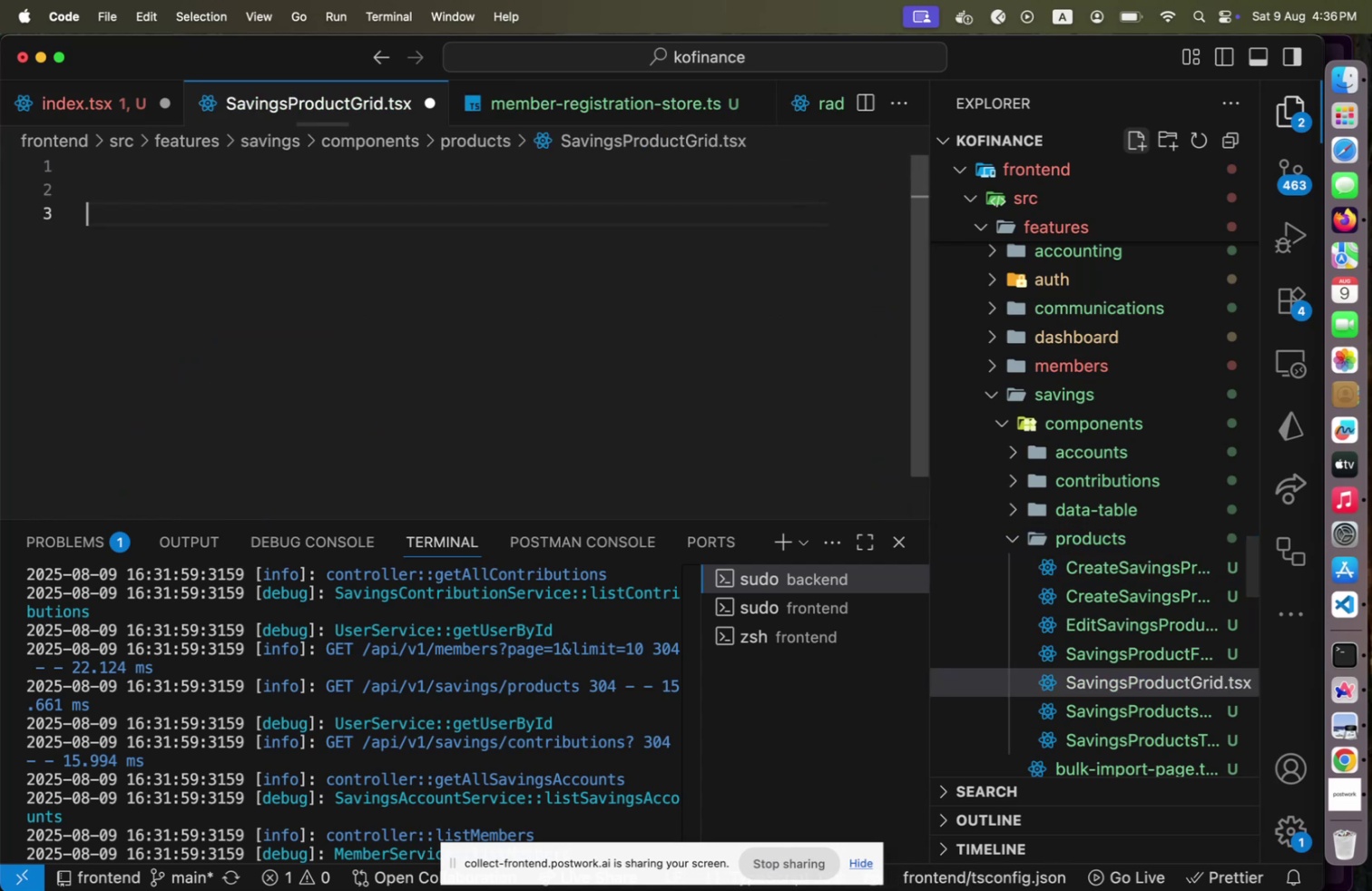 
key(Enter)
 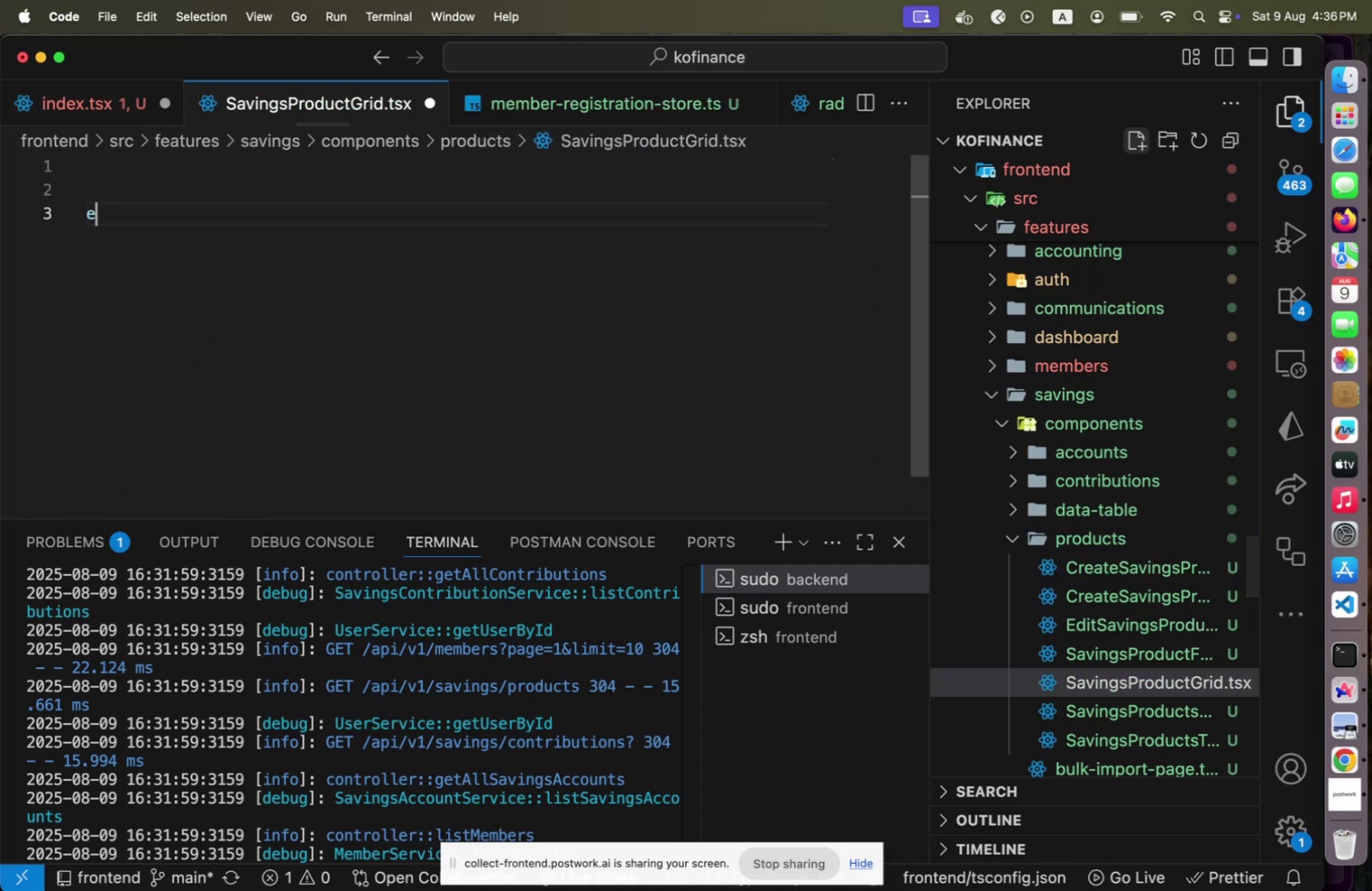 
type(export const SavingsProductGrid = ()
 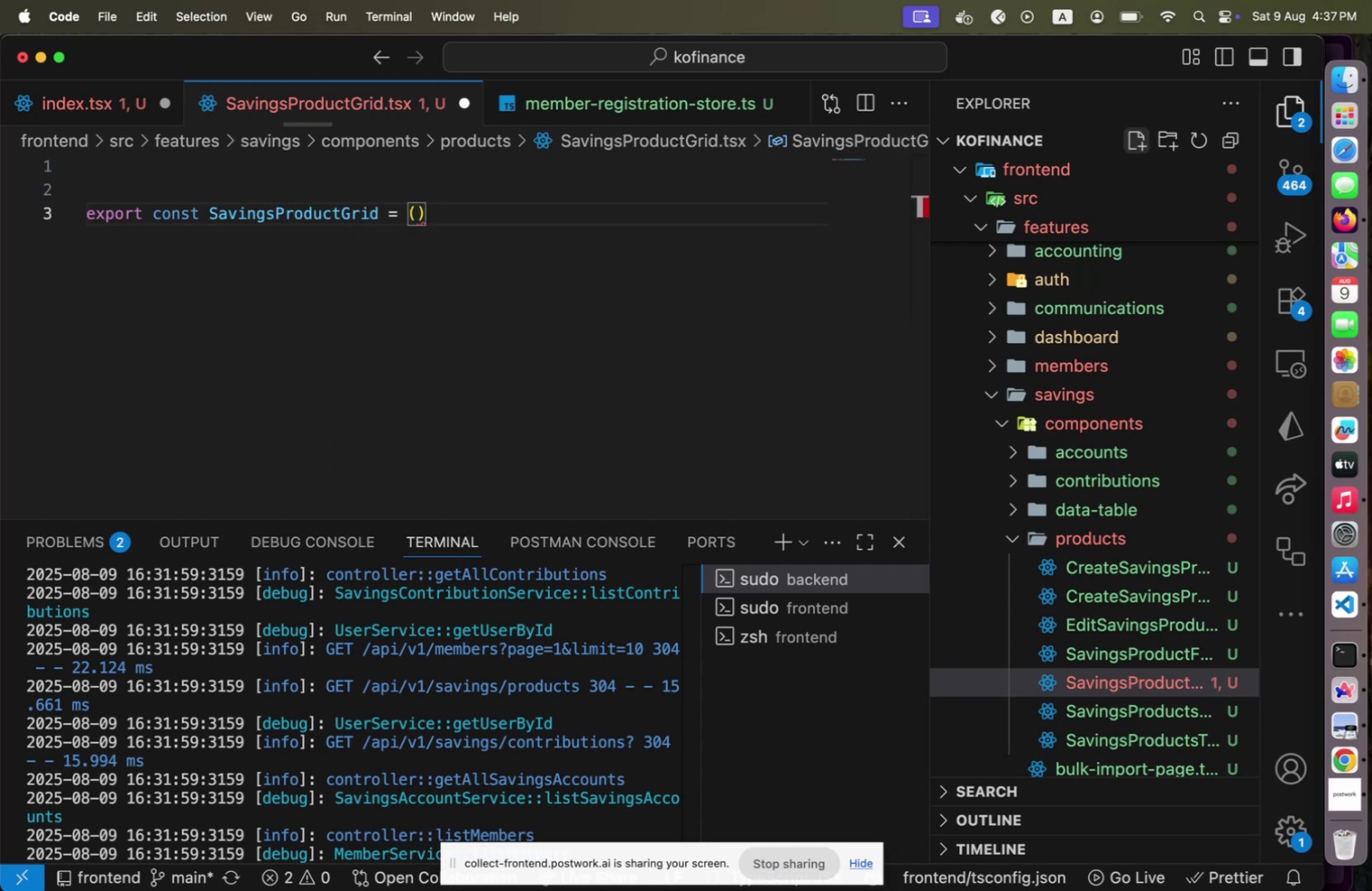 
key(ArrowRight)
 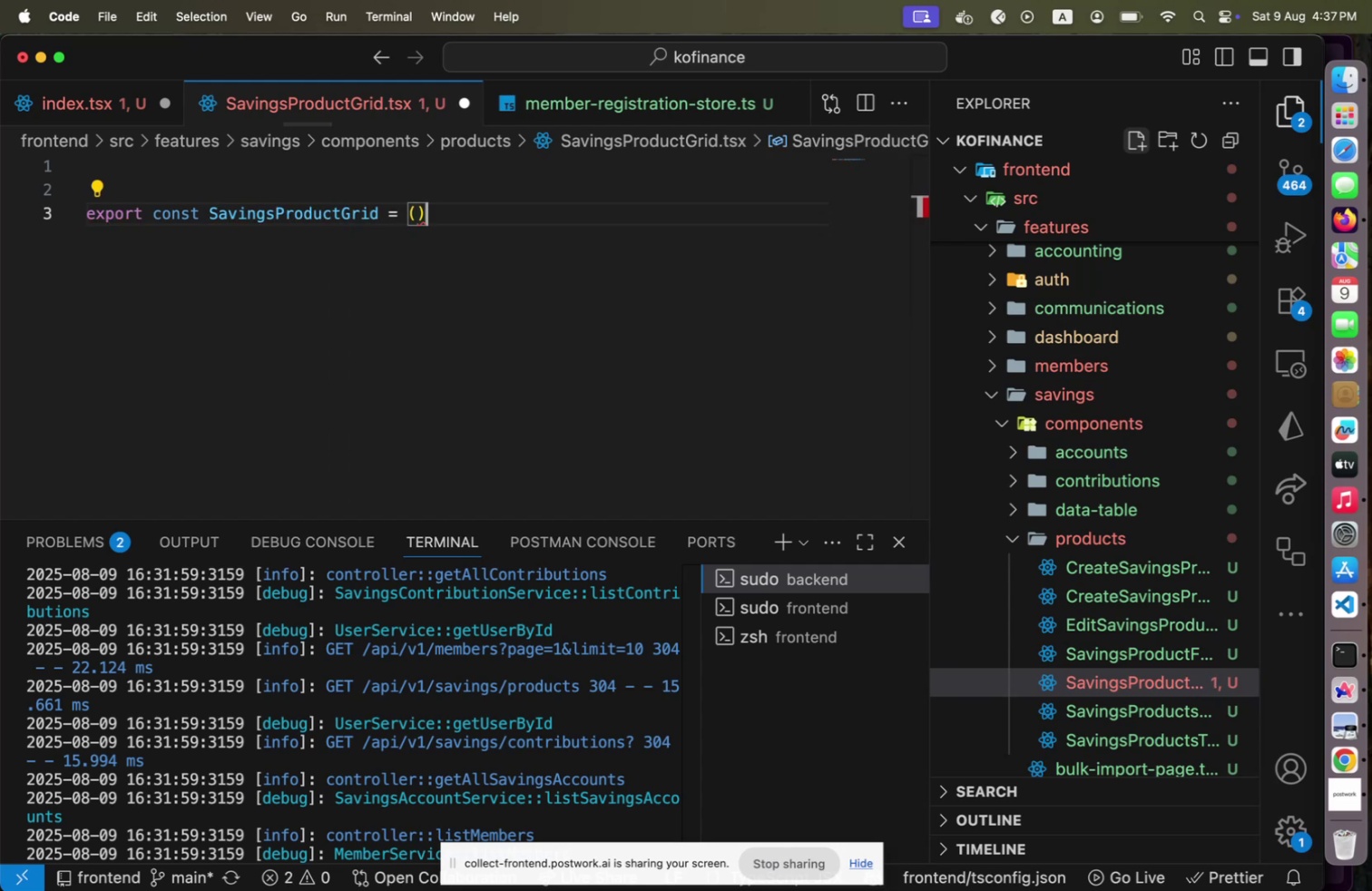 
key(Space)
 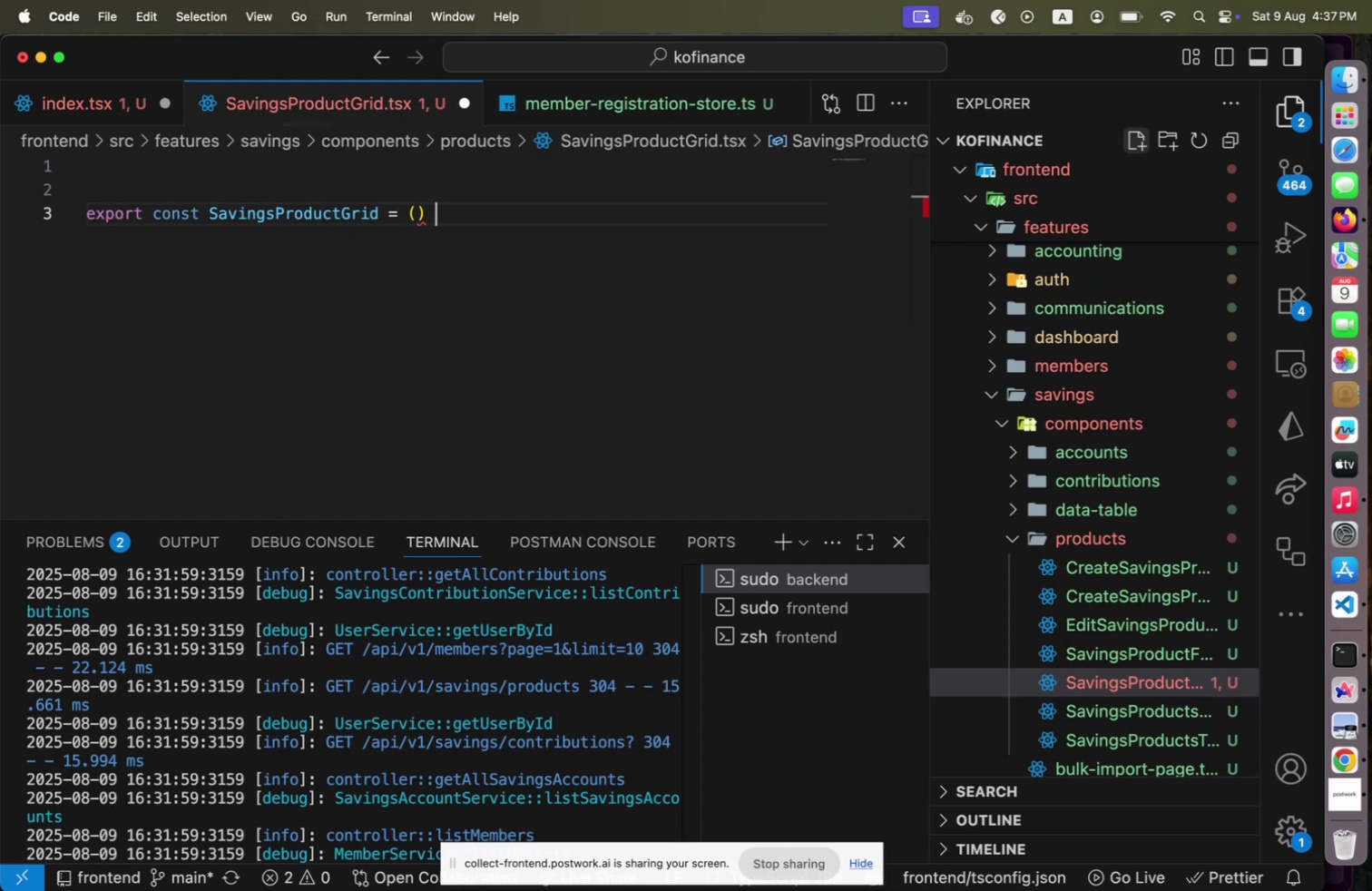 
key(Equal)
 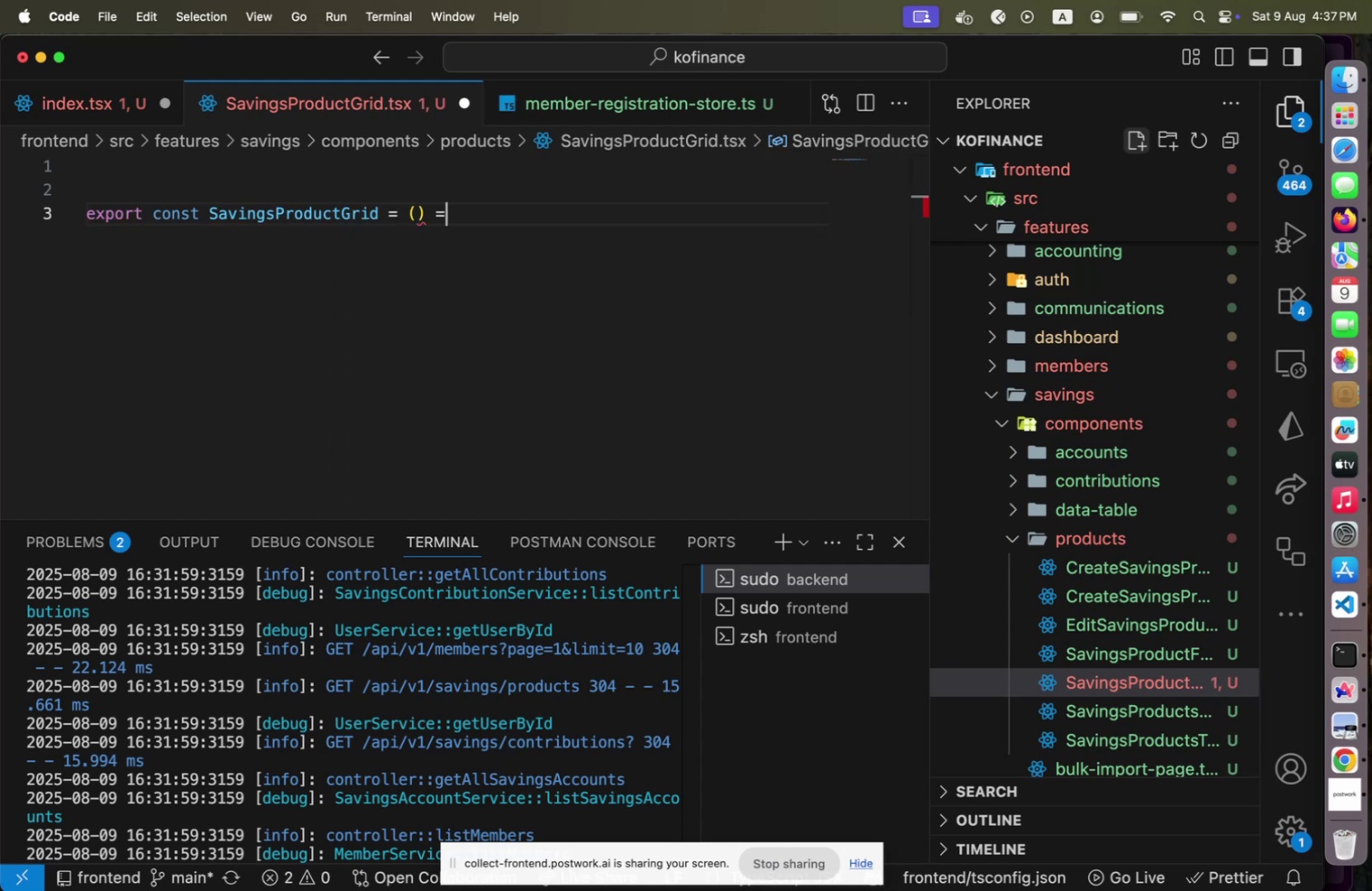 
key(Shift+Period)
 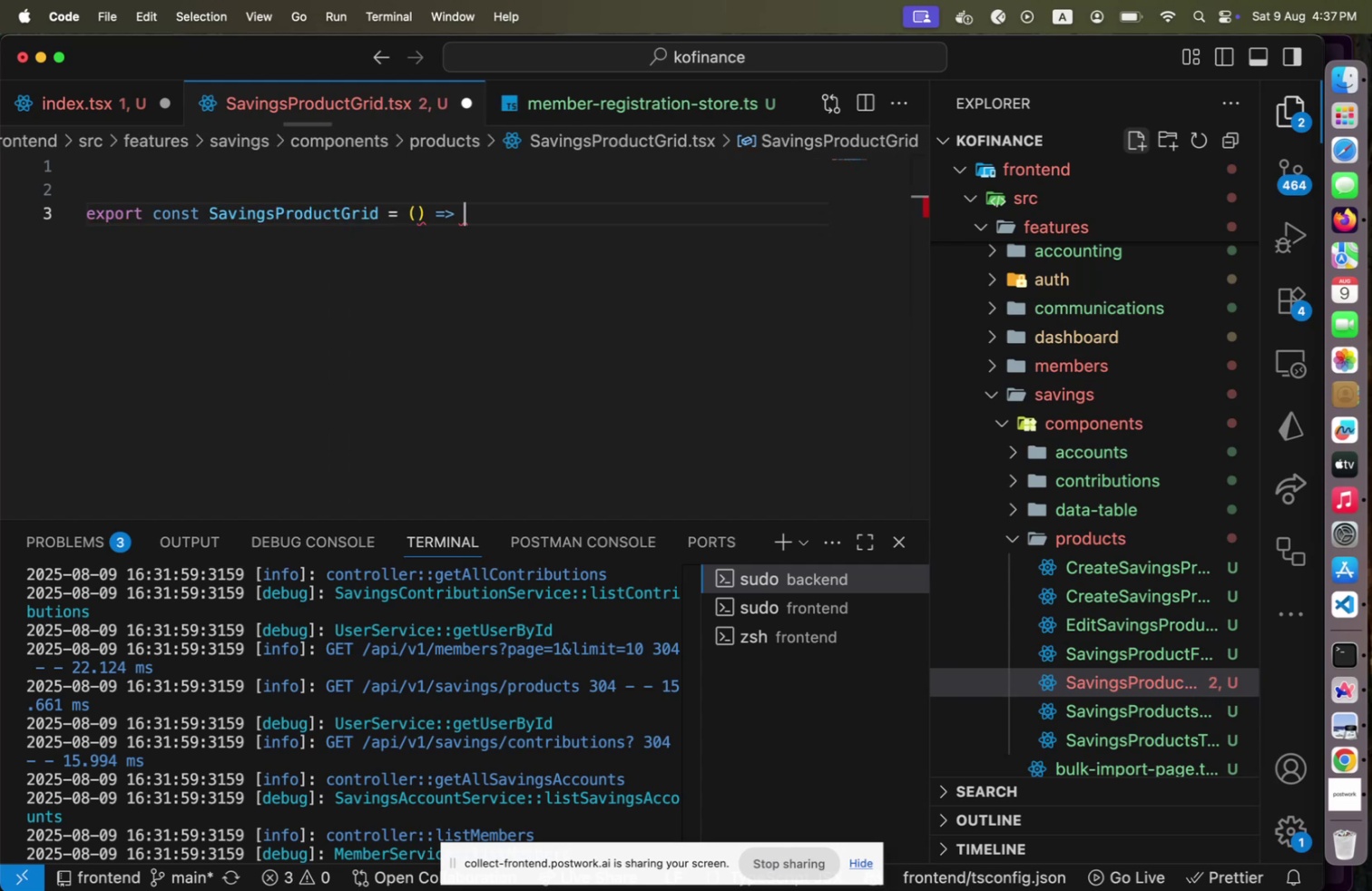 
key(Shift+Space)
 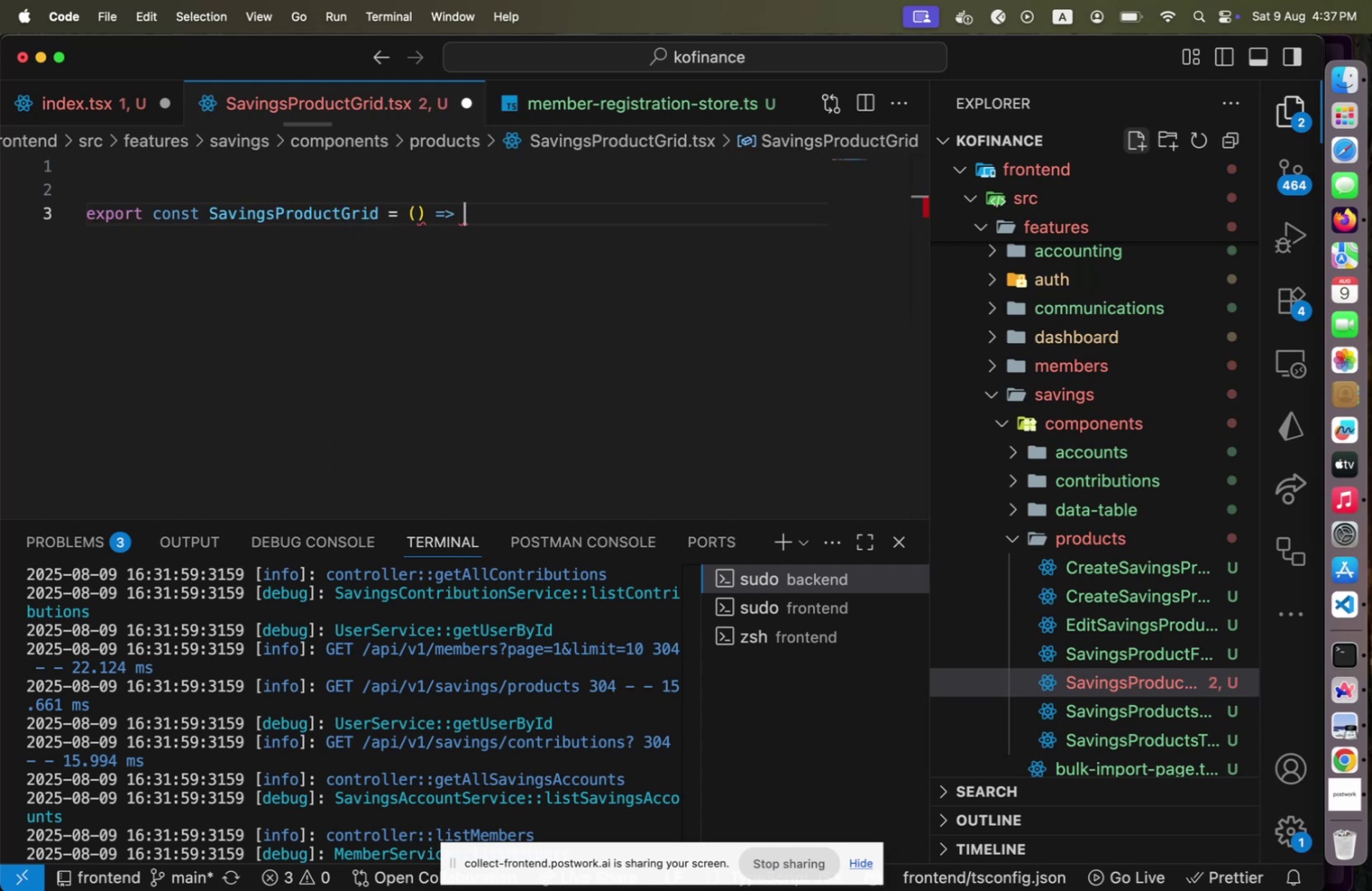 
key(Shift+BracketLeft)
 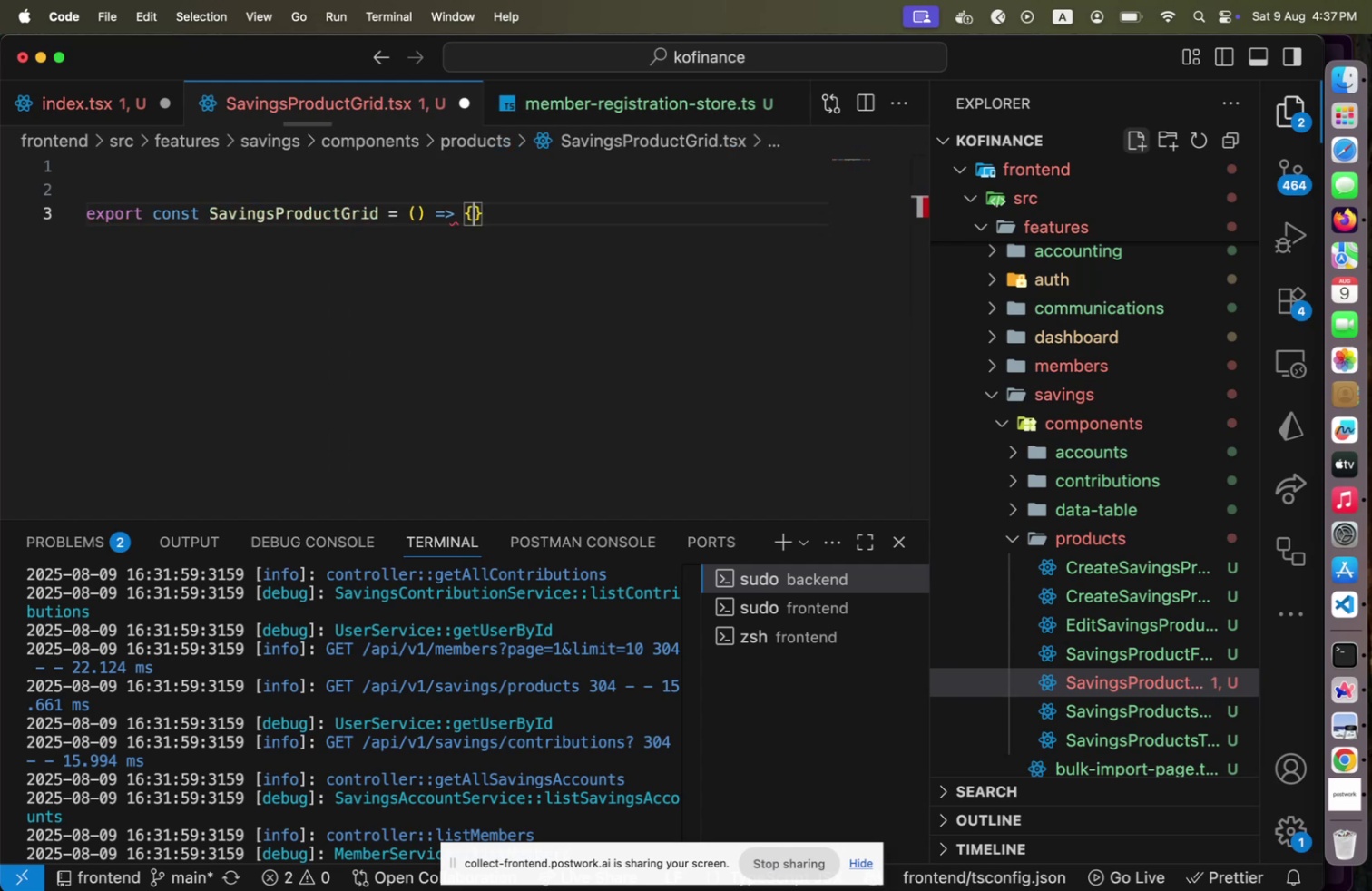 
key(Enter)
 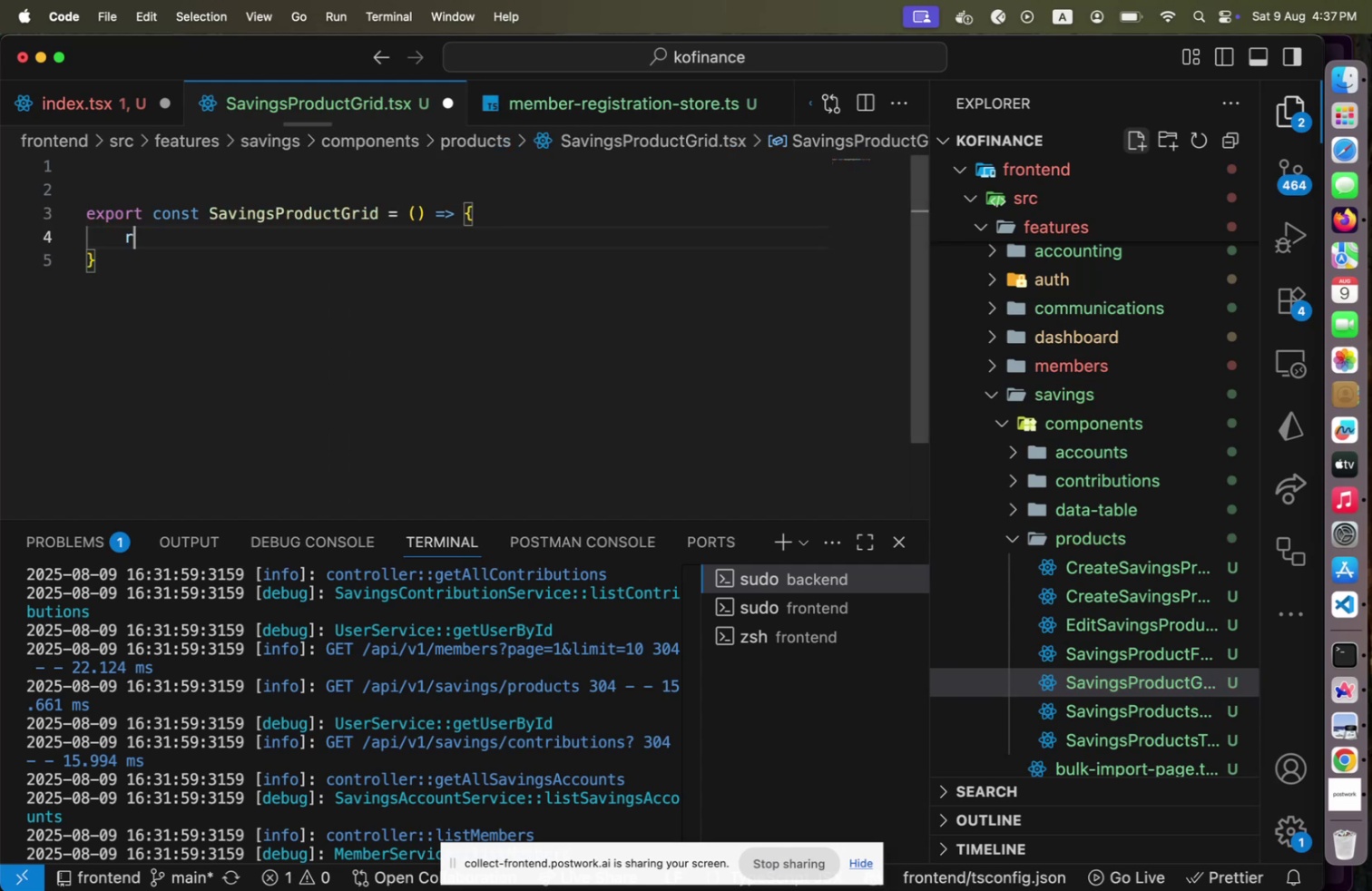 
type(return ()
 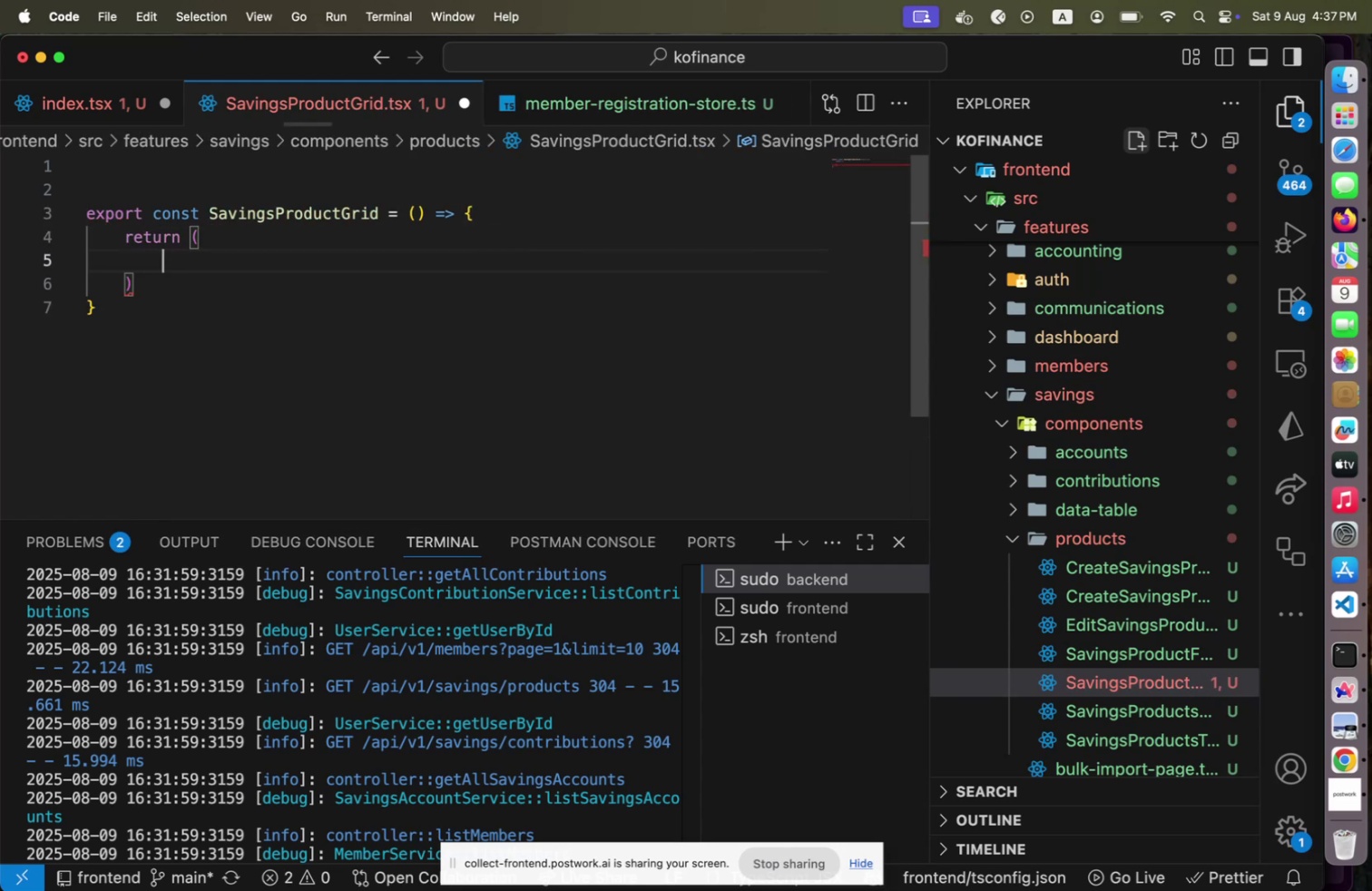 
 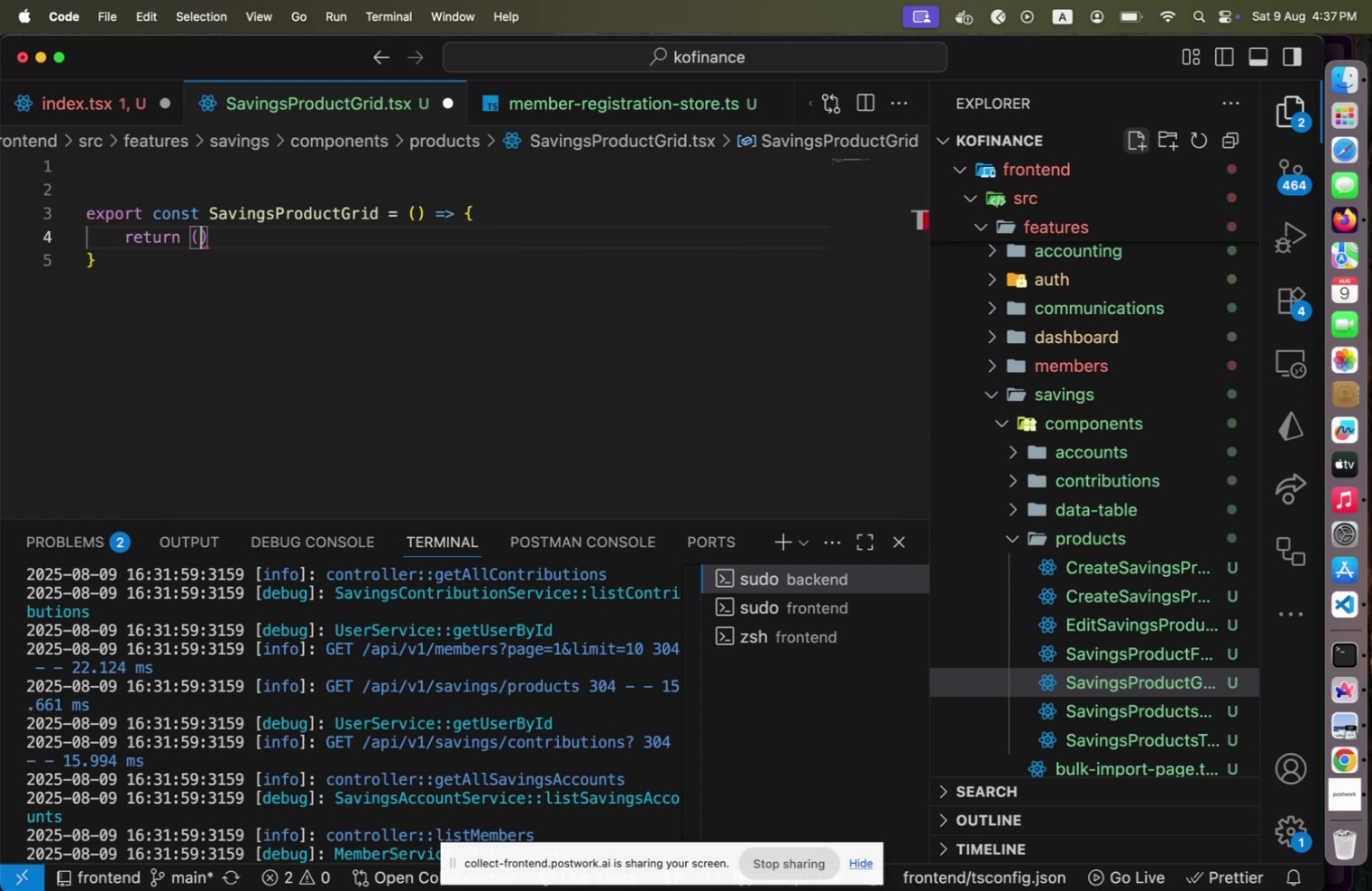 
key(Enter)
 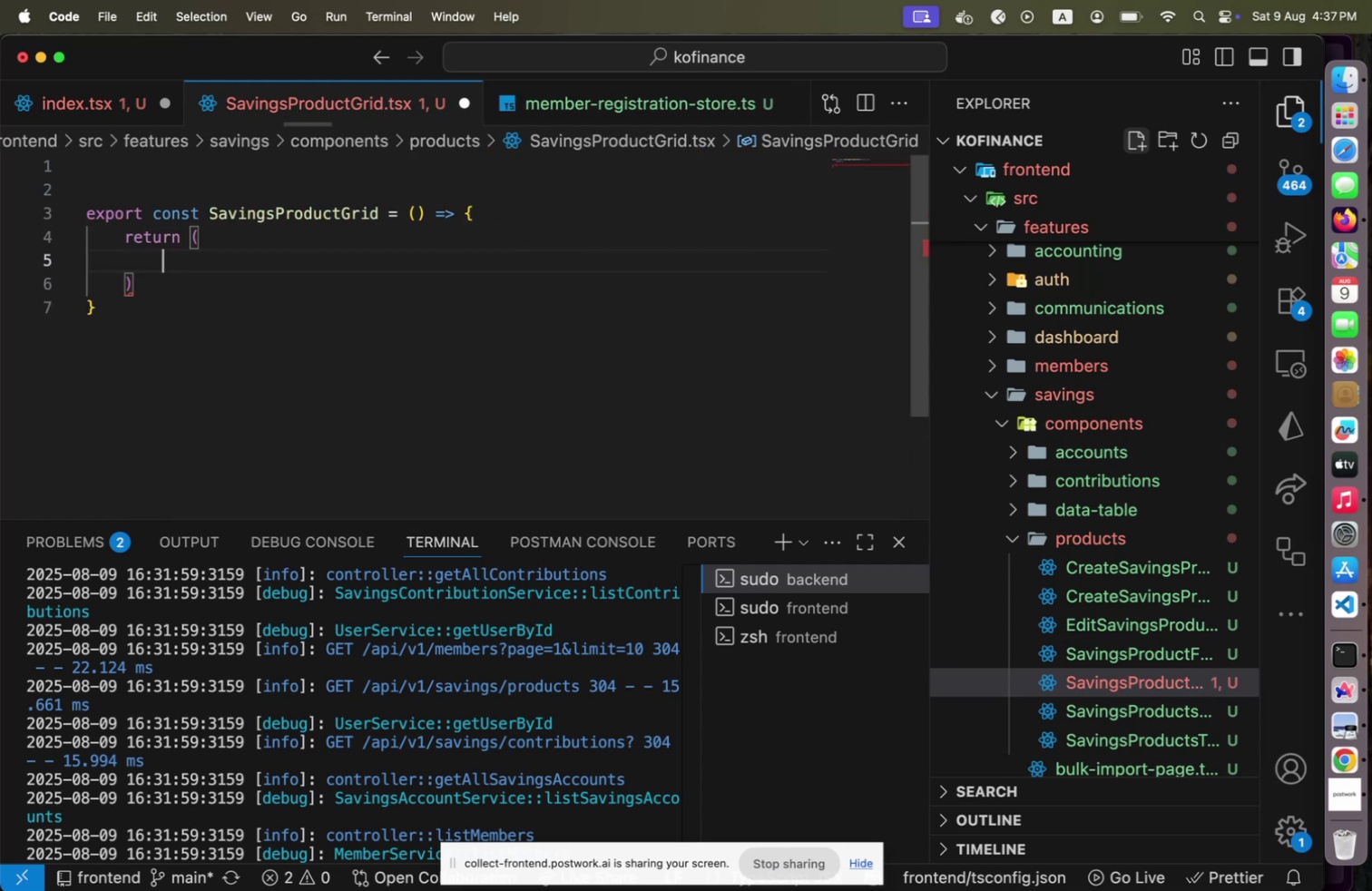 
key(Meta+V)
 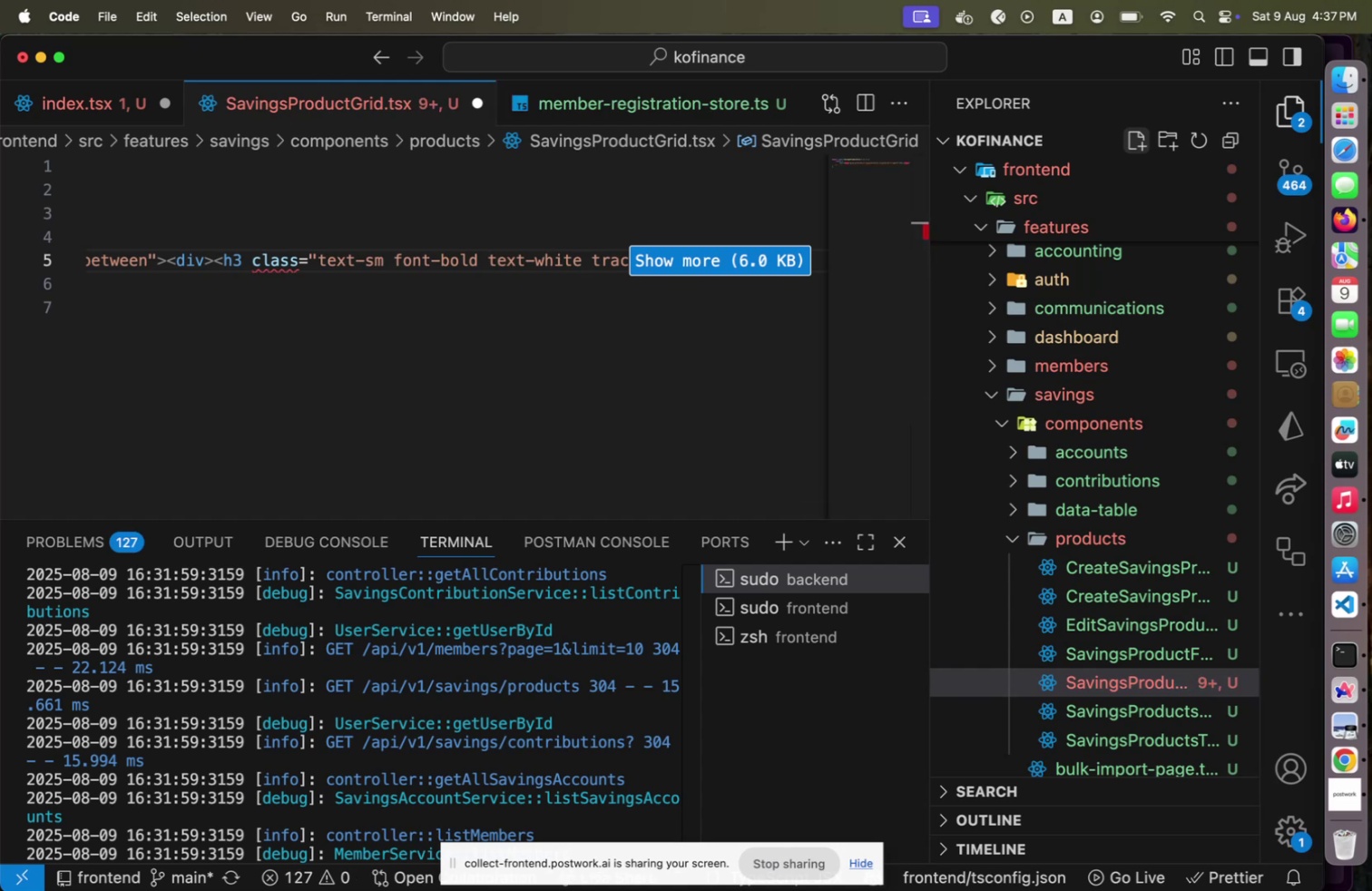 
key(Home)
 